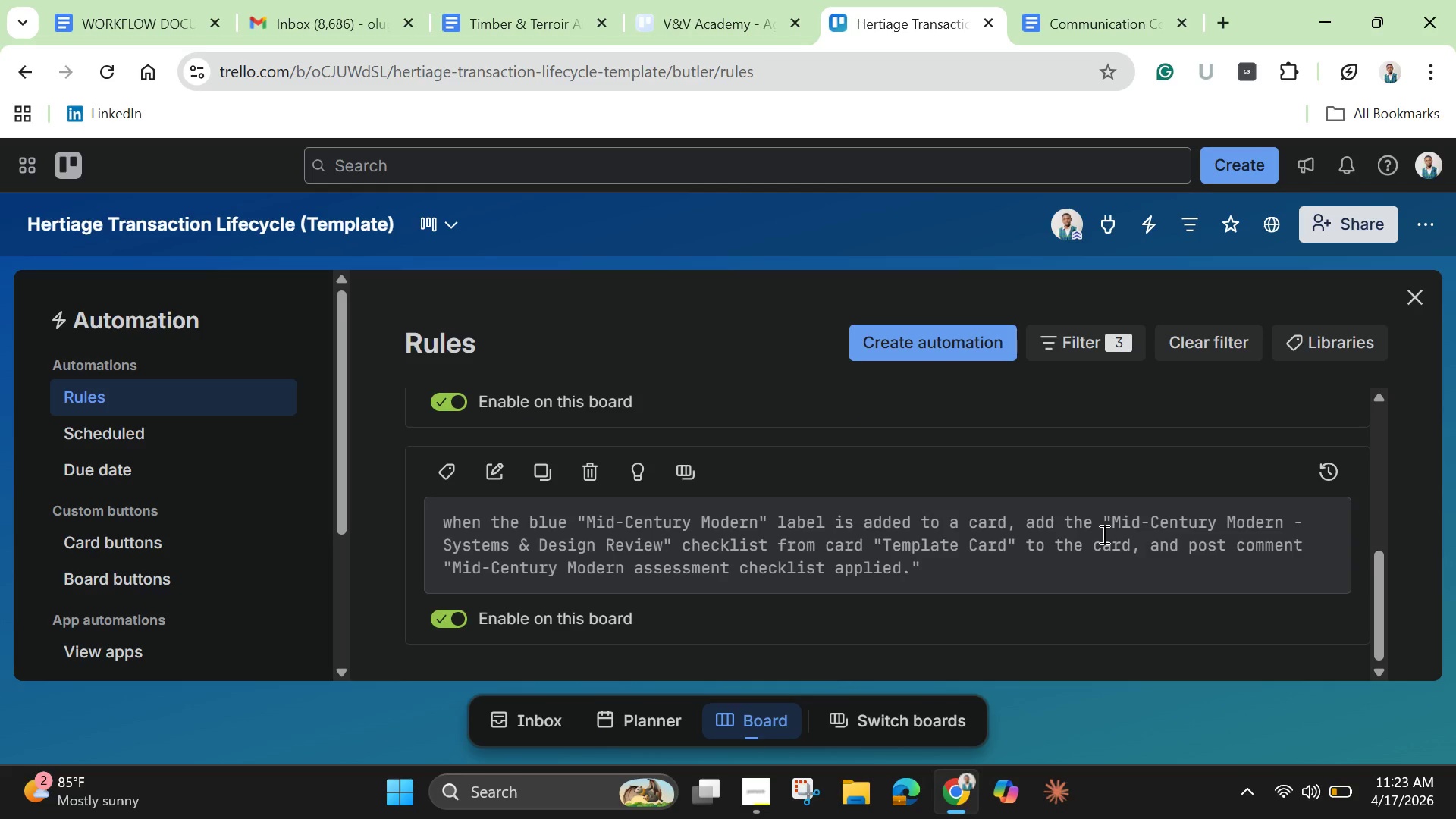 
scroll: coordinate [1091, 518], scroll_direction: up, amount: 4.0
 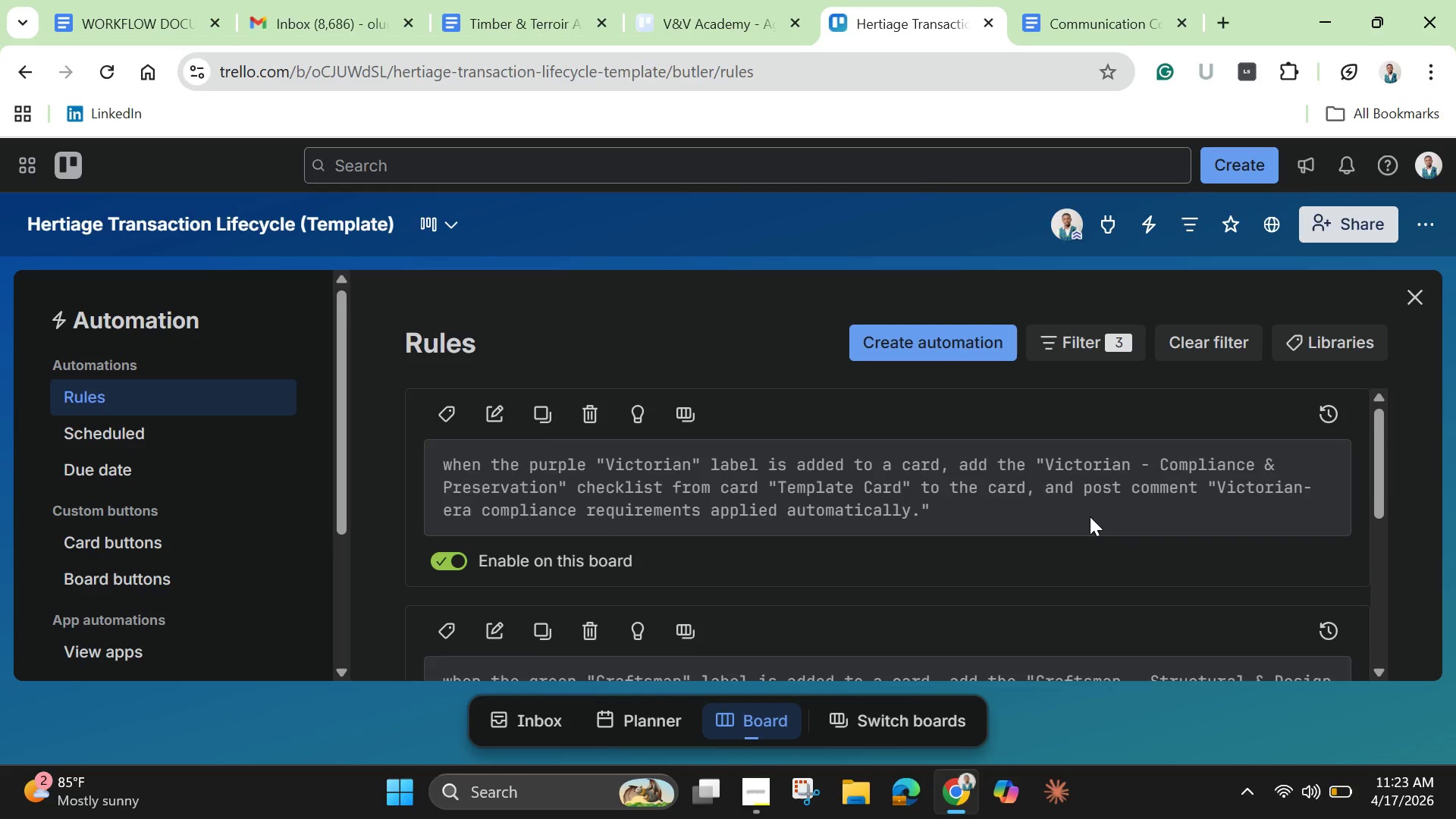 
scroll: coordinate [1090, 516], scroll_direction: down, amount: 1.0
 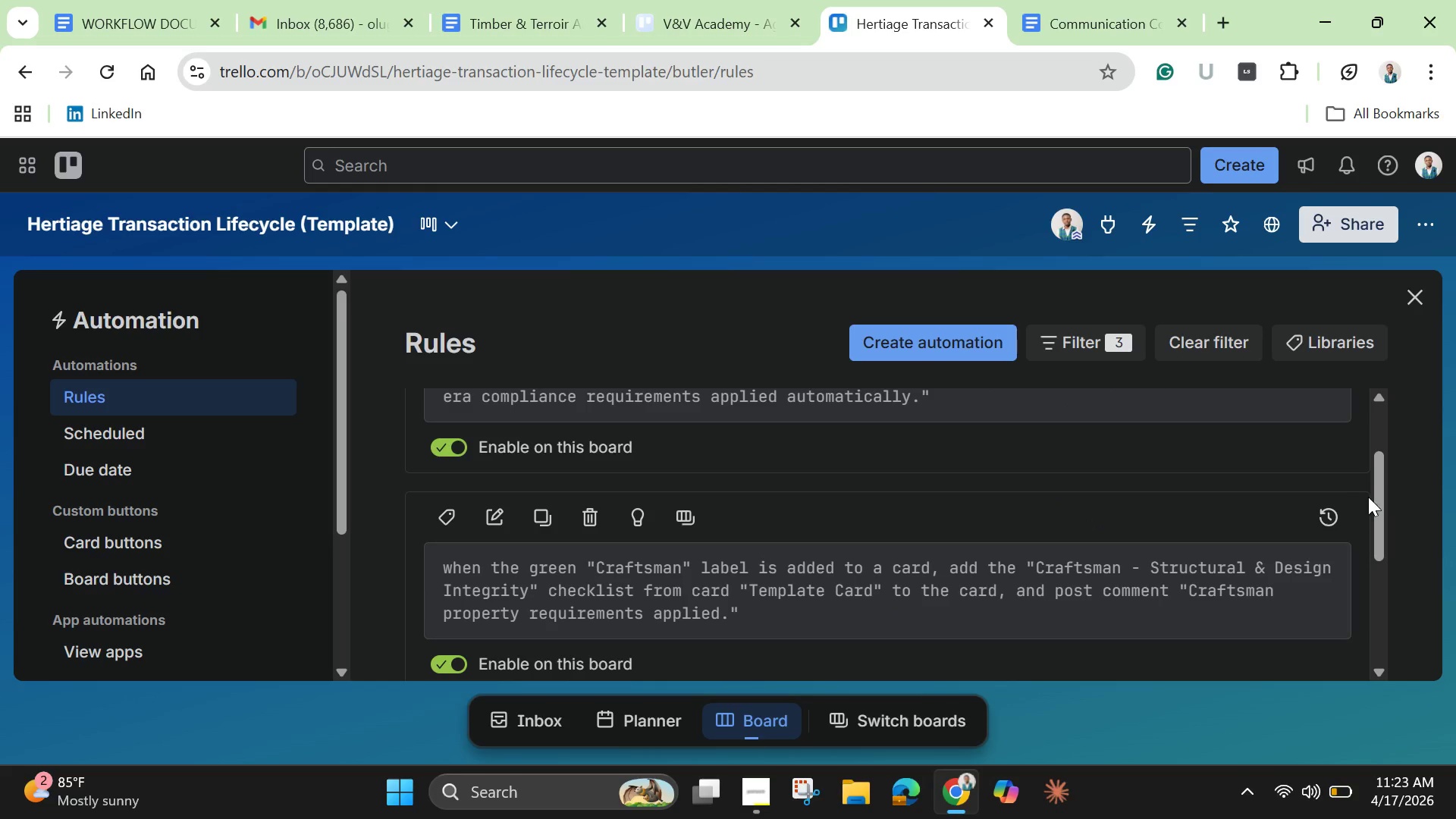 
left_click_drag(start_coordinate=[1378, 515], to_coordinate=[1378, 522])
 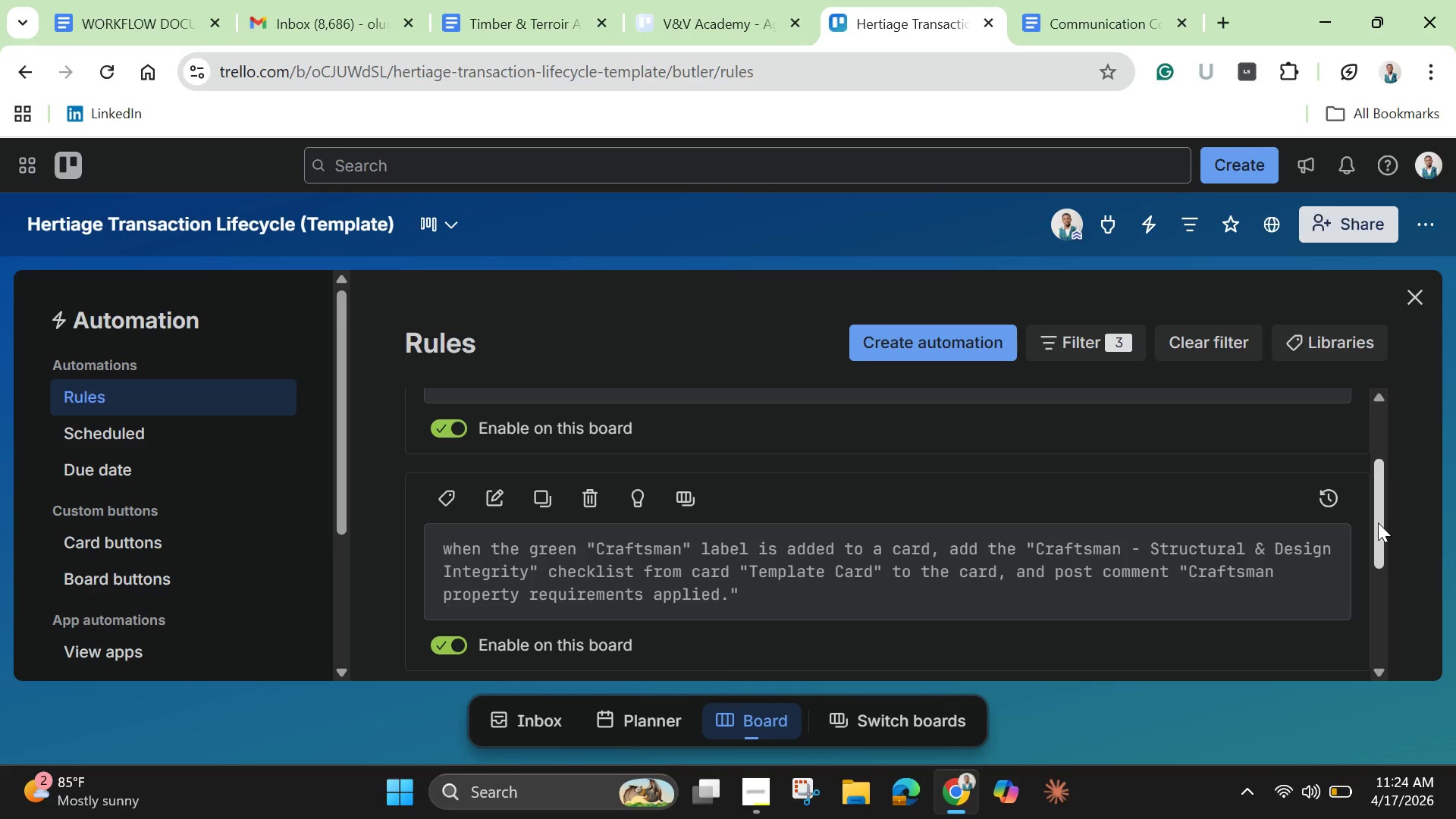 
wait(57.78)
 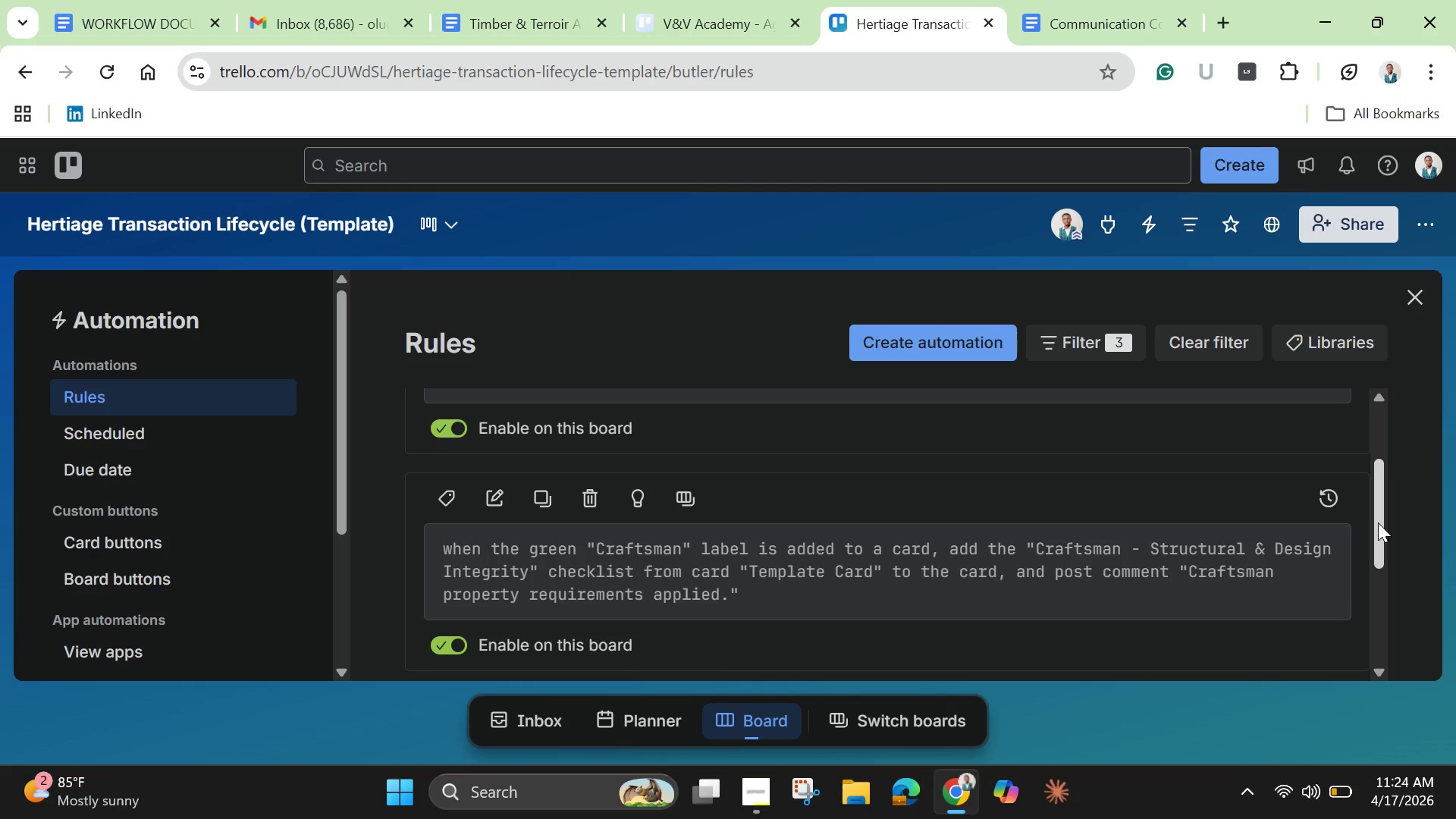 
left_click_drag(start_coordinate=[1378, 522], to_coordinate=[1363, 545])
 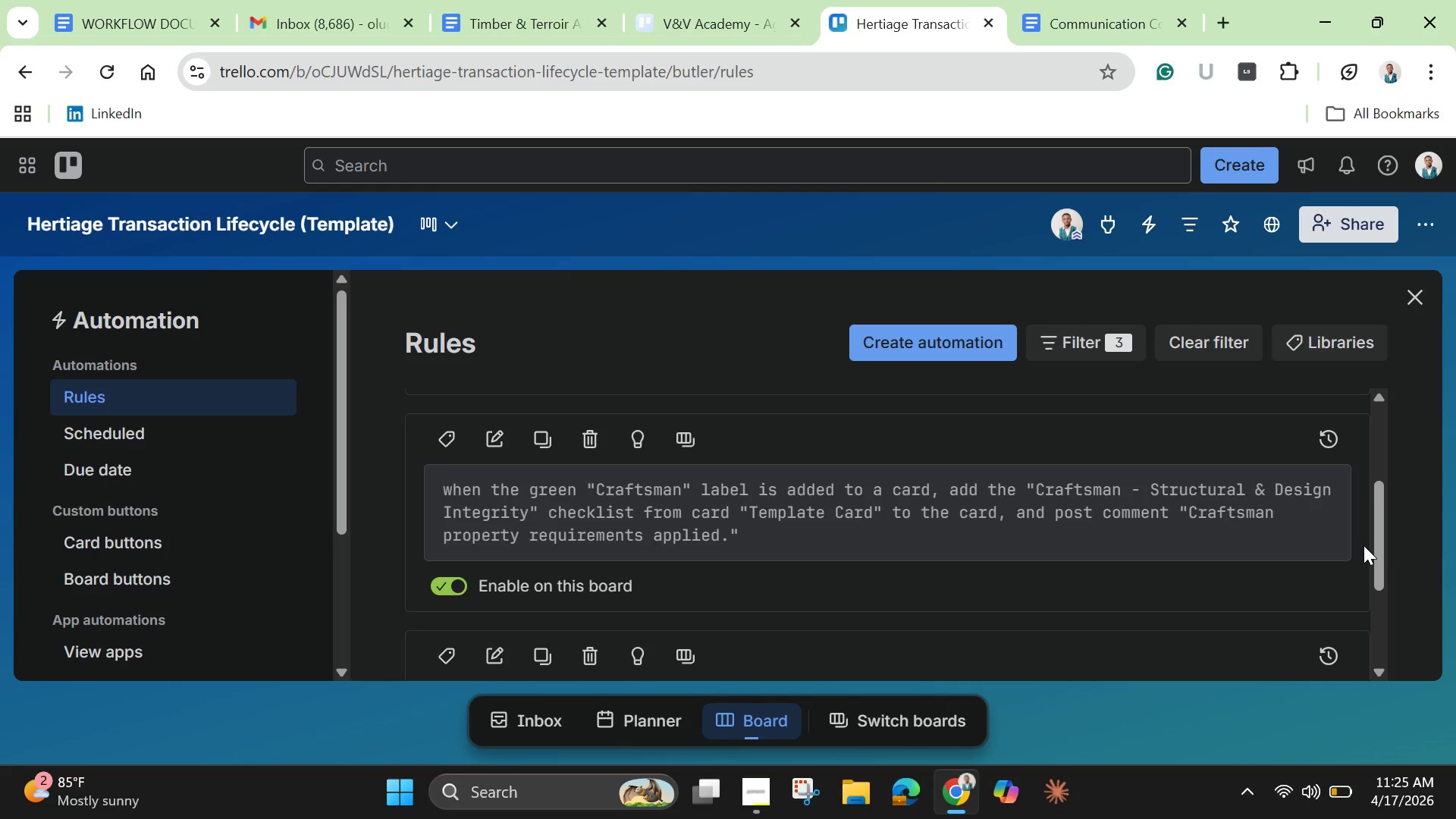 
wait(65.22)
 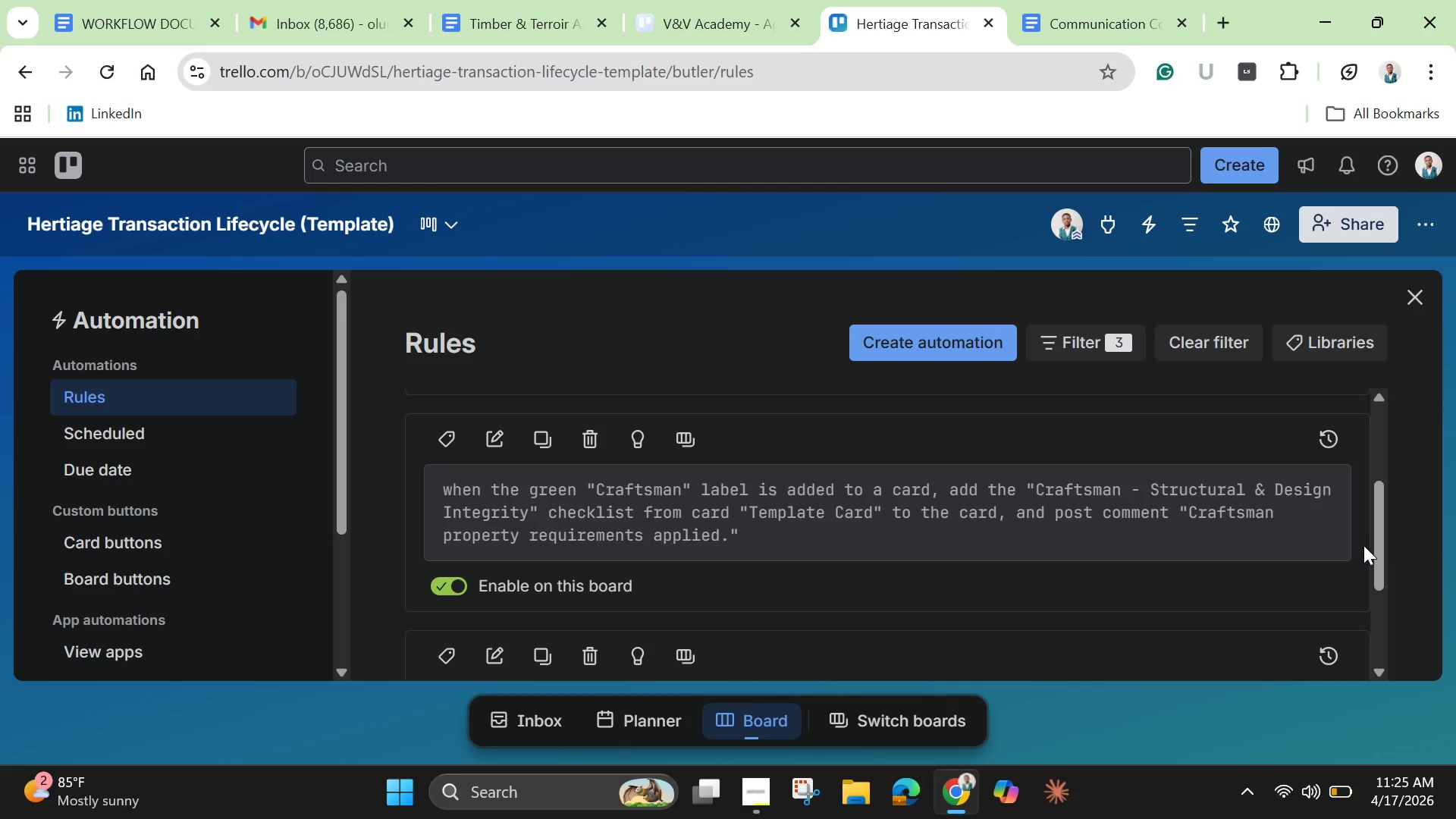 
left_click([1418, 296])
 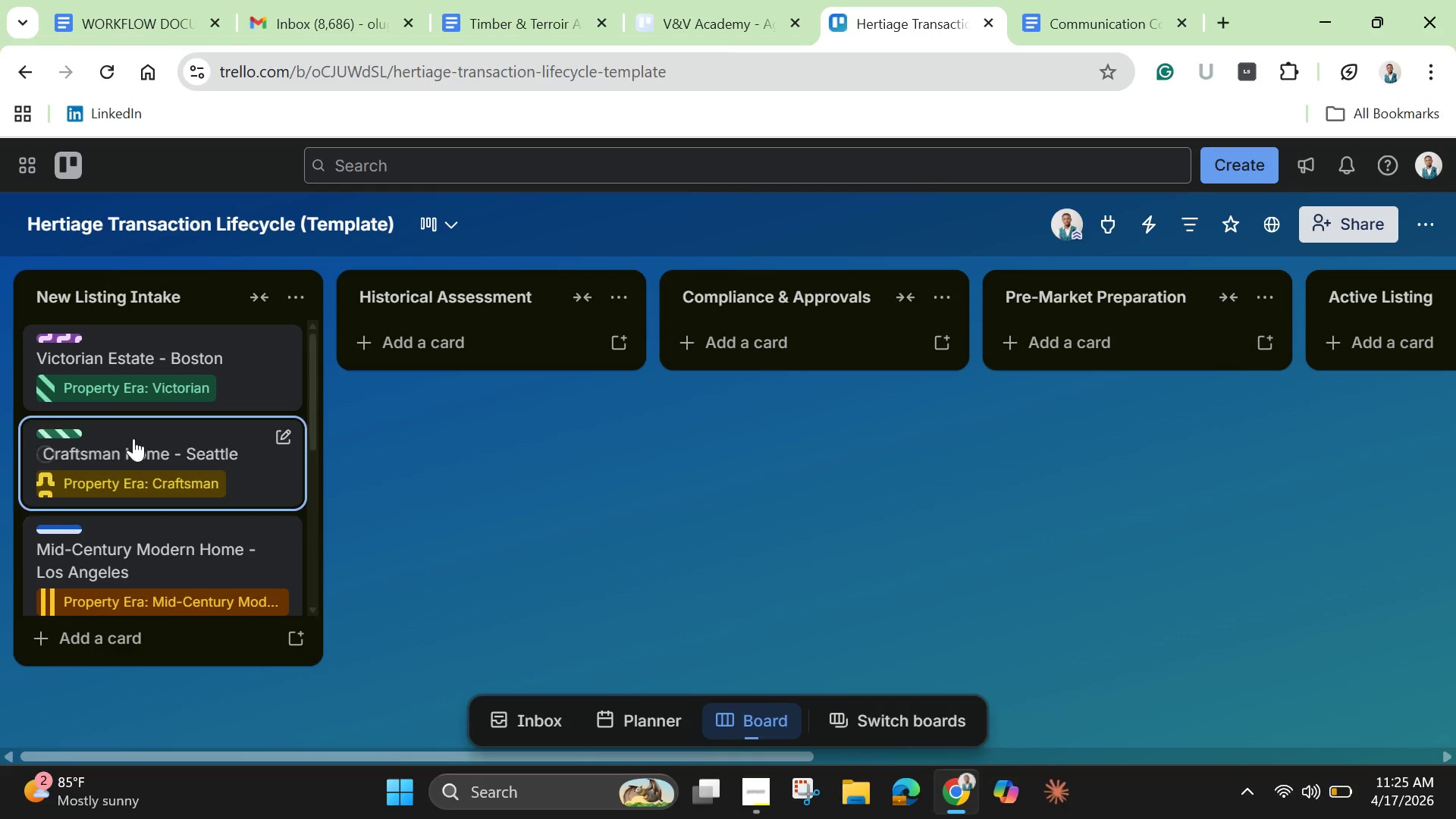 
scroll: coordinate [146, 525], scroll_direction: down, amount: 6.0
 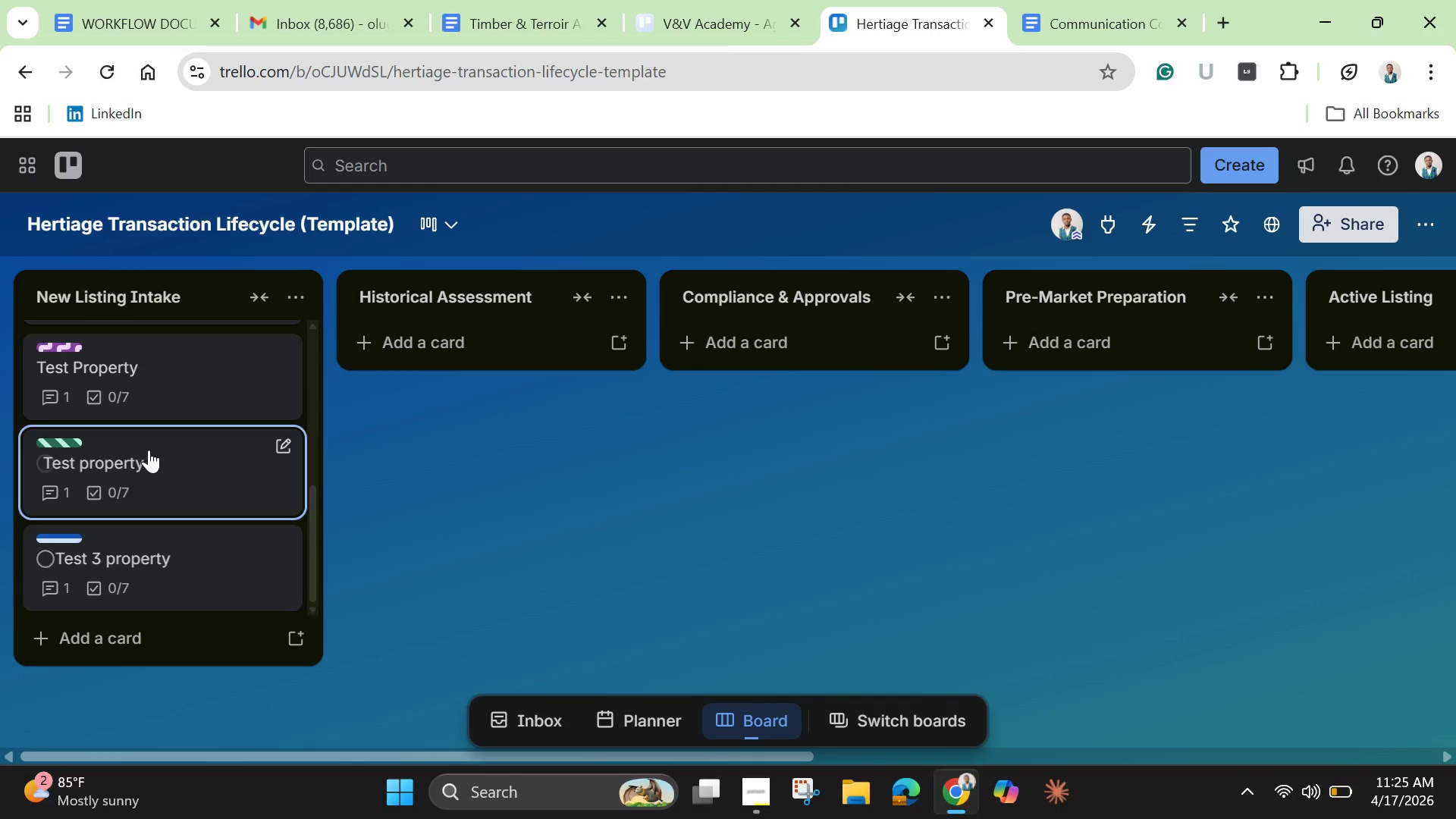 
scroll: coordinate [148, 448], scroll_direction: up, amount: 2.0
 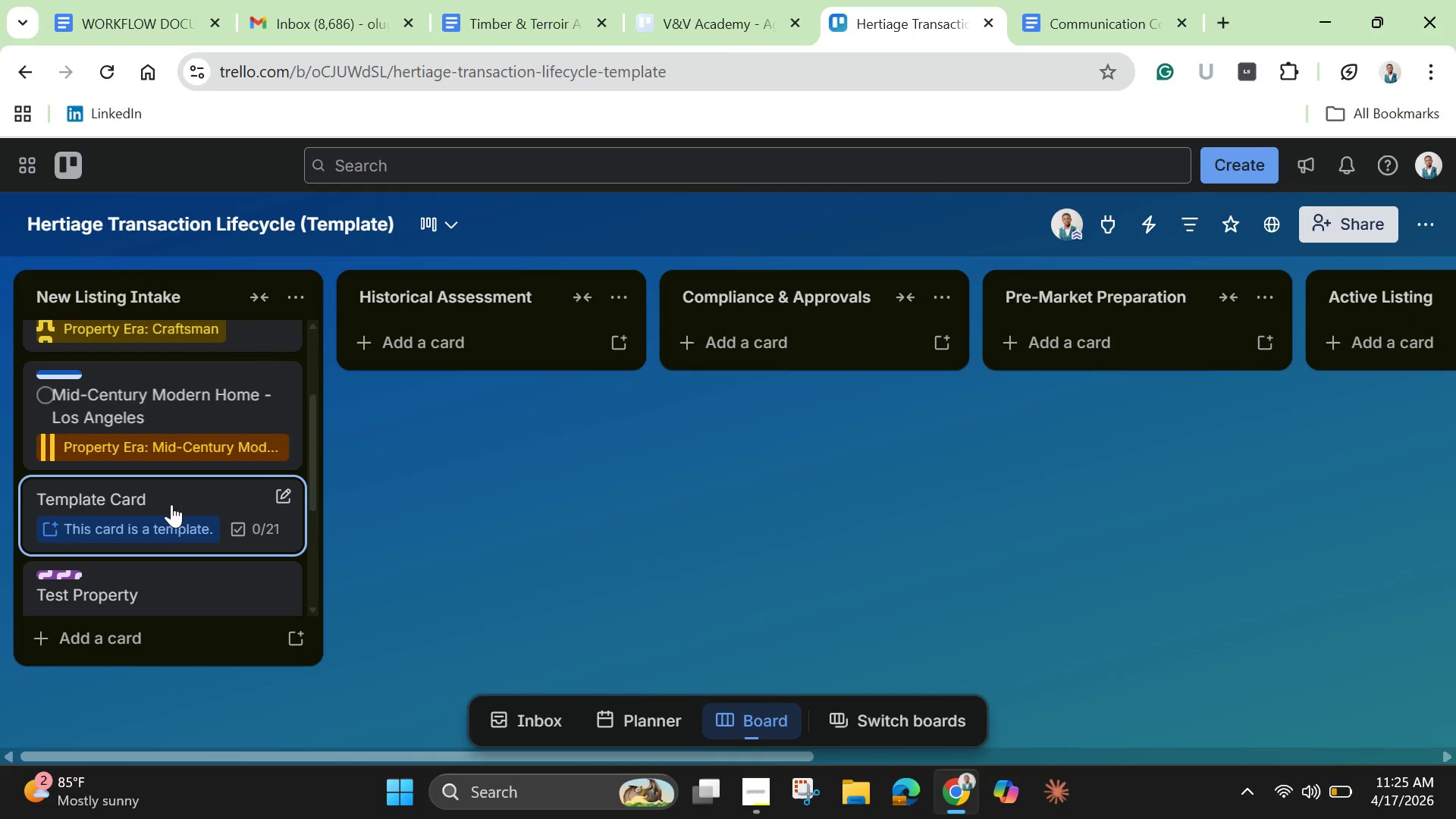 
left_click([181, 512])
 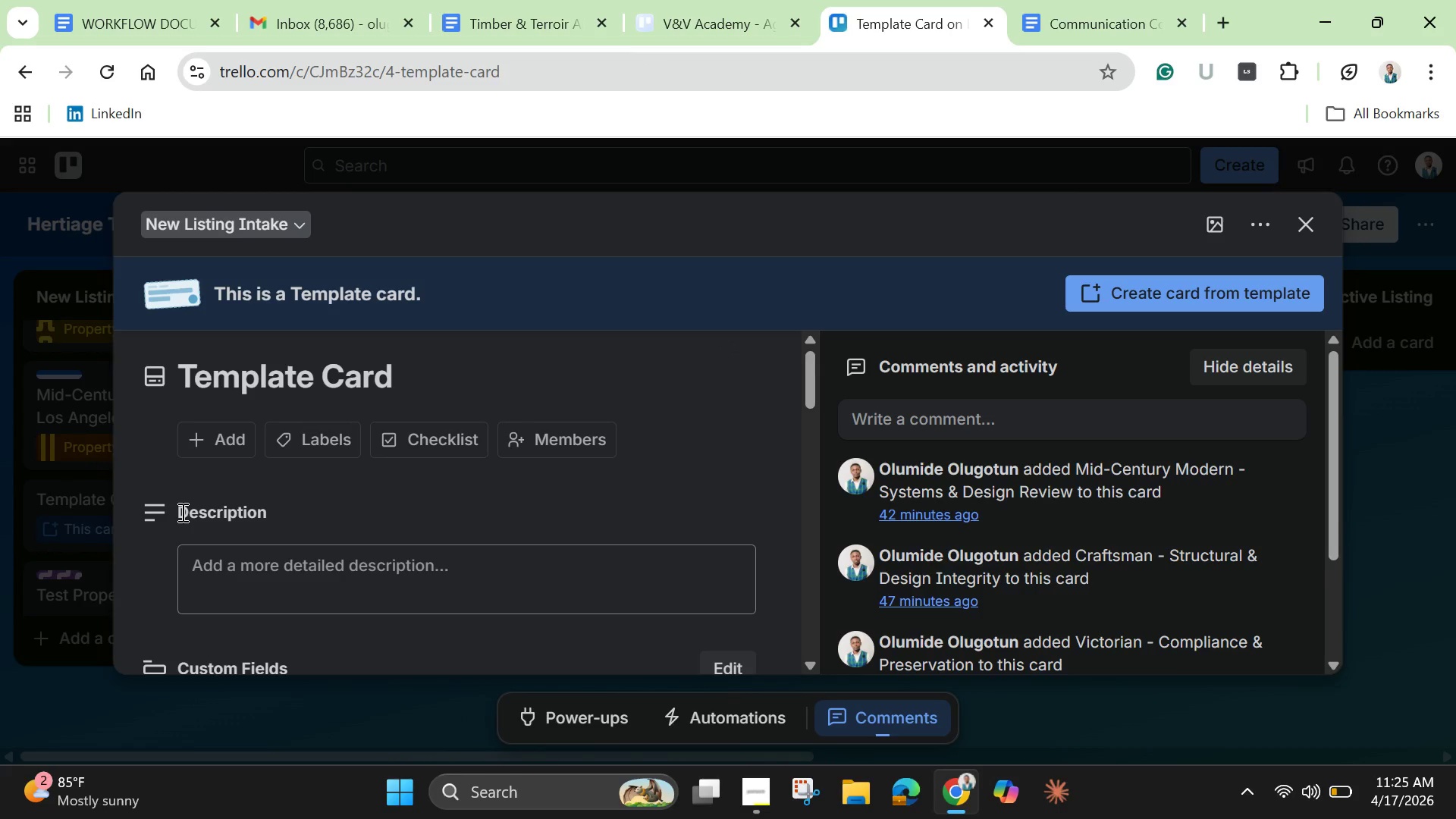 
scroll: coordinate [215, 544], scroll_direction: down, amount: 1.0
 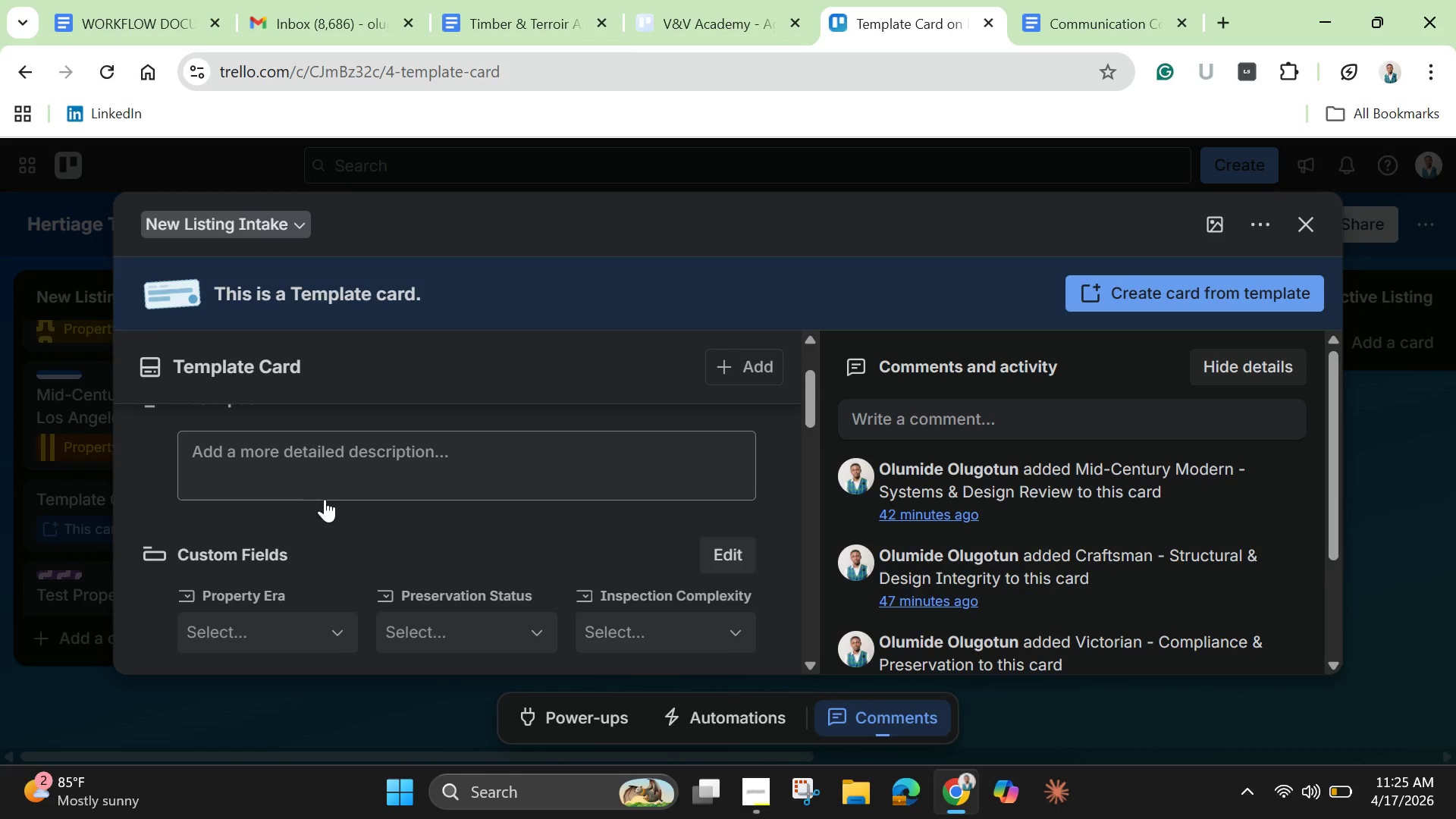 
scroll: coordinate [628, 460], scroll_direction: up, amount: 9.0
 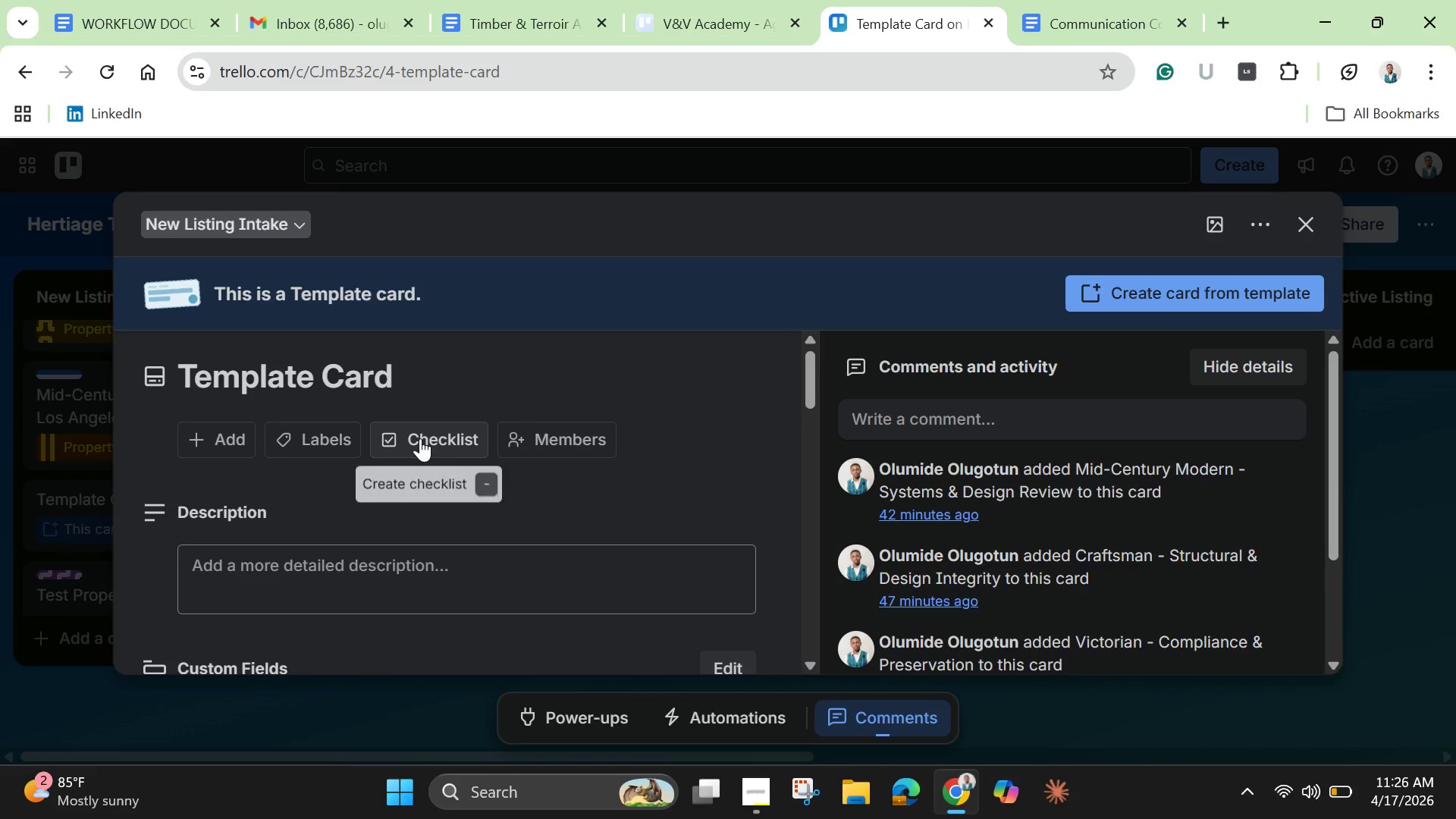 
left_click([420, 438])
 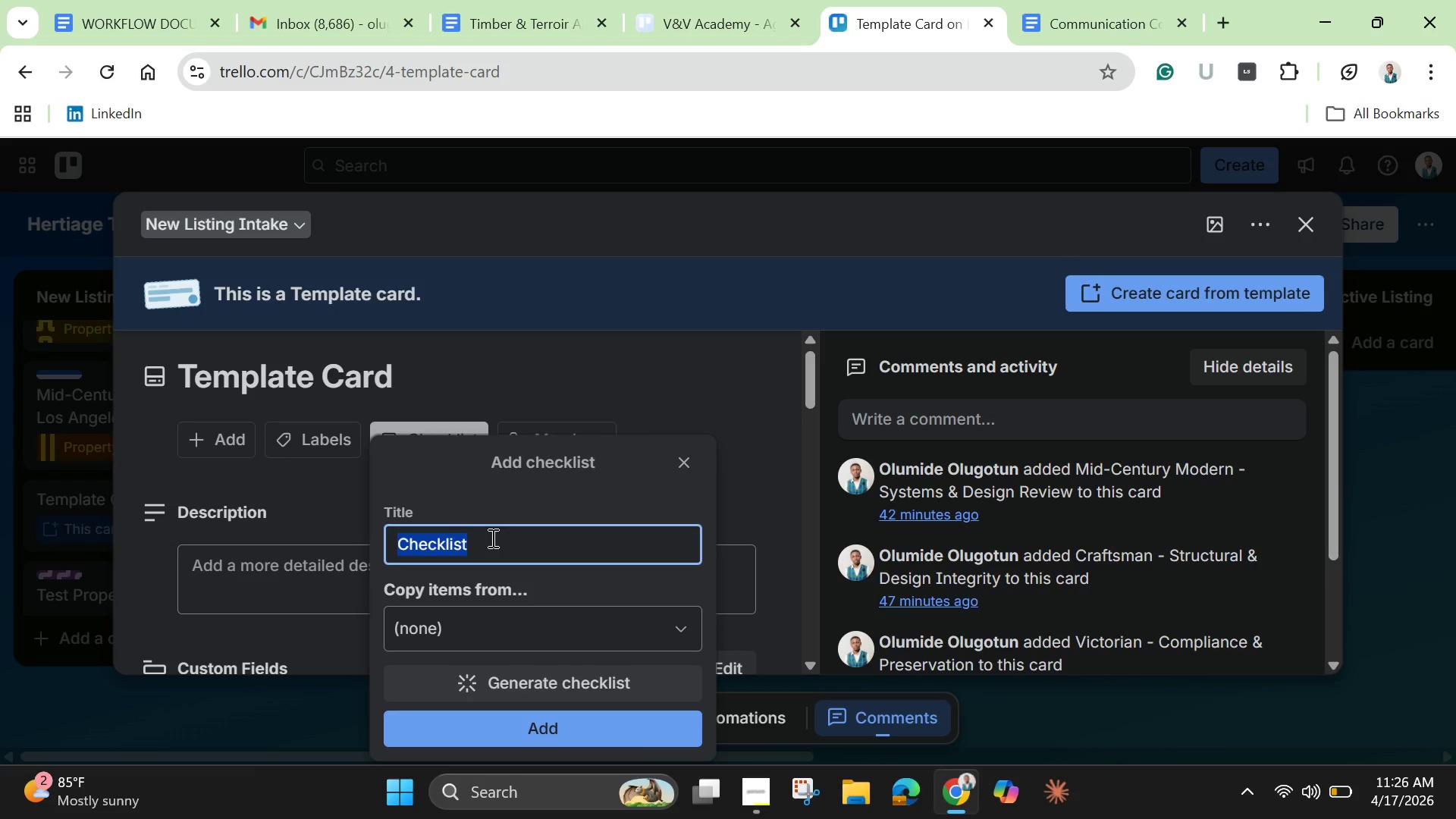 
key(Backspace)
 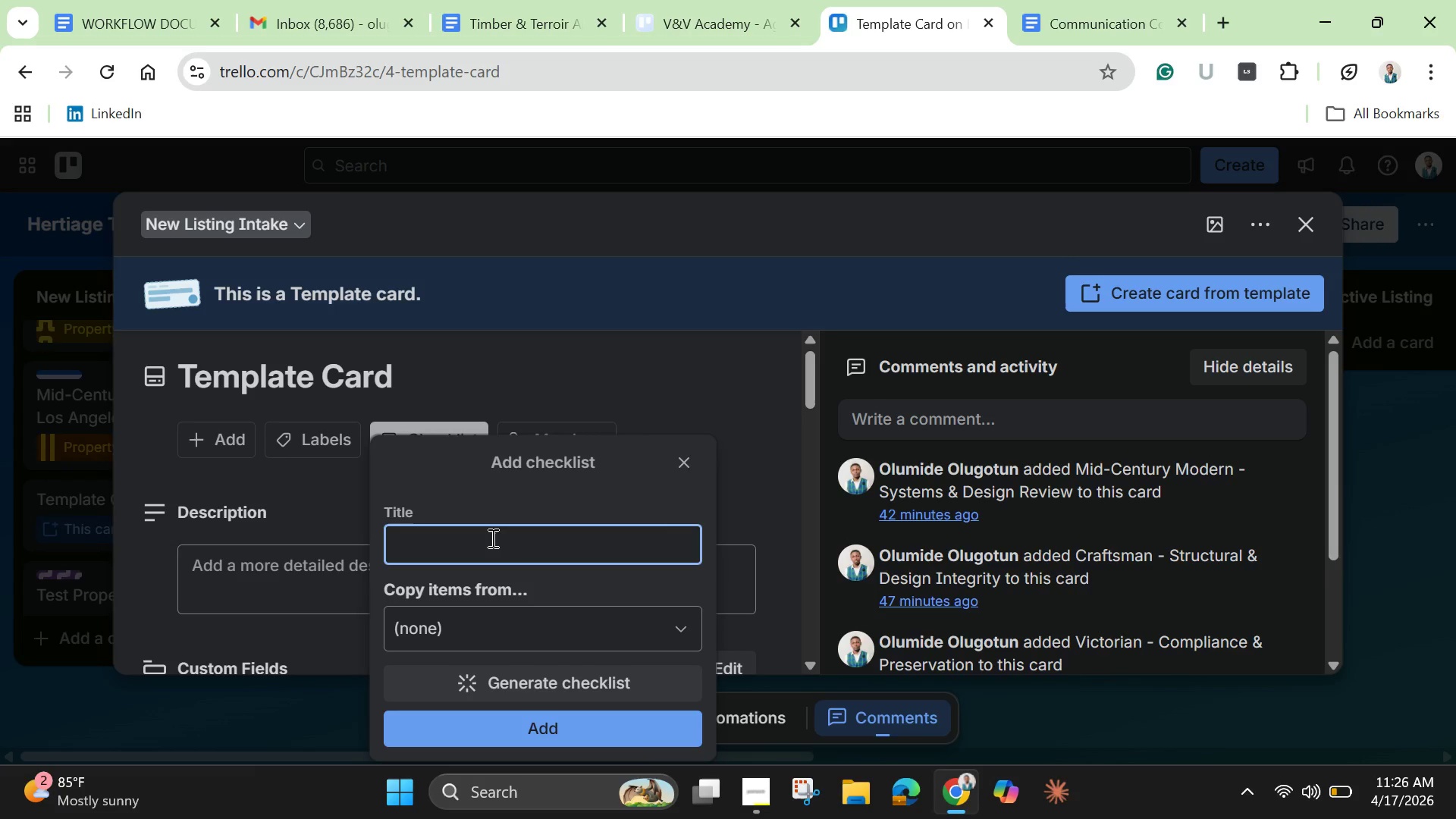 
wait(7.97)
 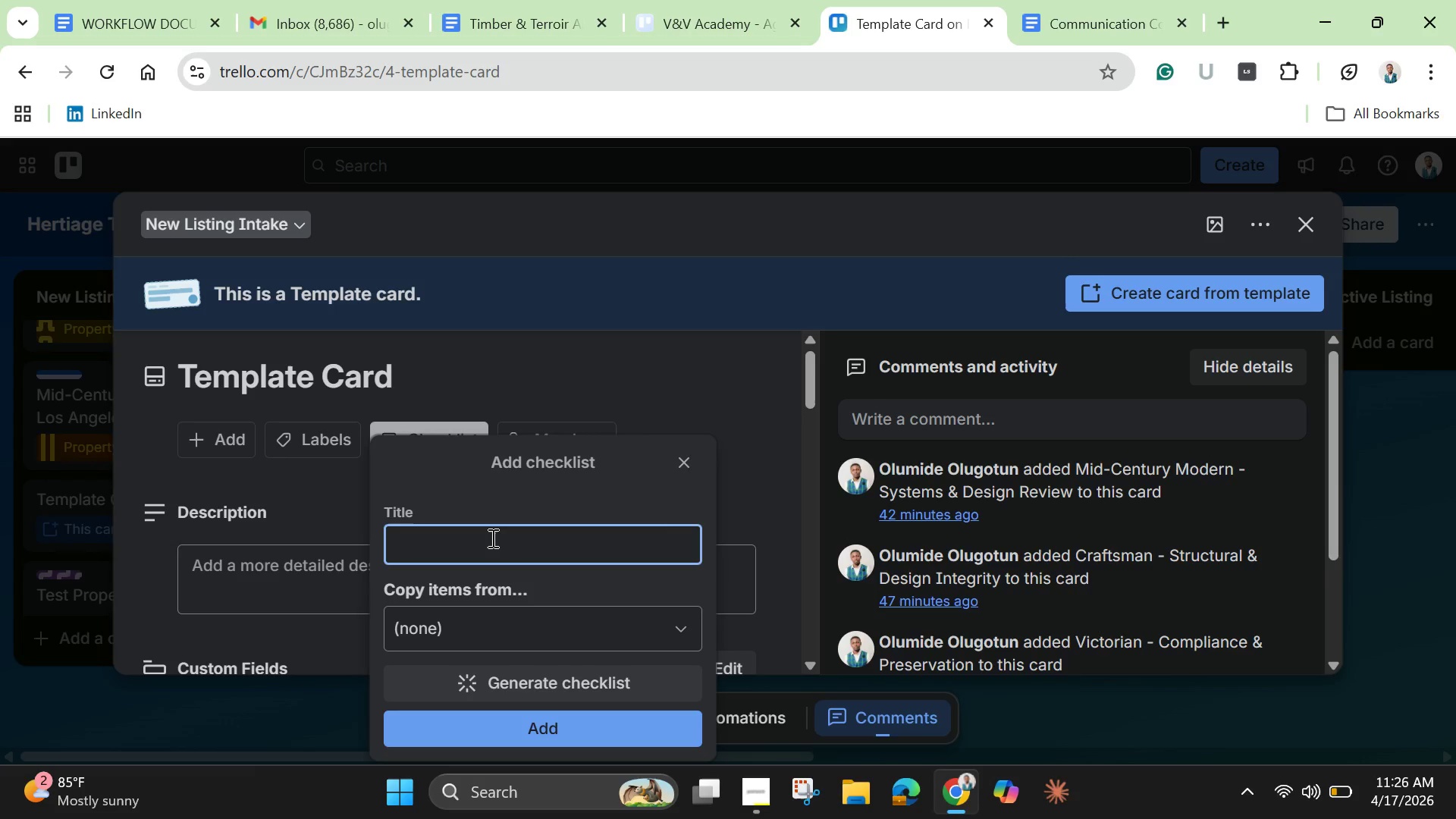 
type(Heritage Complianc)
key(Backspace)
type(ce )
 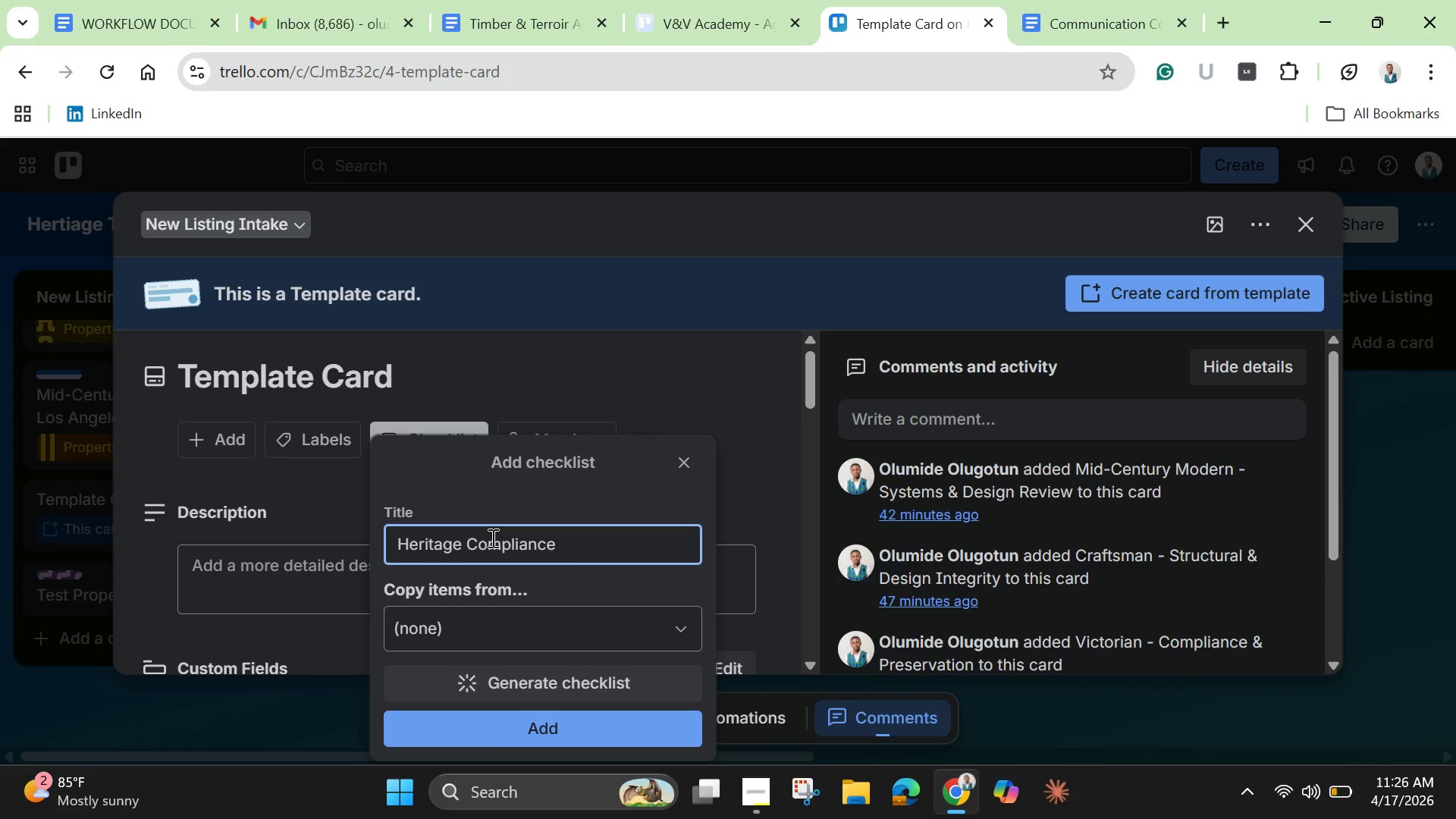 
type(Timeline)
 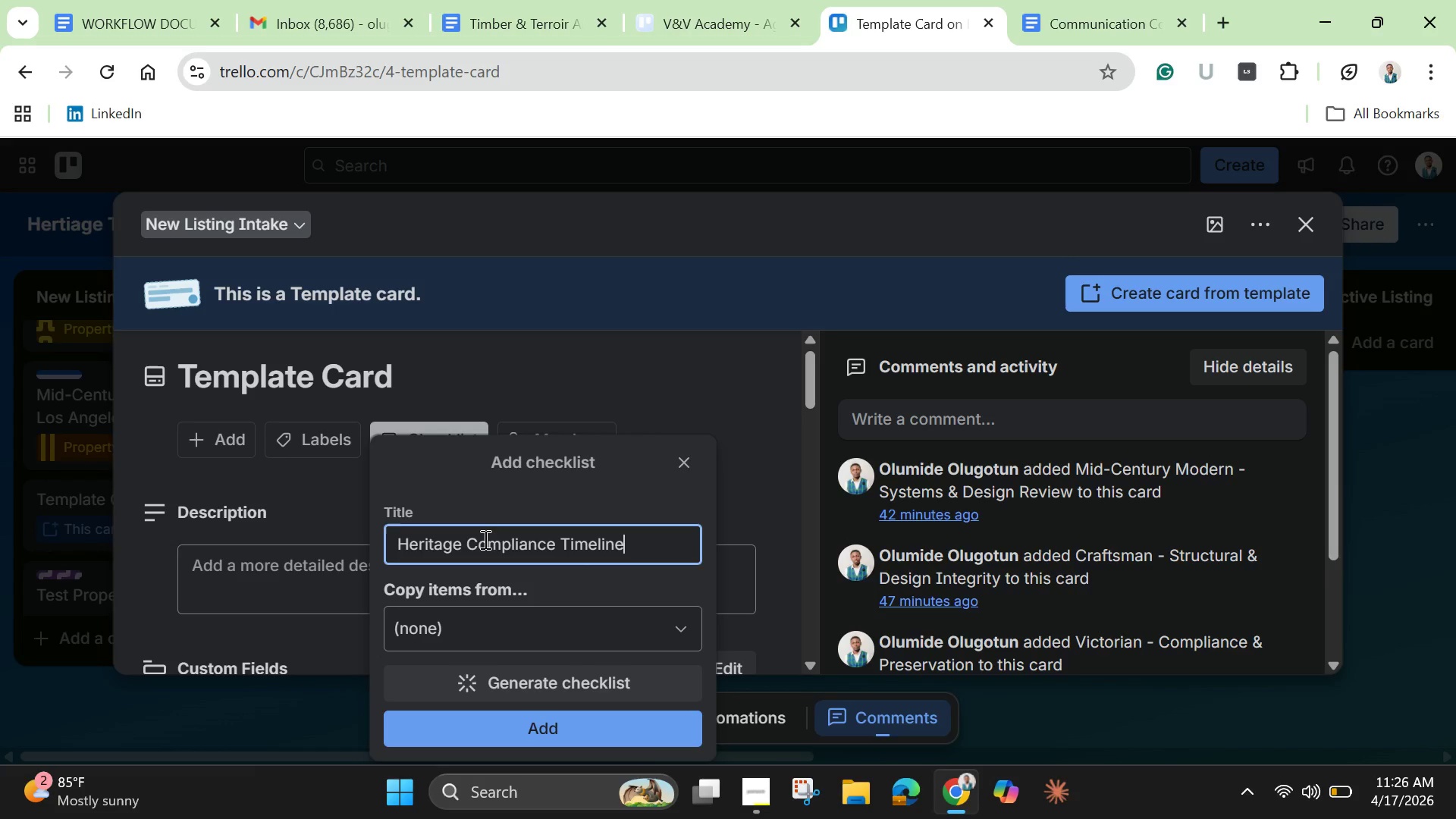 
scroll: coordinate [463, 641], scroll_direction: down, amount: 2.0
 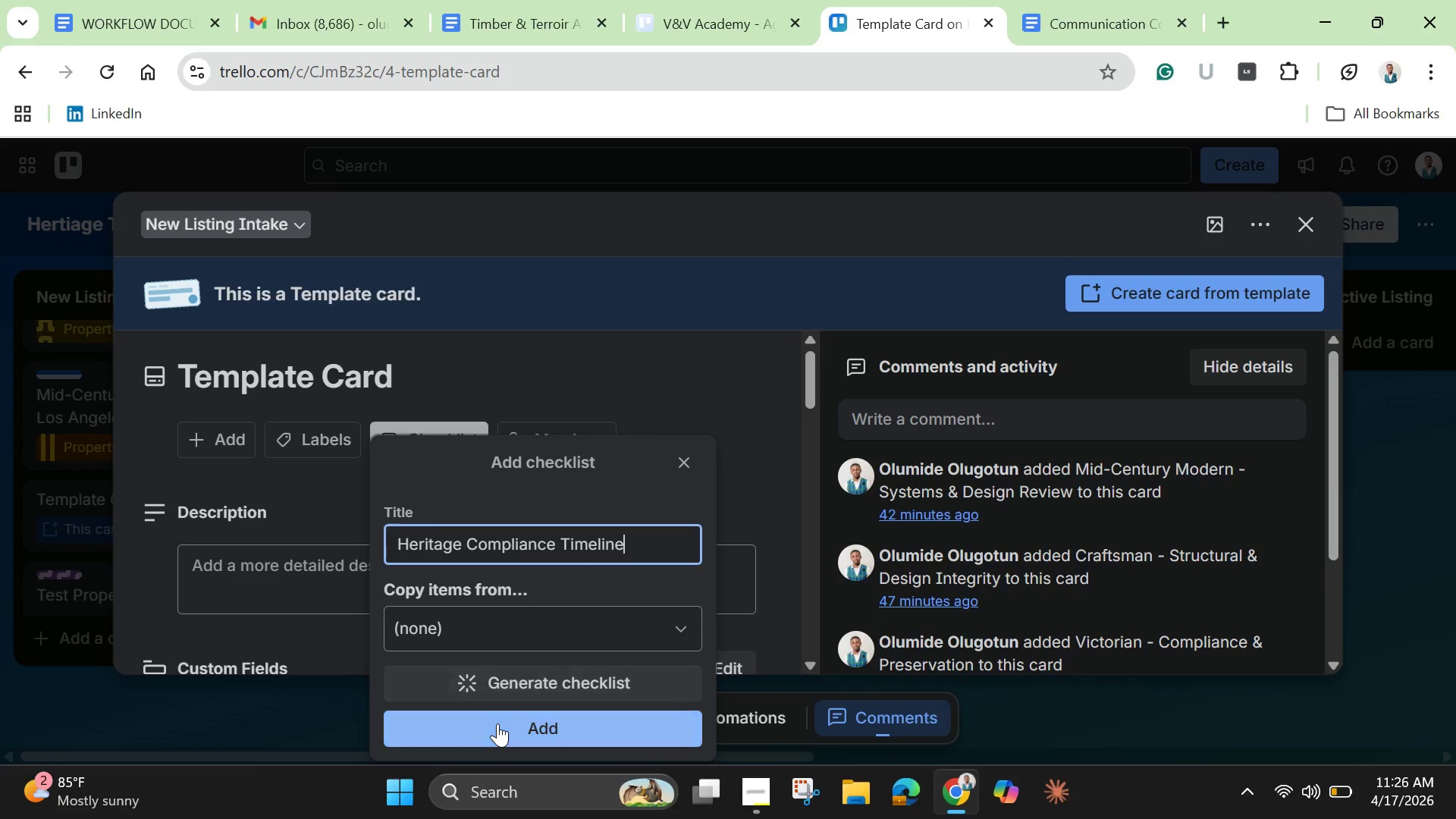 
left_click([497, 723])
 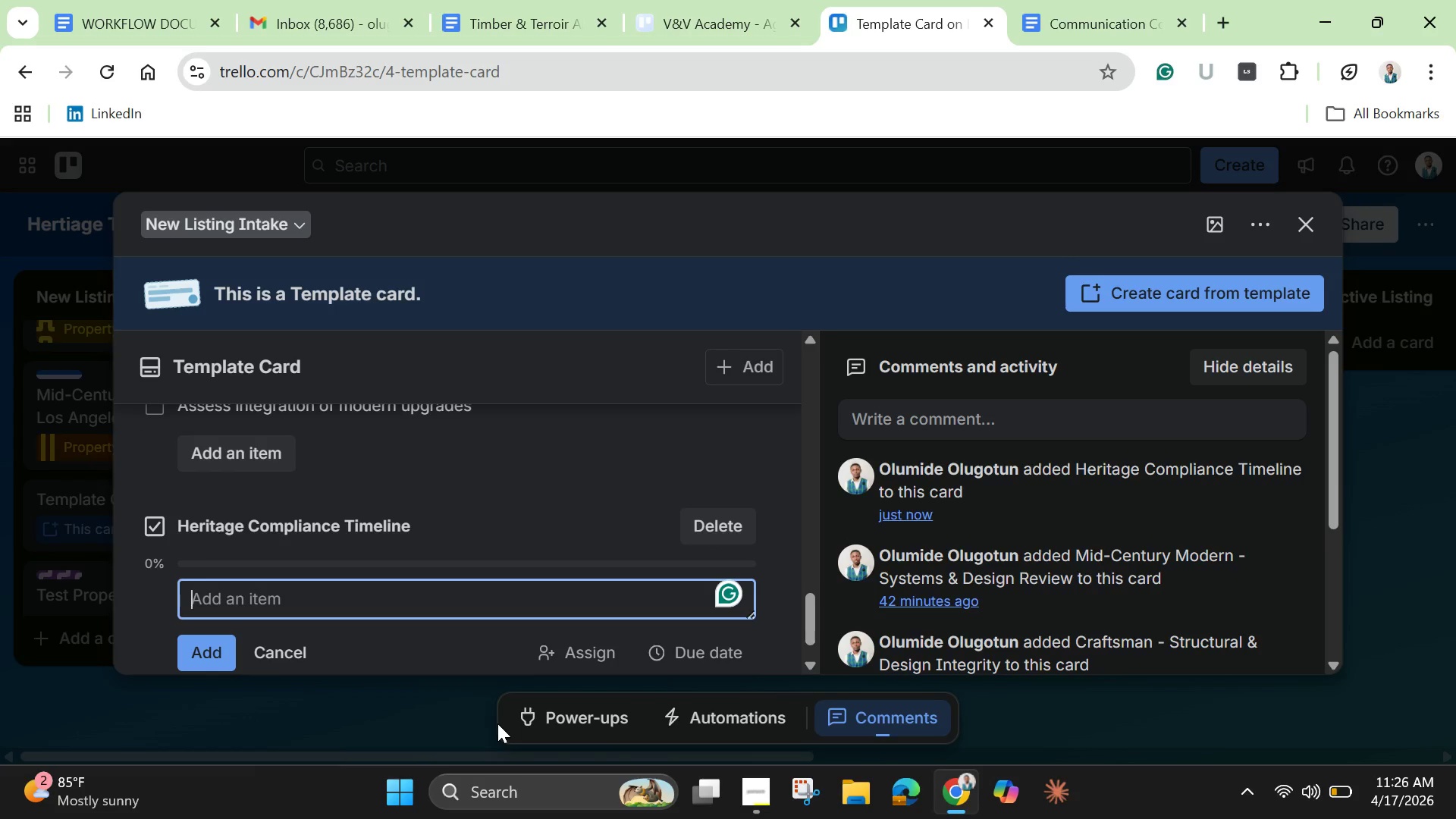 
type(Submit Historical Commission Application)
 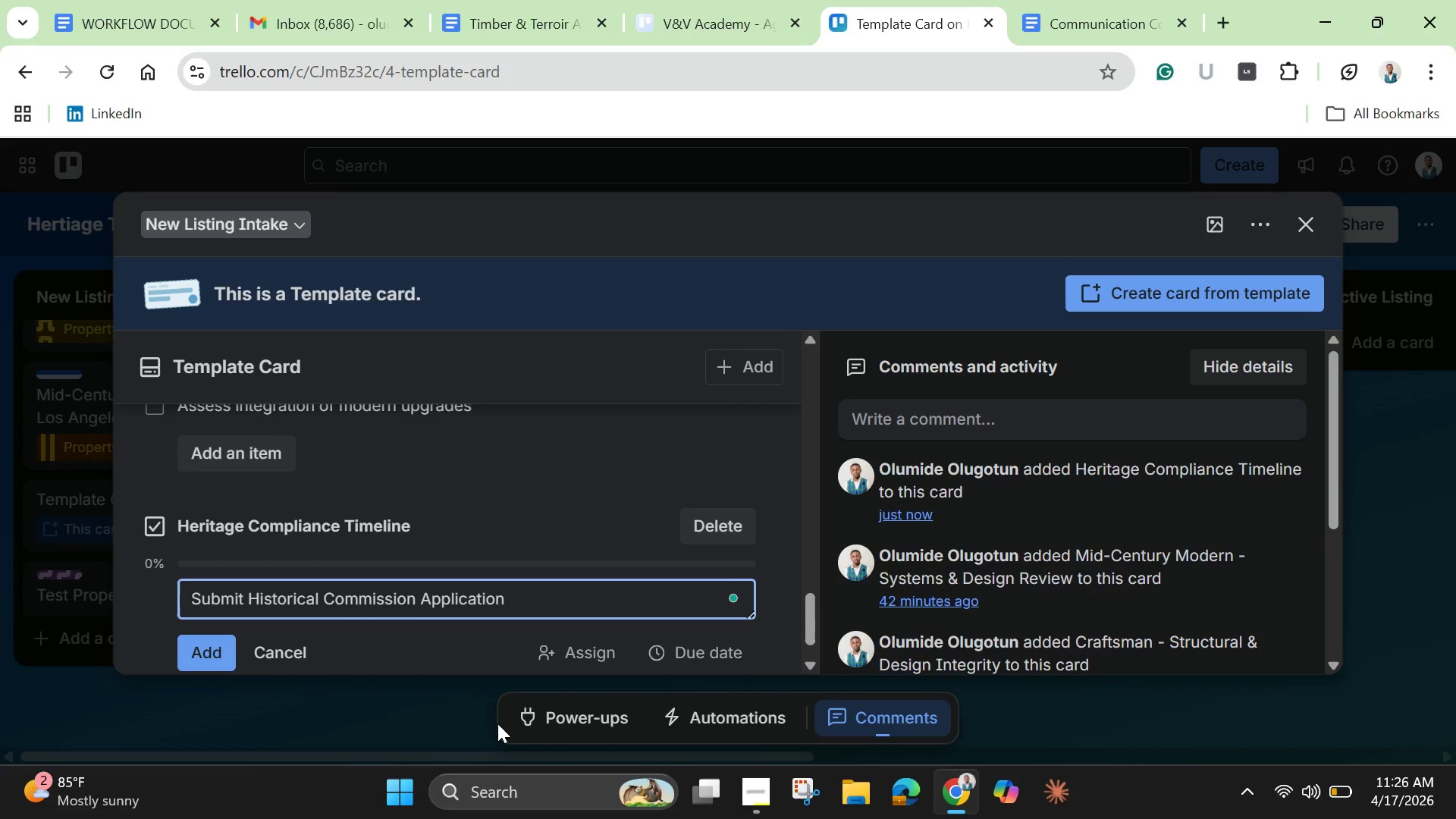 
key(Enter)
 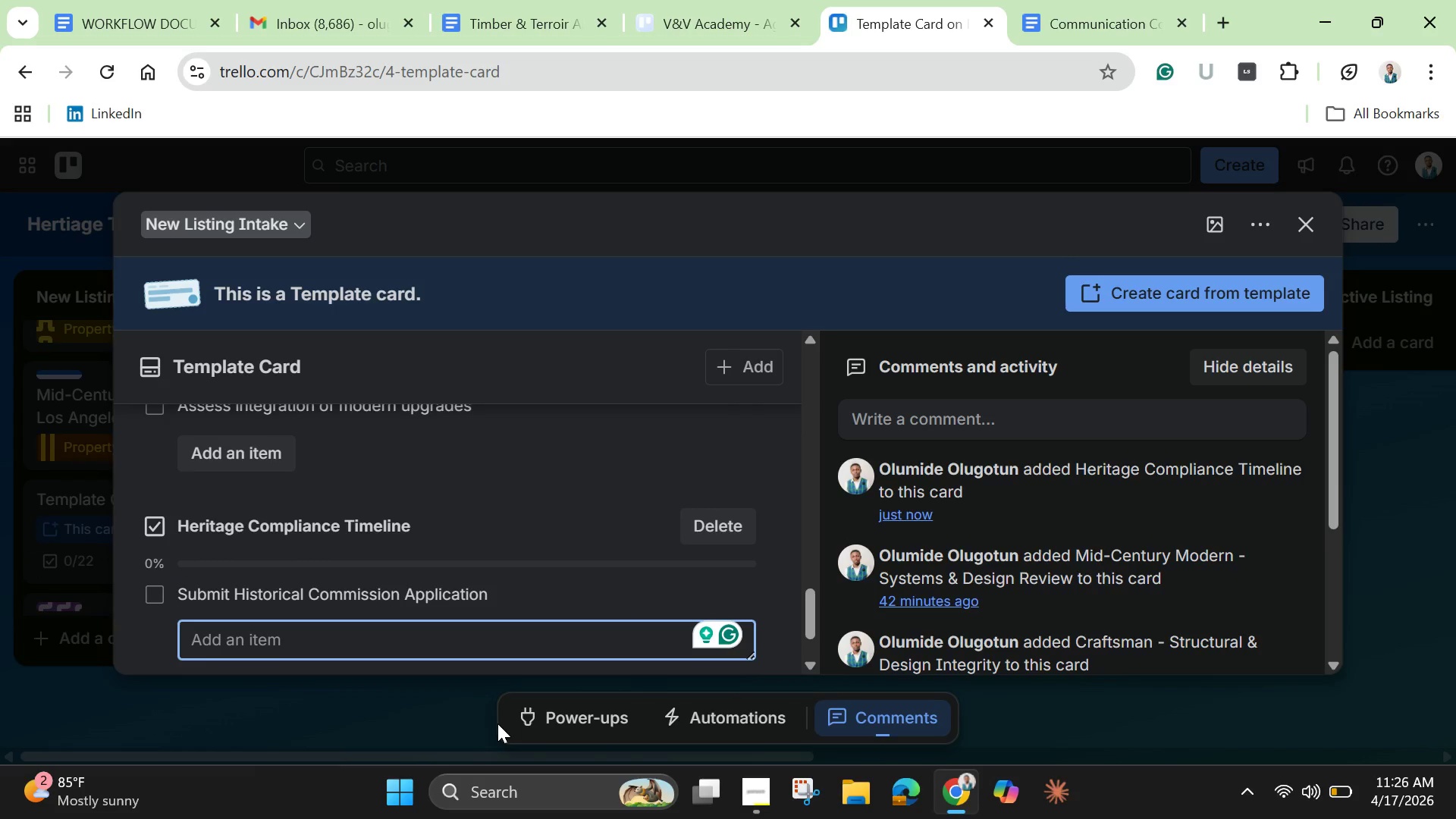 
type(Schedule Commission Hearing d)
key(Backspace)
key(Backspace)
type(Date])
key(Backspace)
 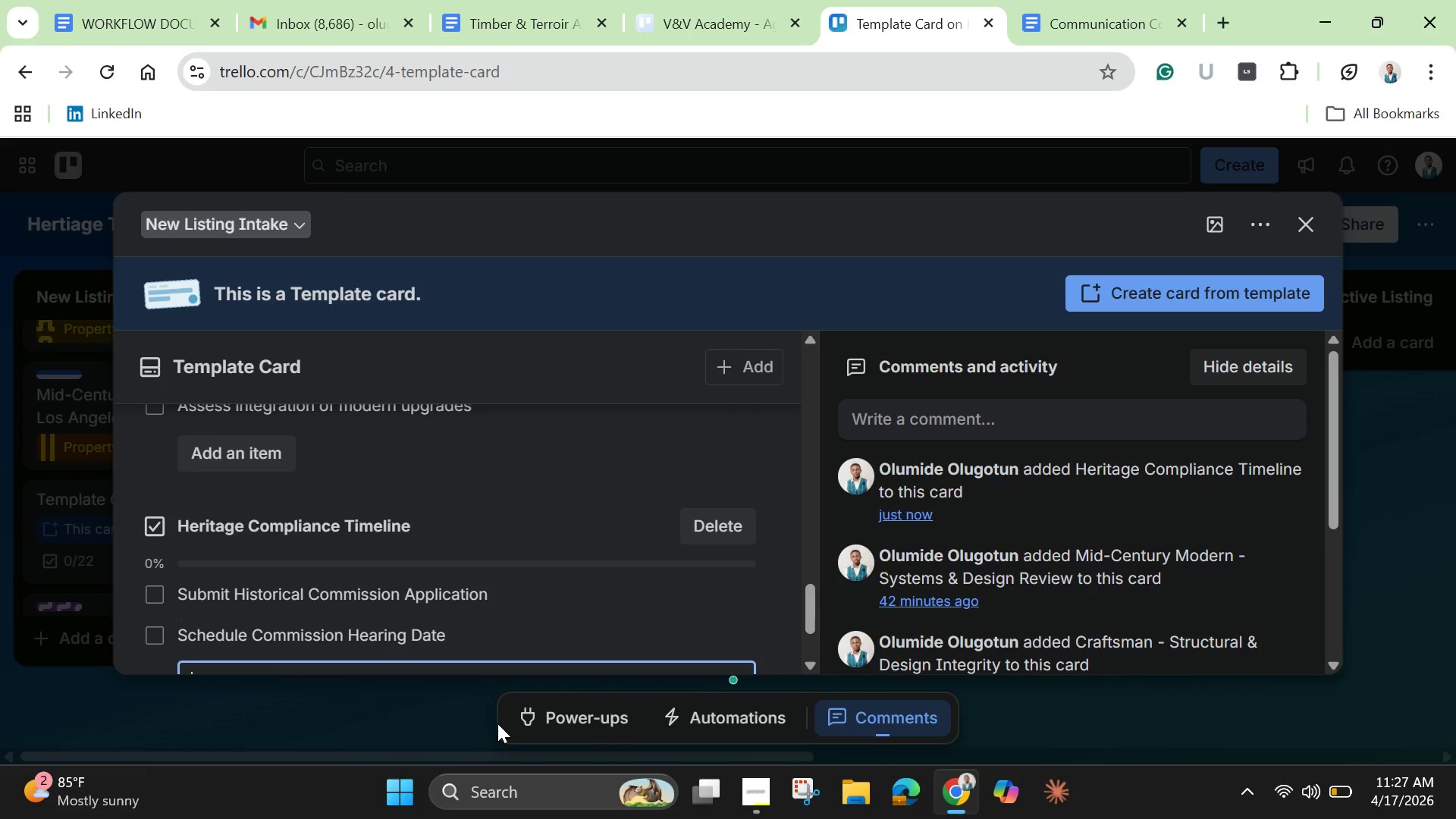 
 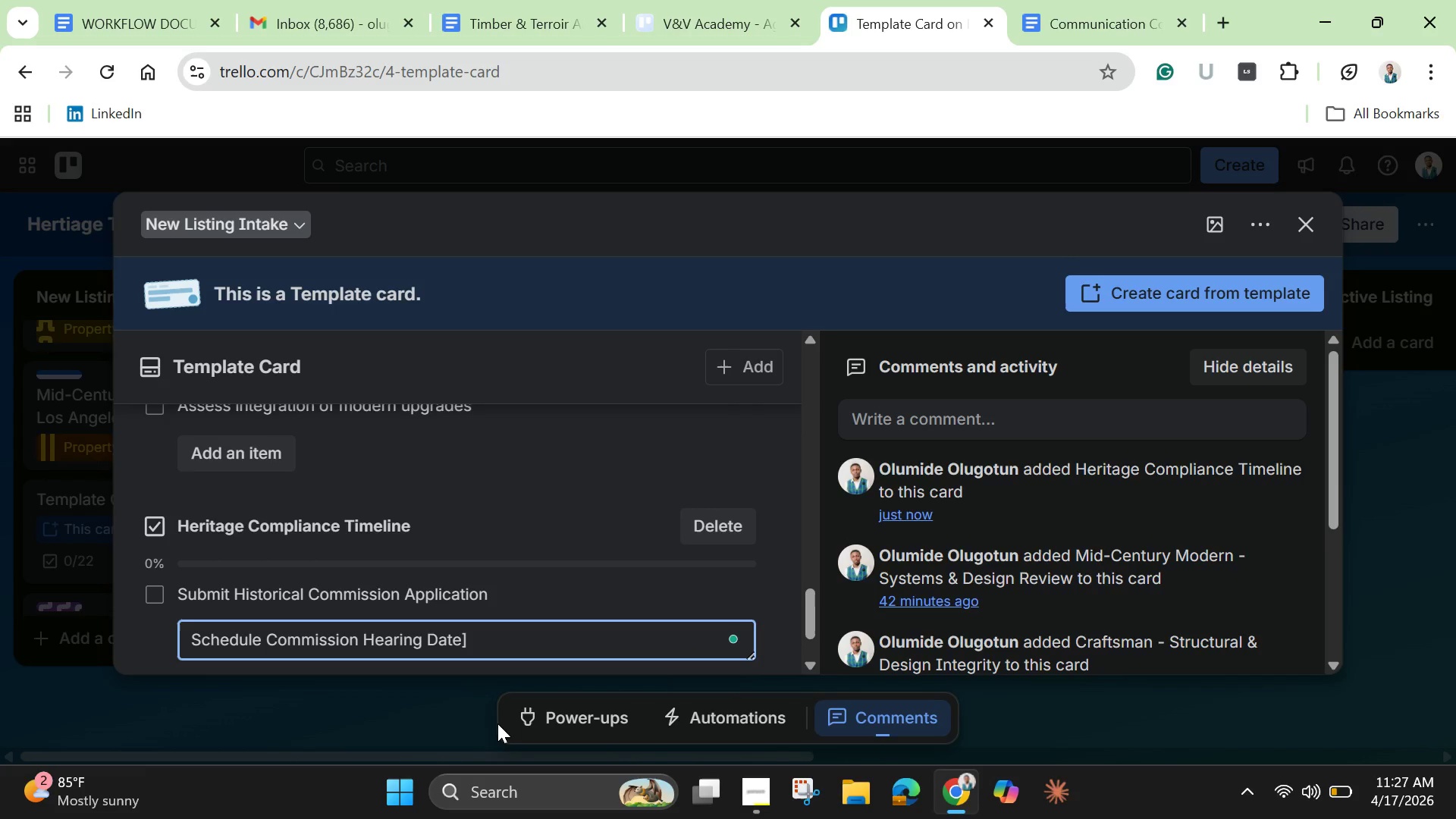 
key(Enter)
 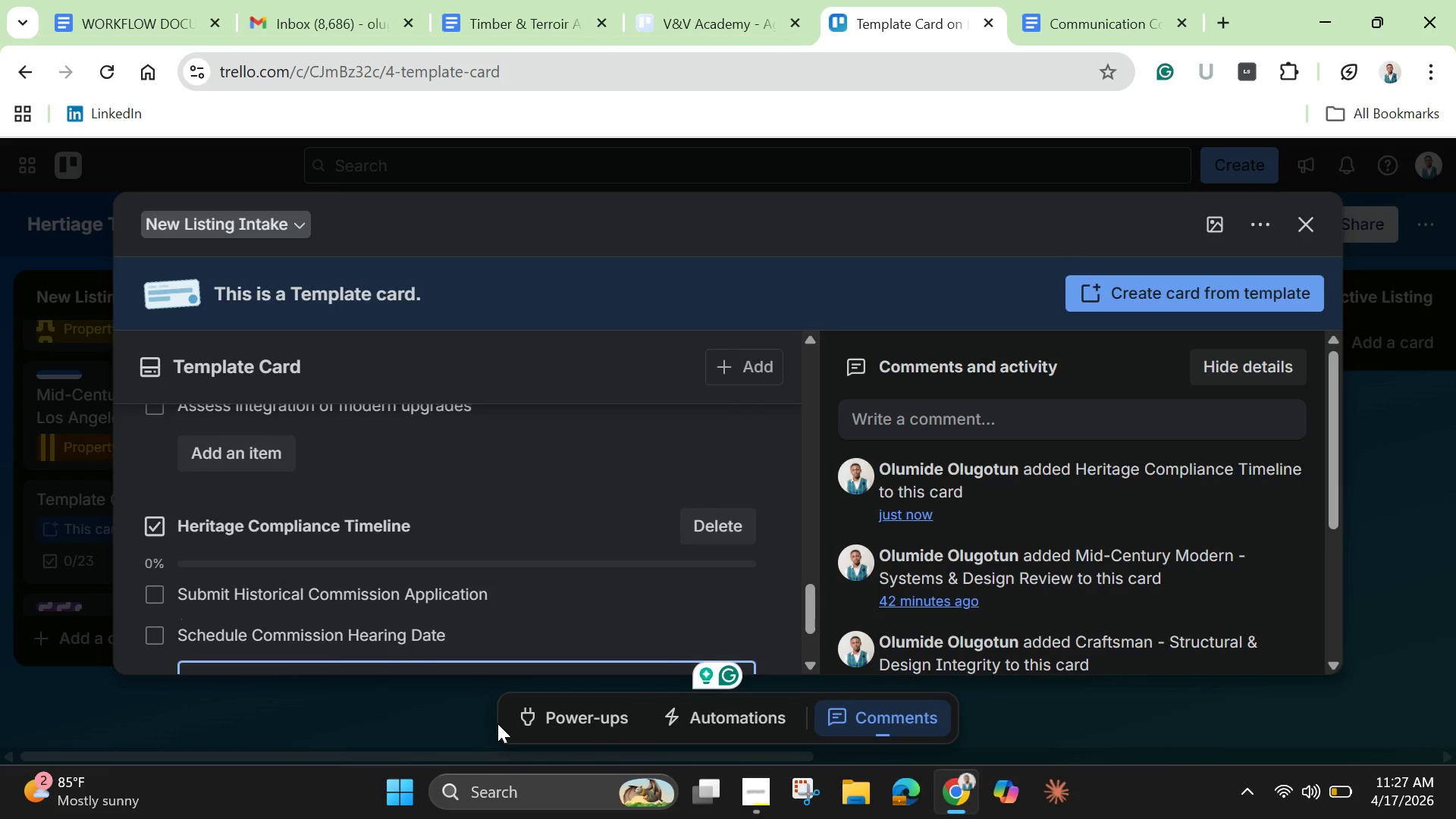 
type(Post Publ;ic )
key(Backspace)
key(Backspace)
key(Backspace)
key(Backspace)
key(Backspace)
type(;)
key(Backspace)
type(lic Notice (Local Requirement)
 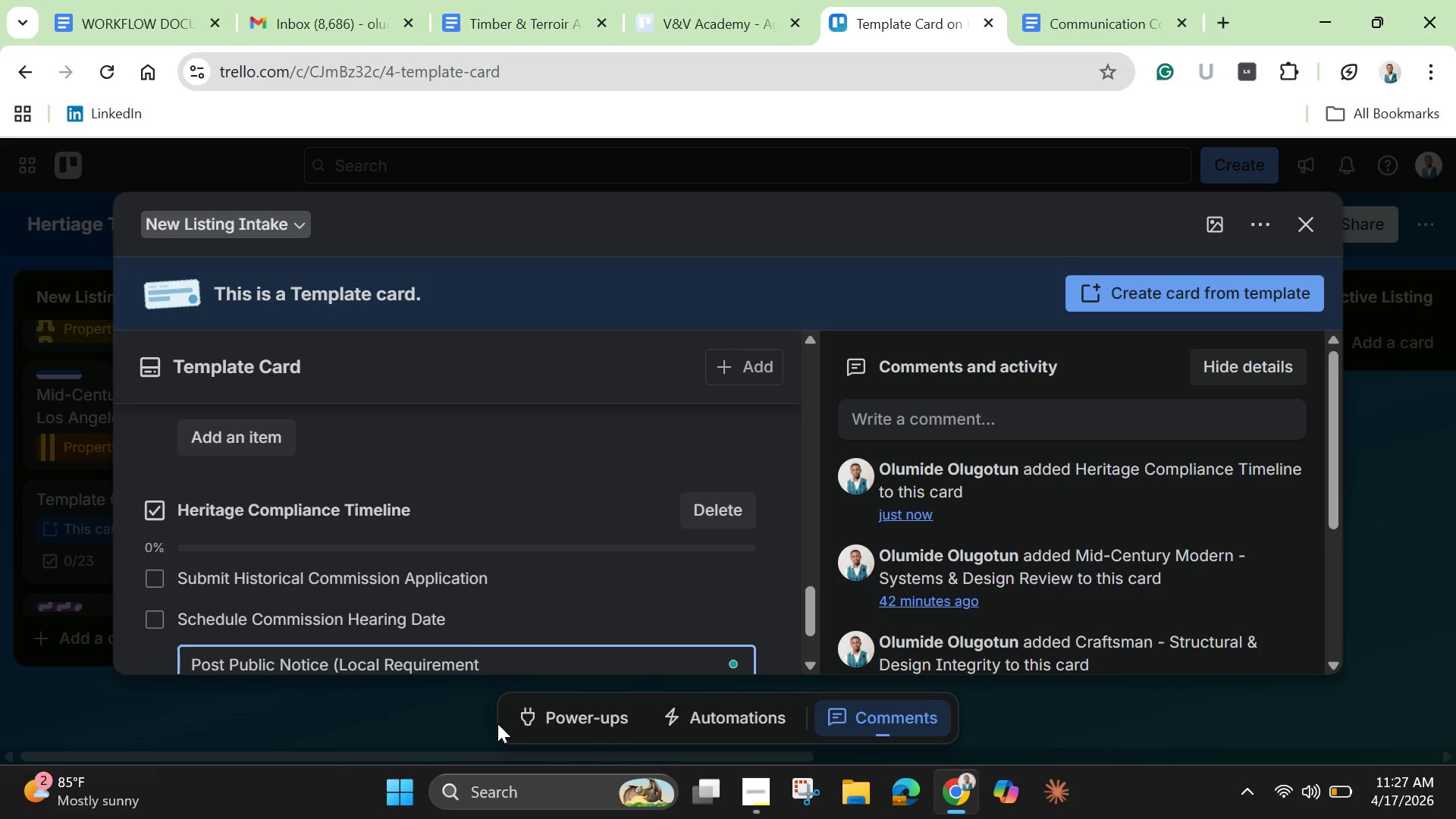 
key(Shift+0)
 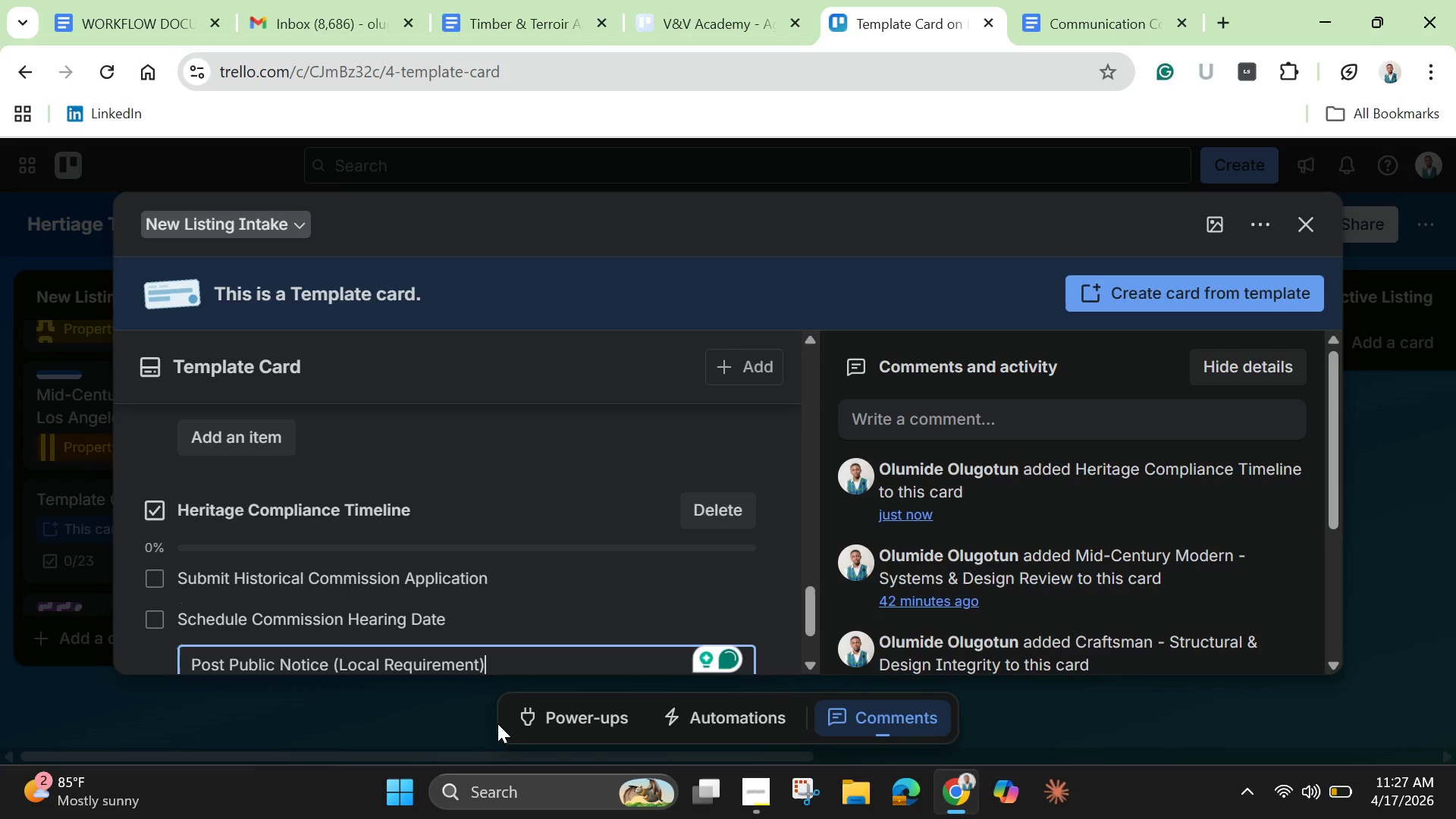 
key(Enter)
 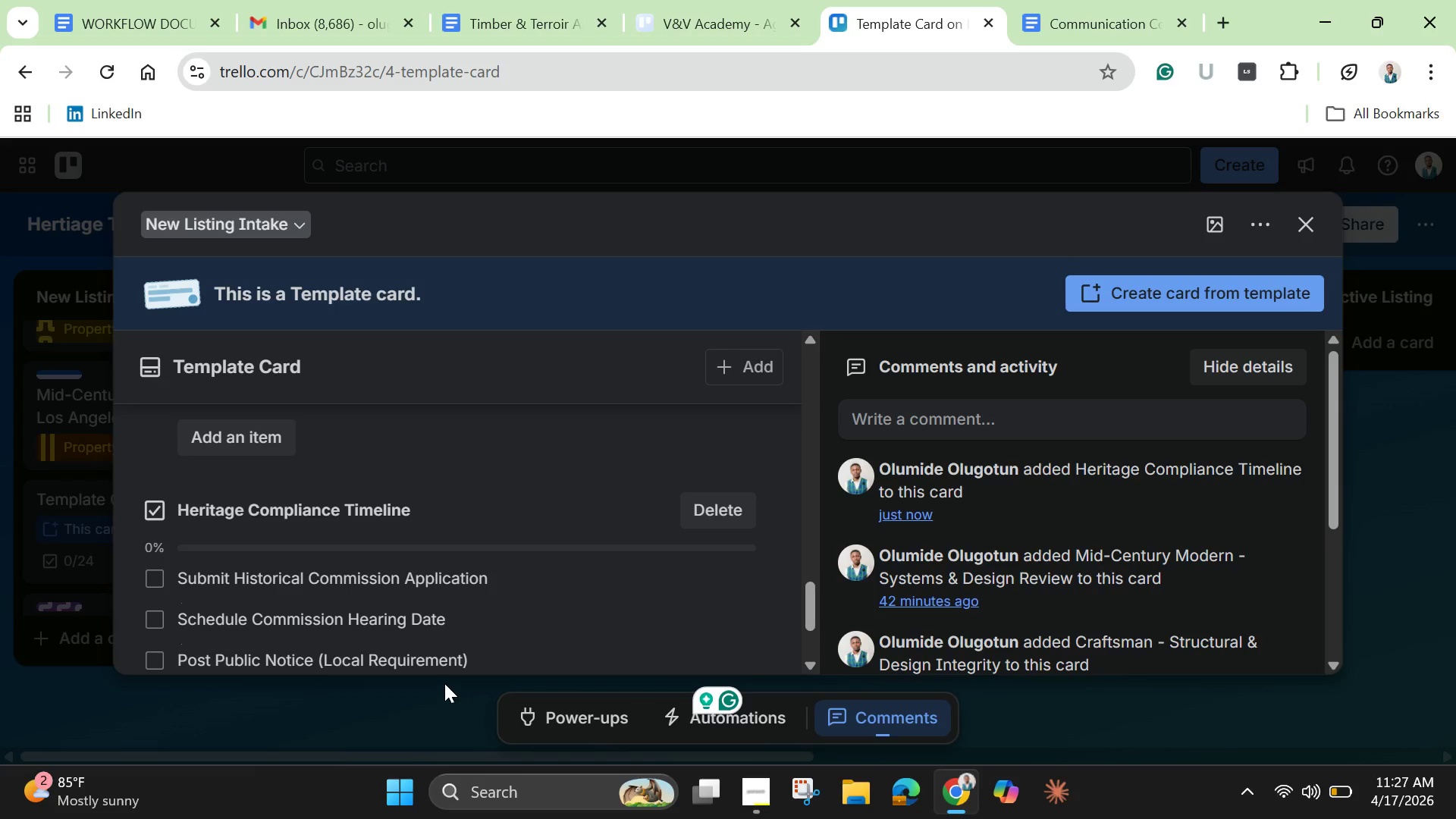 
scroll: coordinate [337, 548], scroll_direction: down, amount: 2.0
 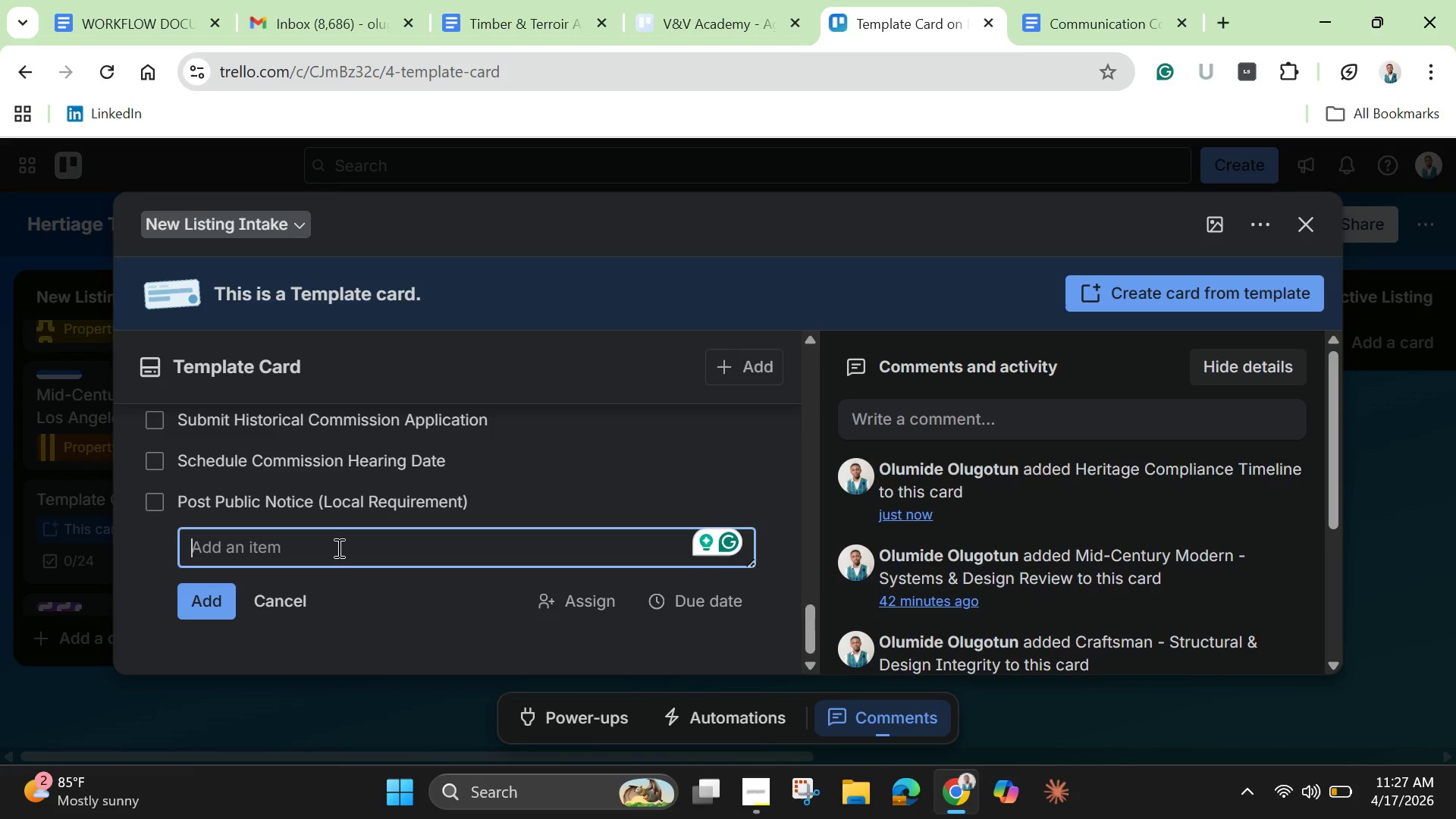 
type(Confirm Community Review Window)
 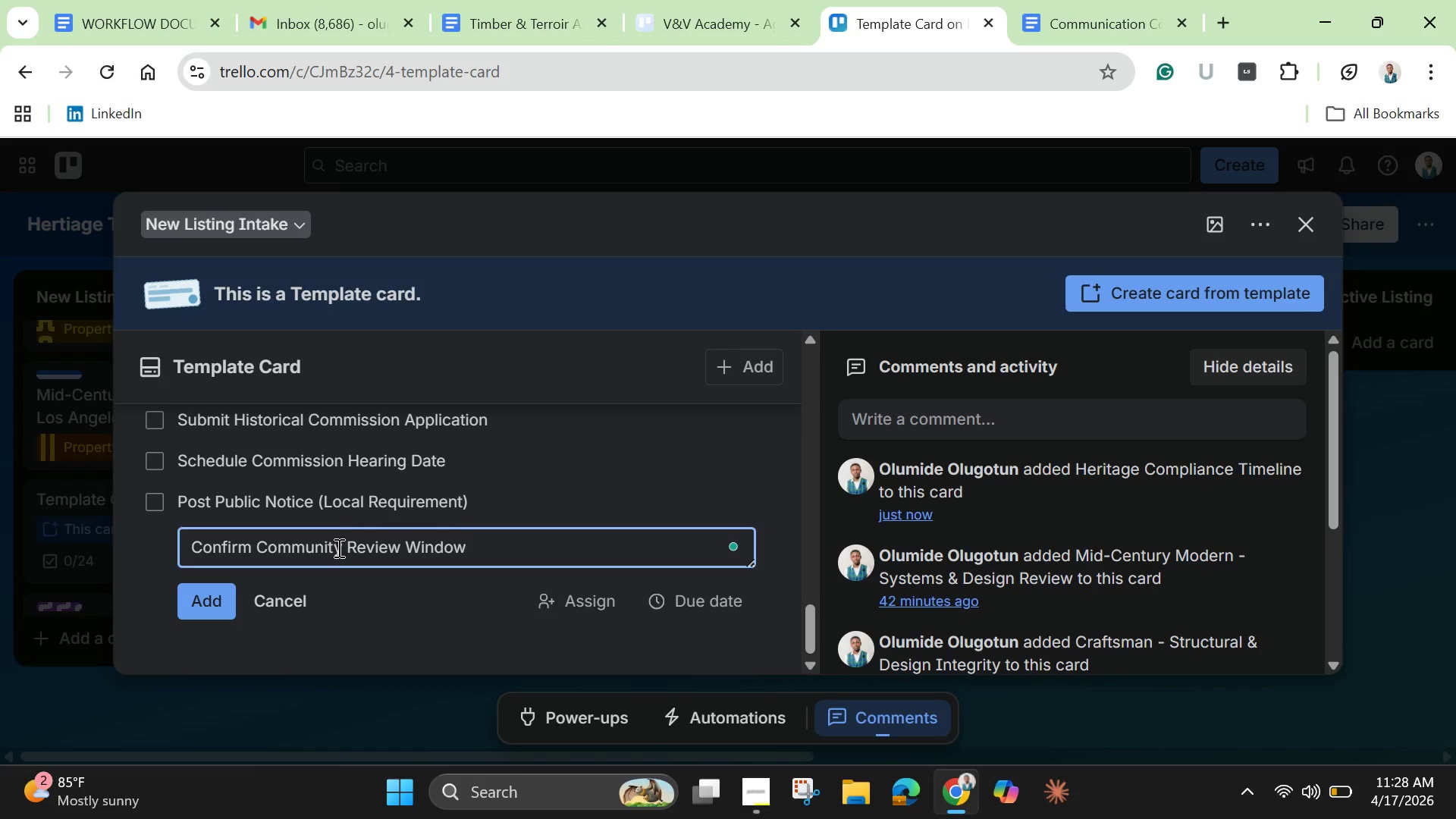 
key(Enter)
 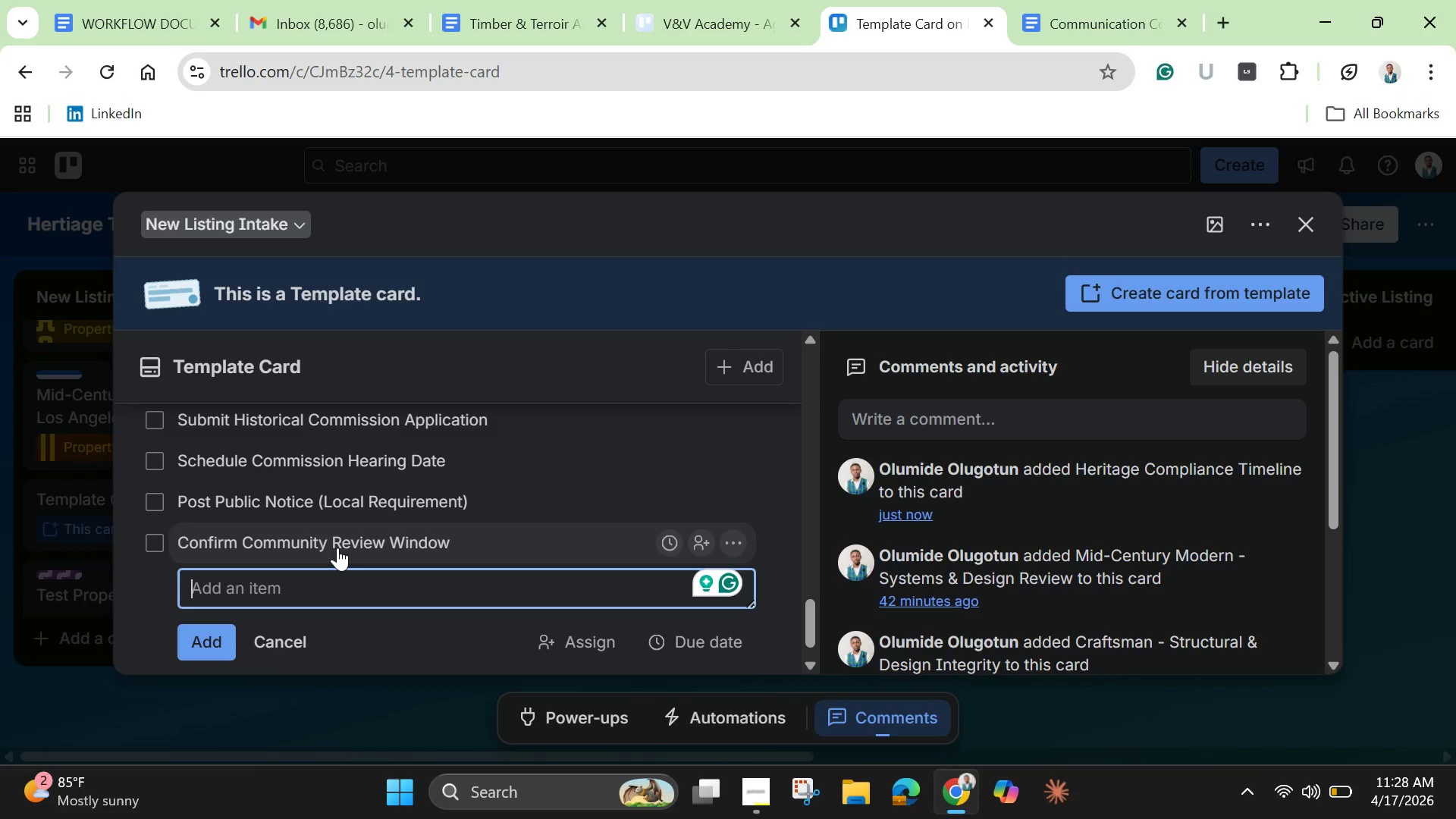 
type(Rec)
 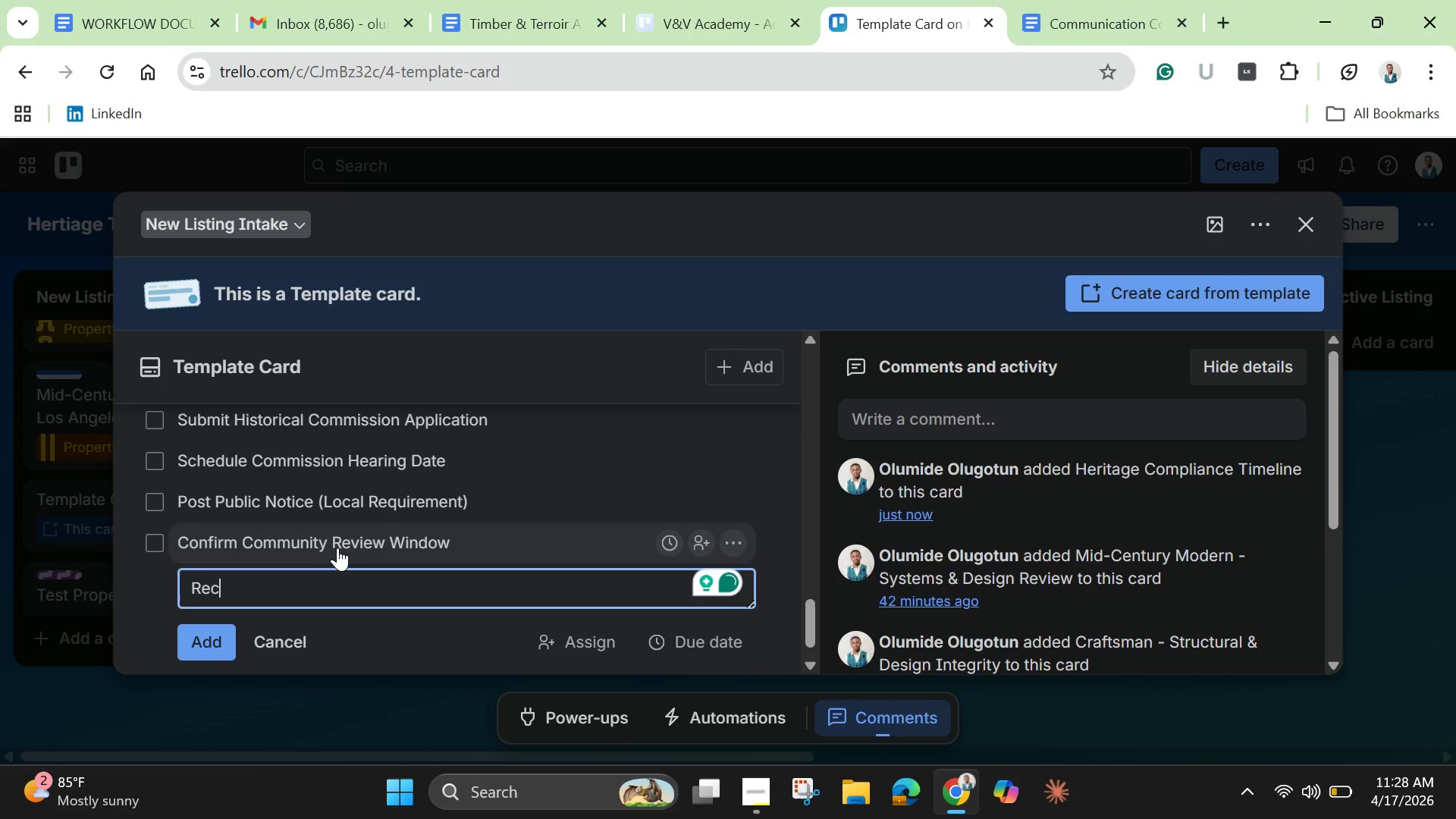 
type(eive )
 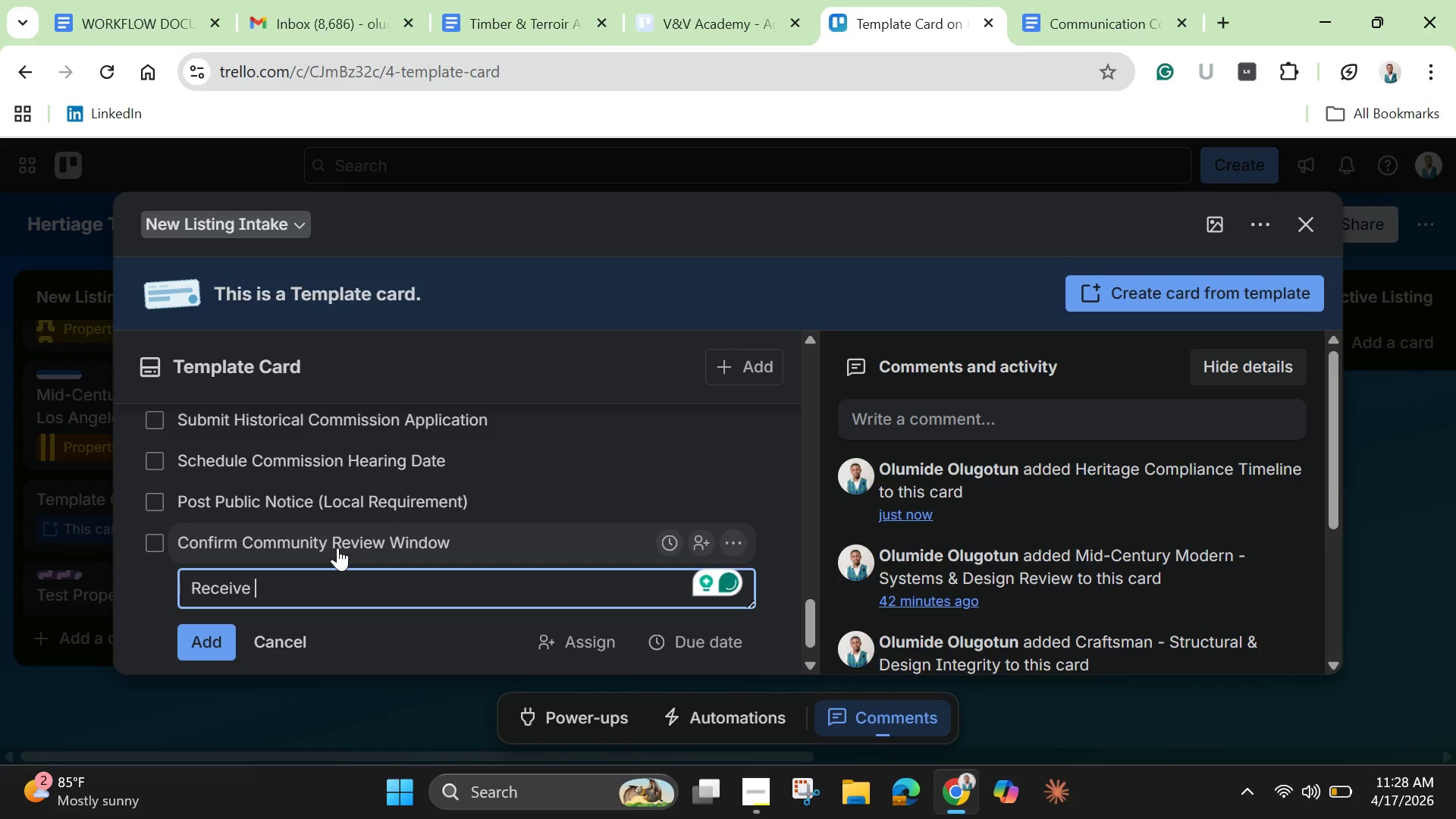 
type(Approval )
 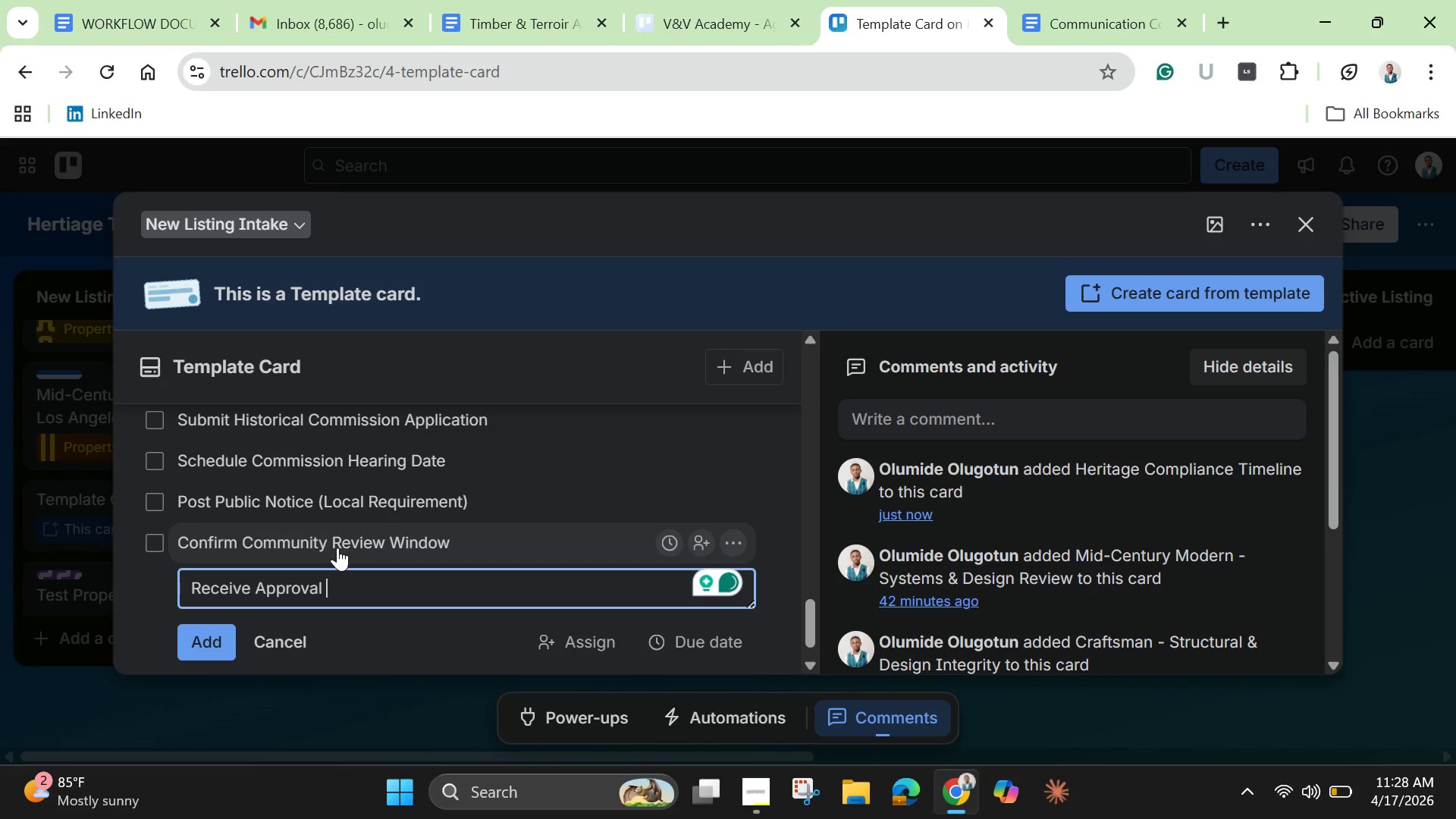 
type(/ Feeed)
key(Backspace)
key(Backspace)
type(dback)
 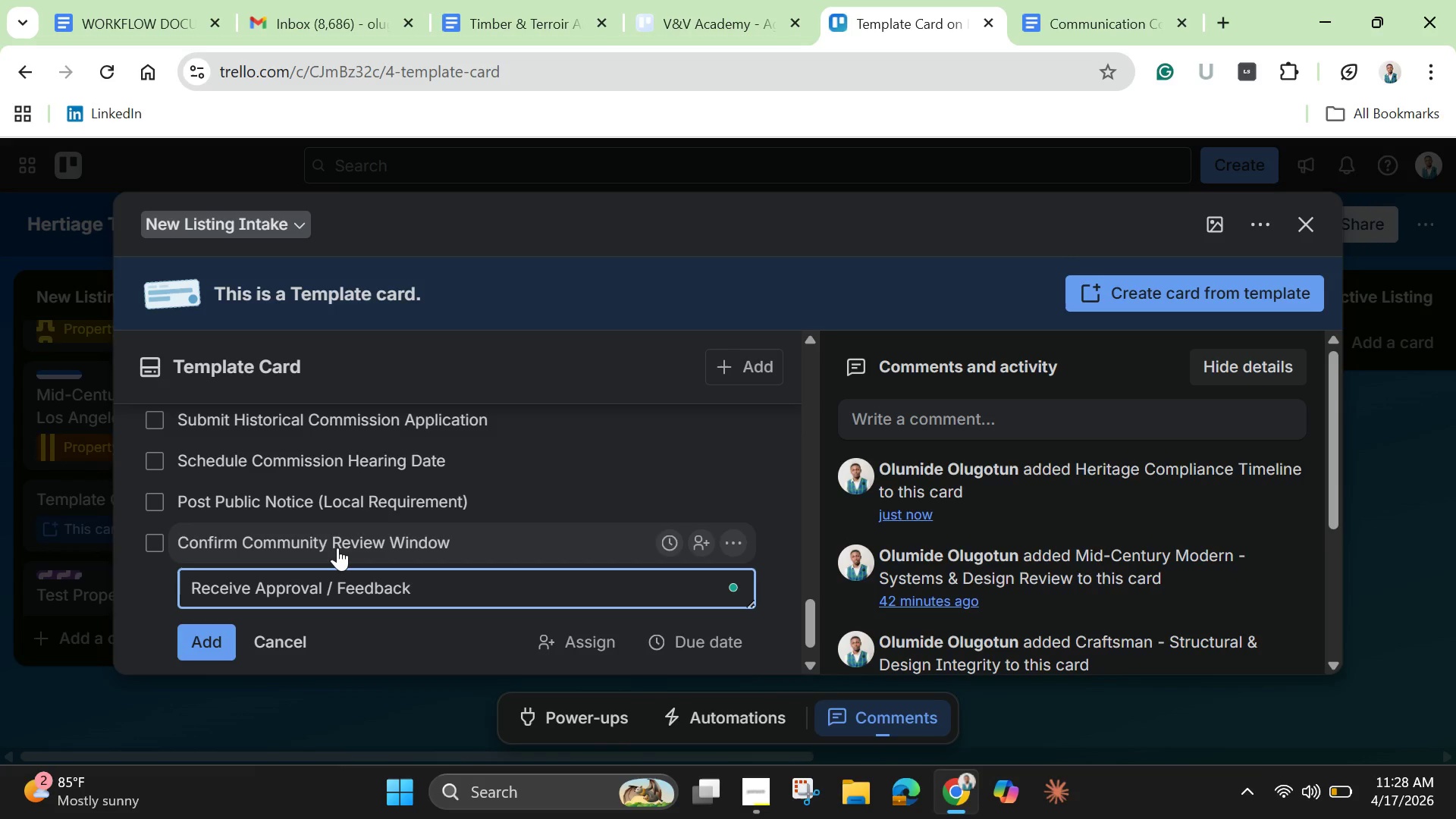 
key(Enter)
 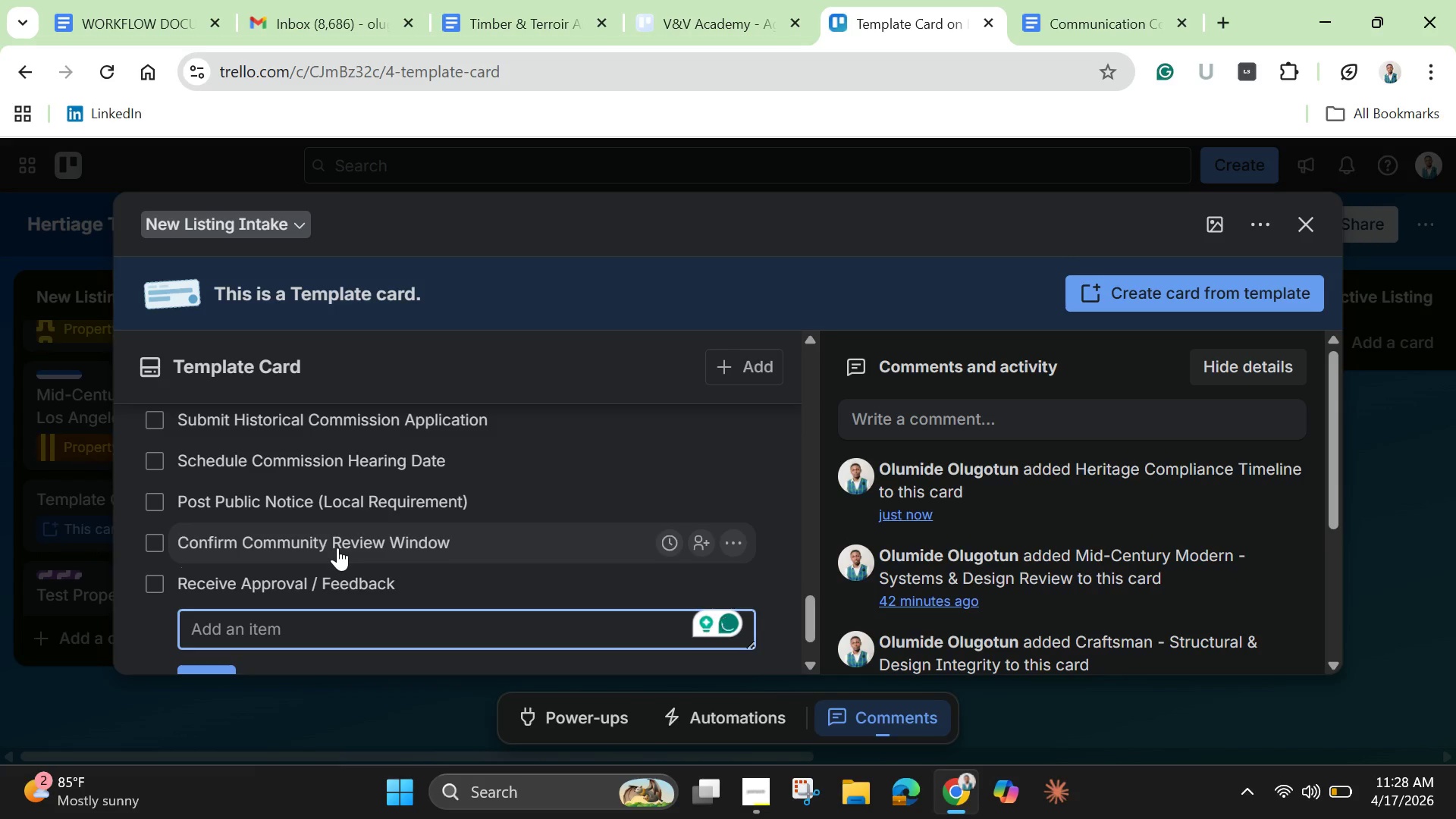 
type(Final Compliance Documenta)
 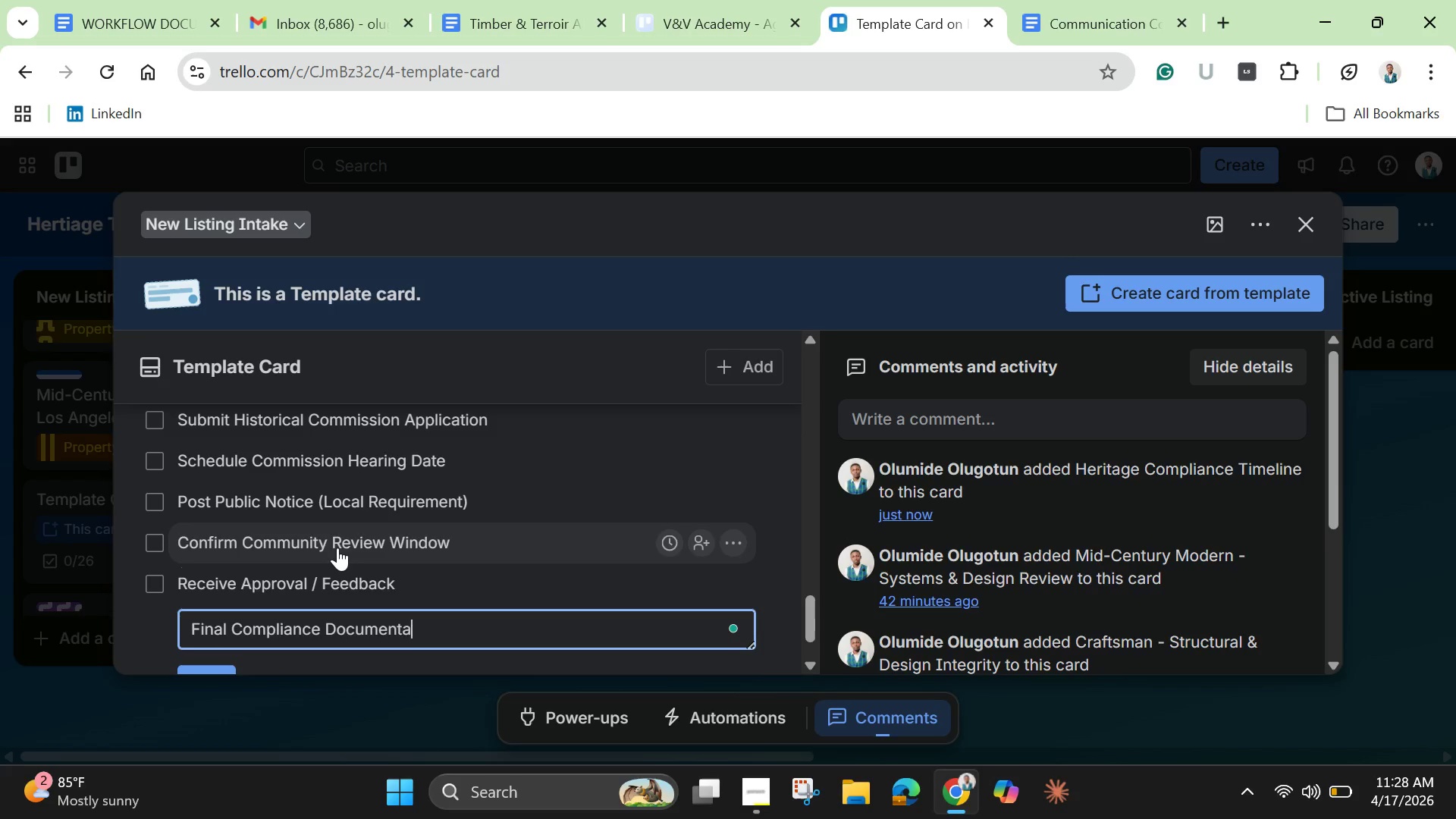 
type(tion f)
key(Backspace)
type(Fille)
key(Backspace)
key(Backspace)
type(ed)
 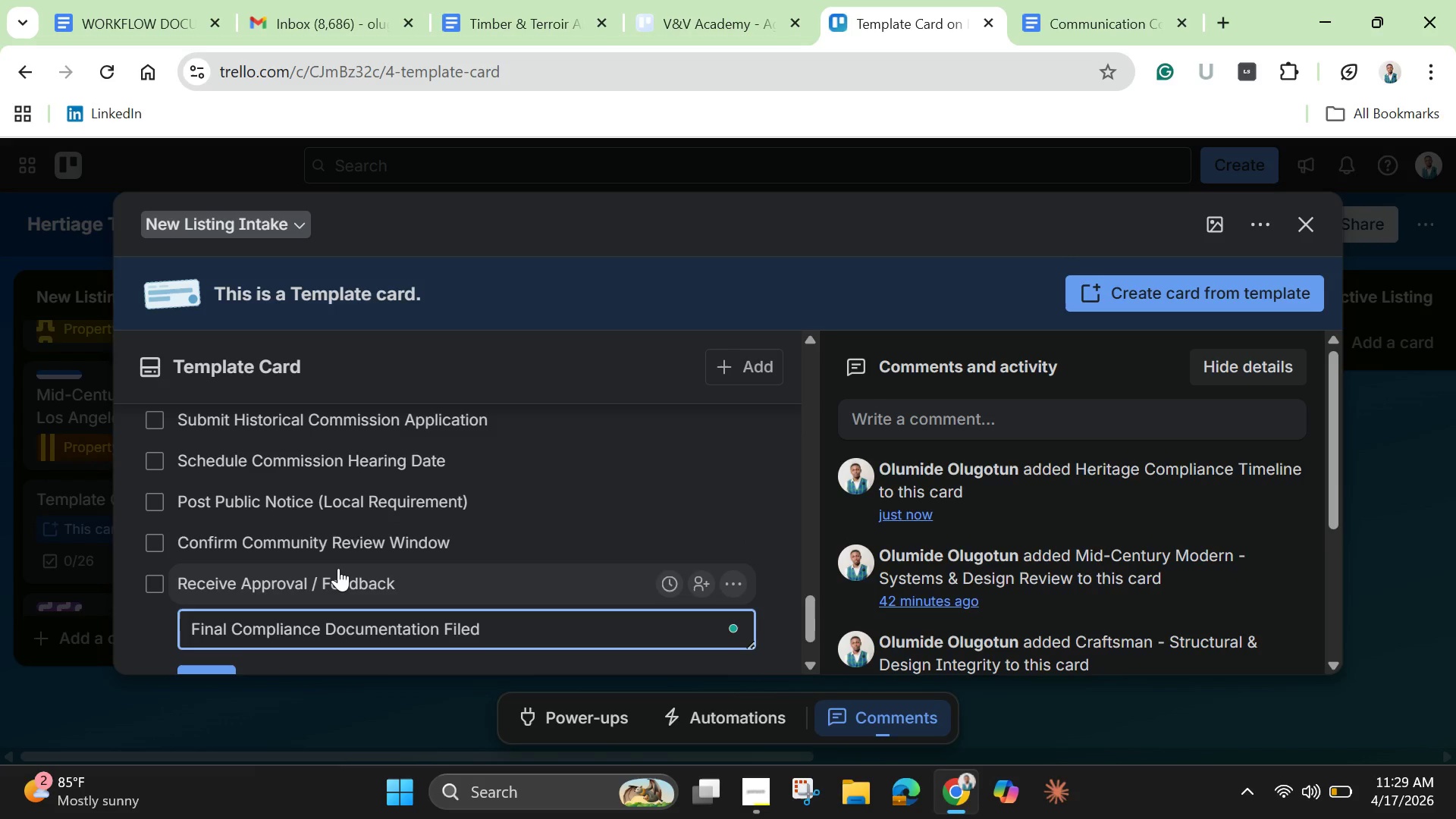 
wait(53.86)
 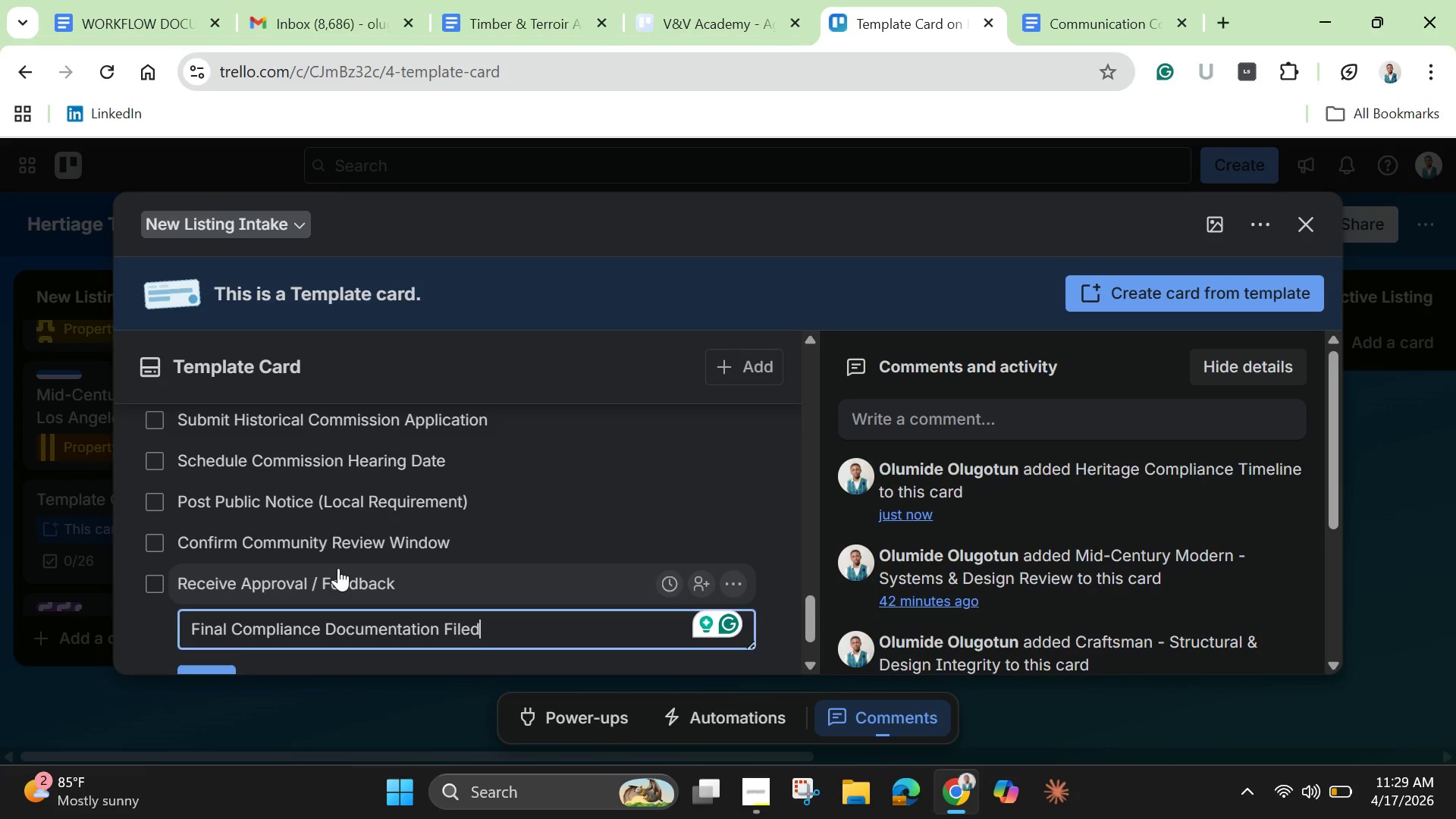 
scroll: coordinate [510, 595], scroll_direction: down, amount: 1.0
 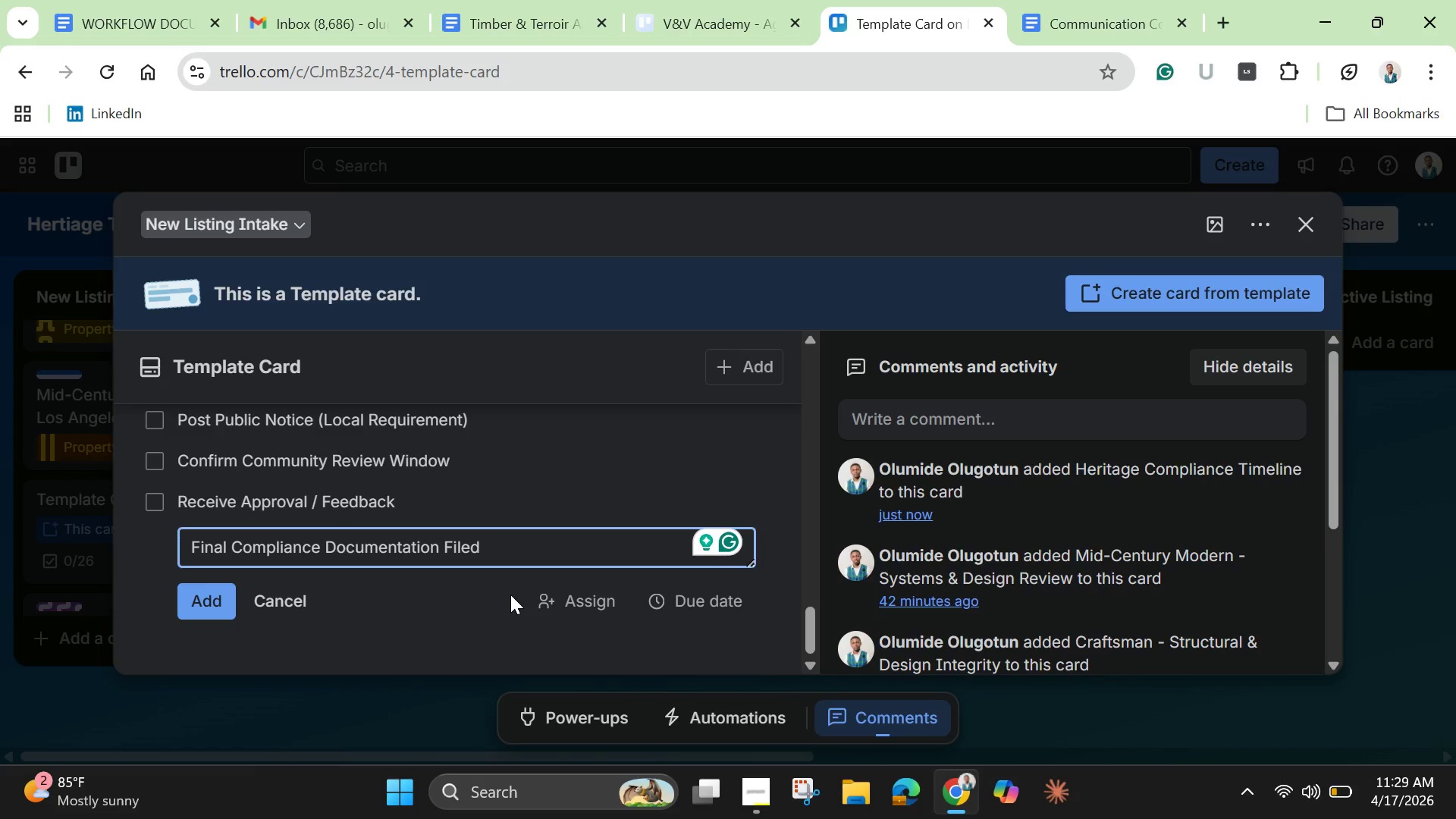 
key(Enter)
 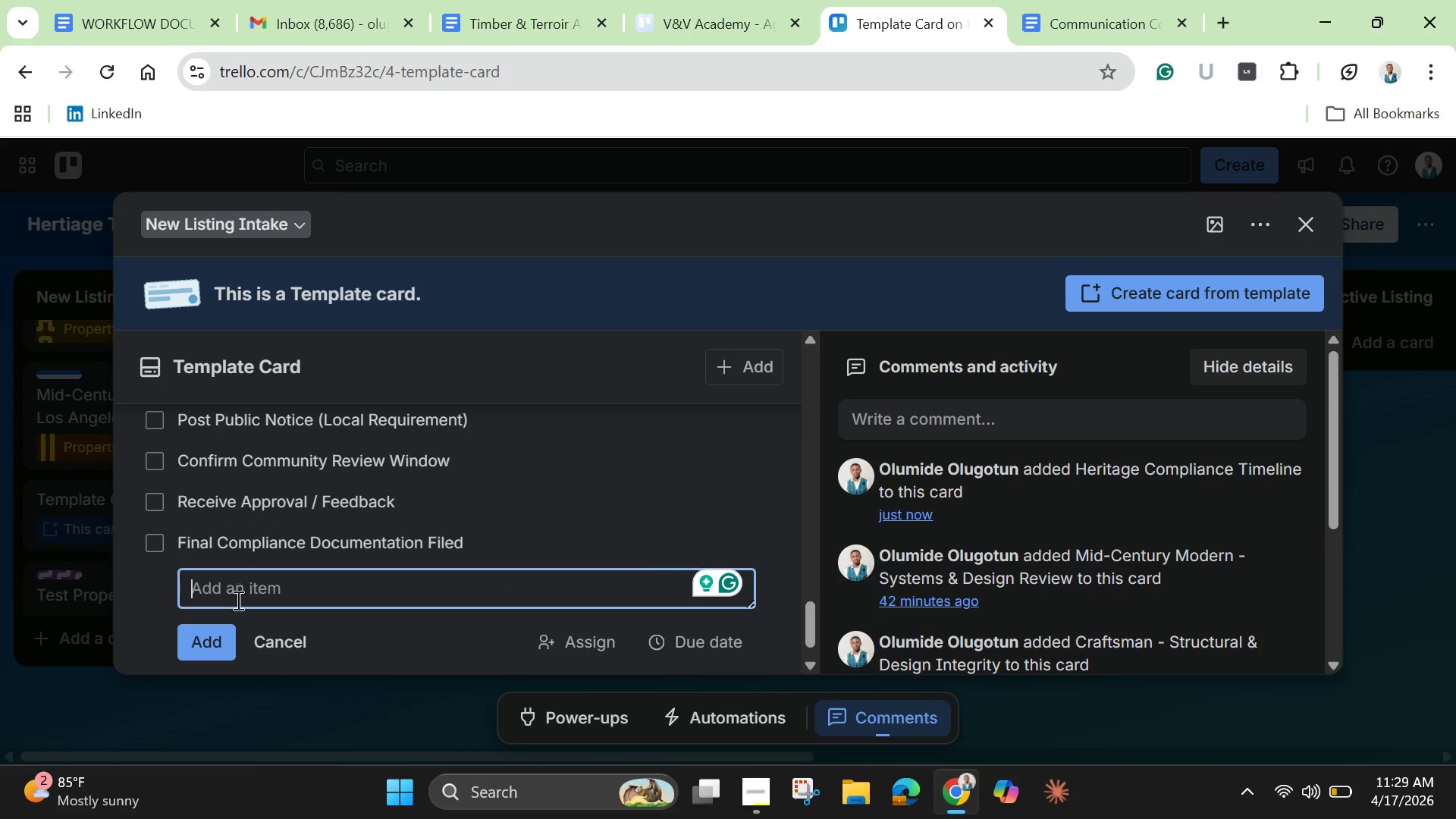 
left_click([267, 639])
 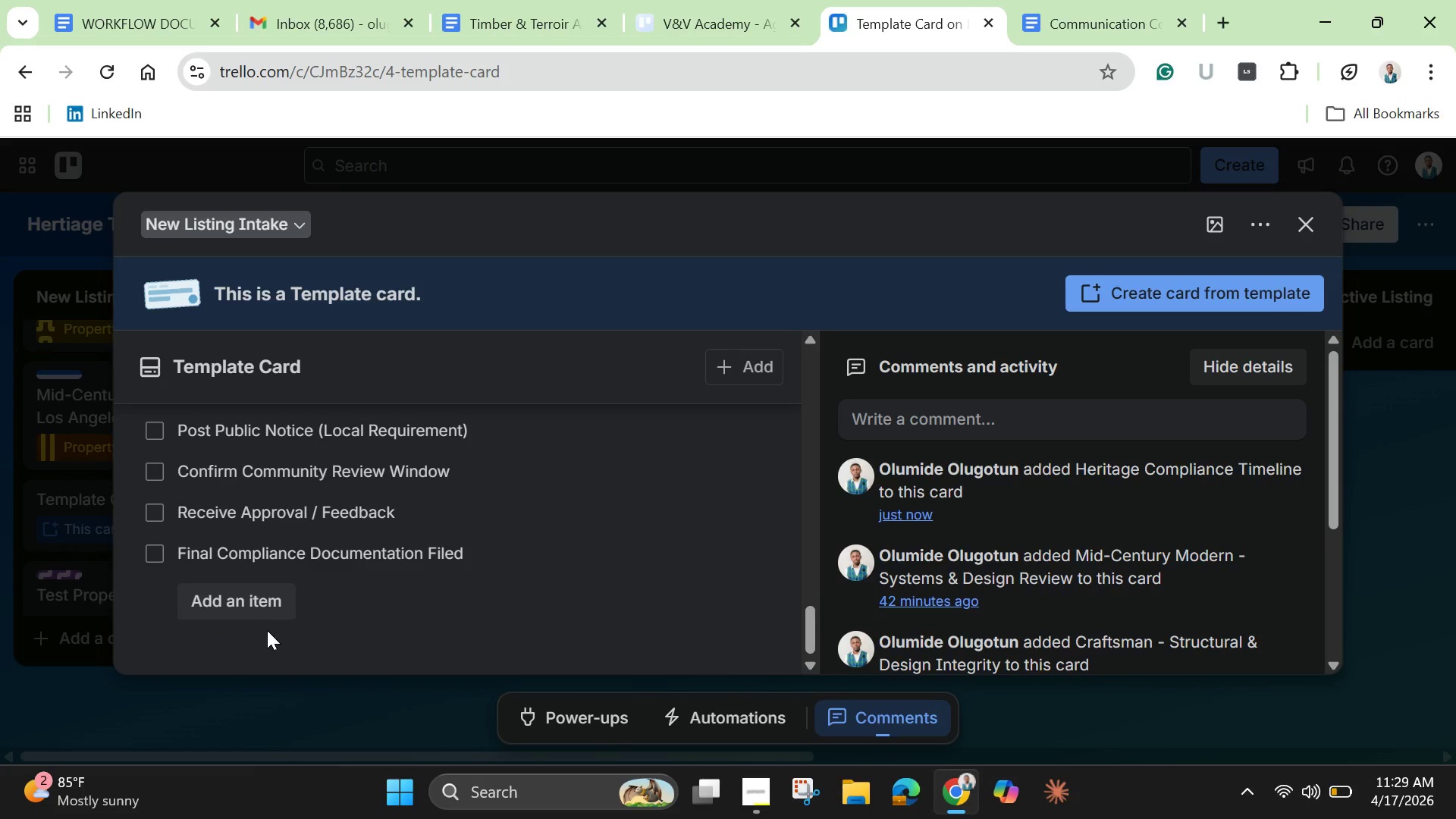 
scroll: coordinate [267, 622], scroll_direction: up, amount: 2.0
 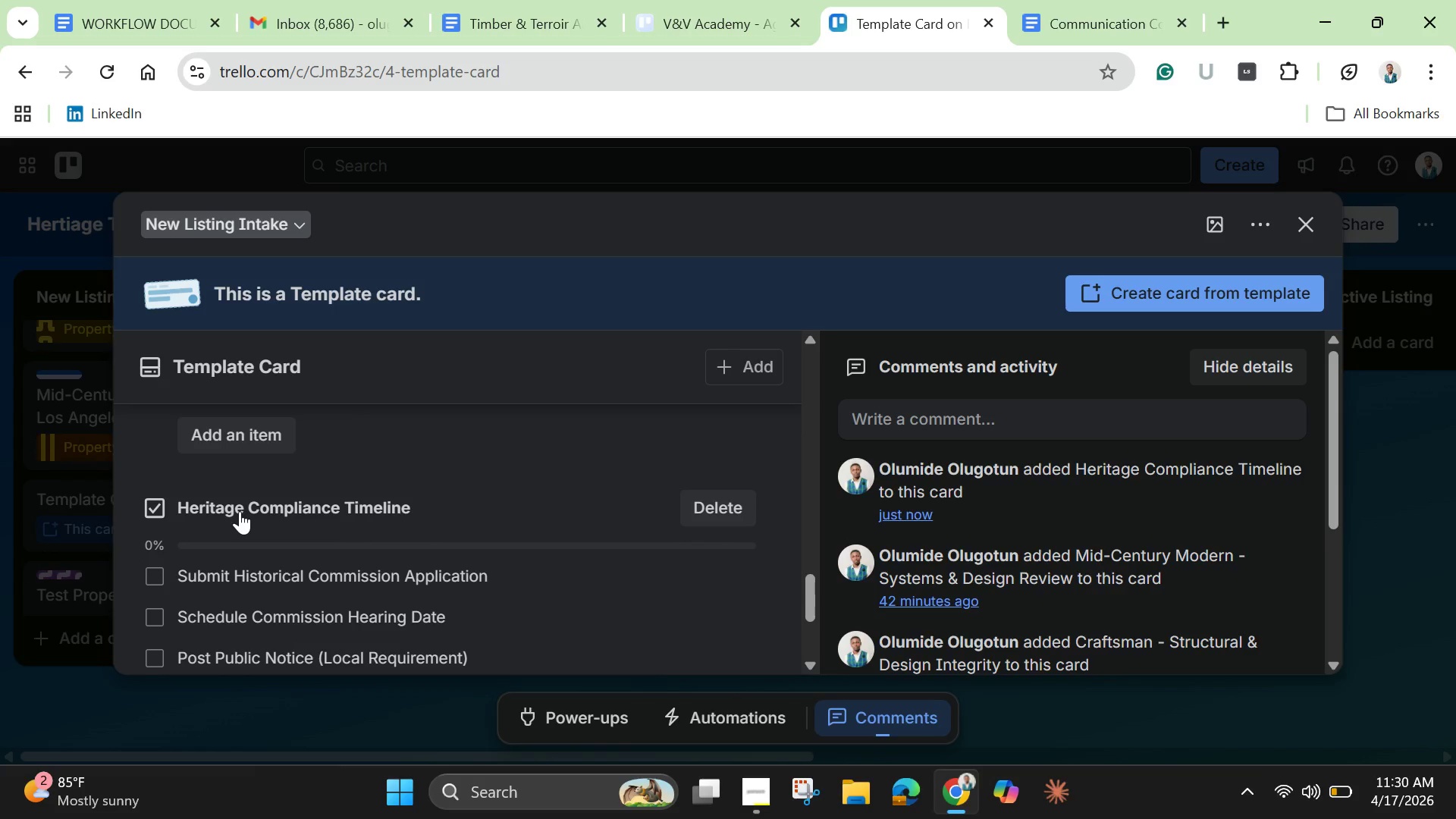 
left_click([240, 511])
 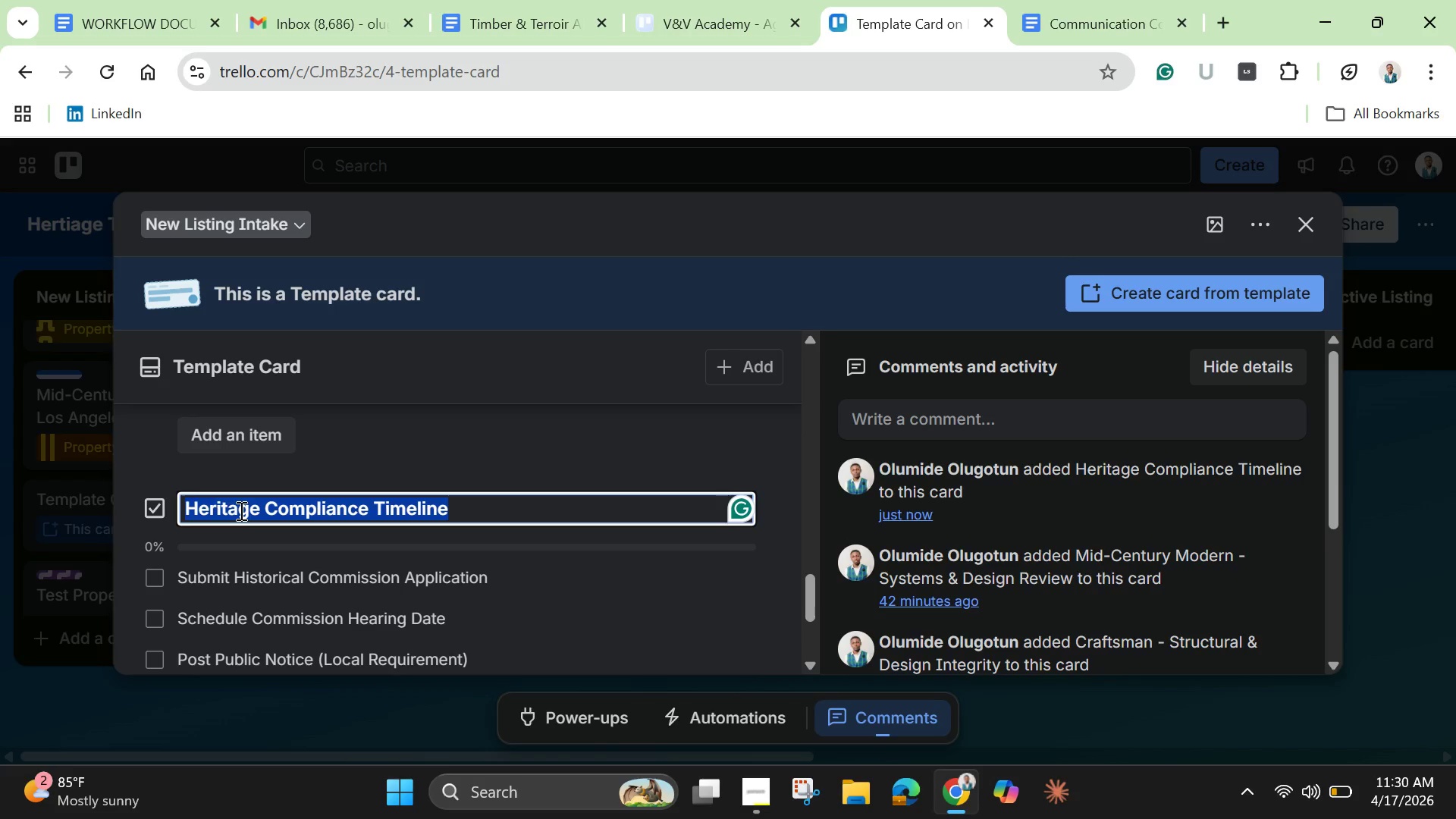 
right_click([240, 510])
 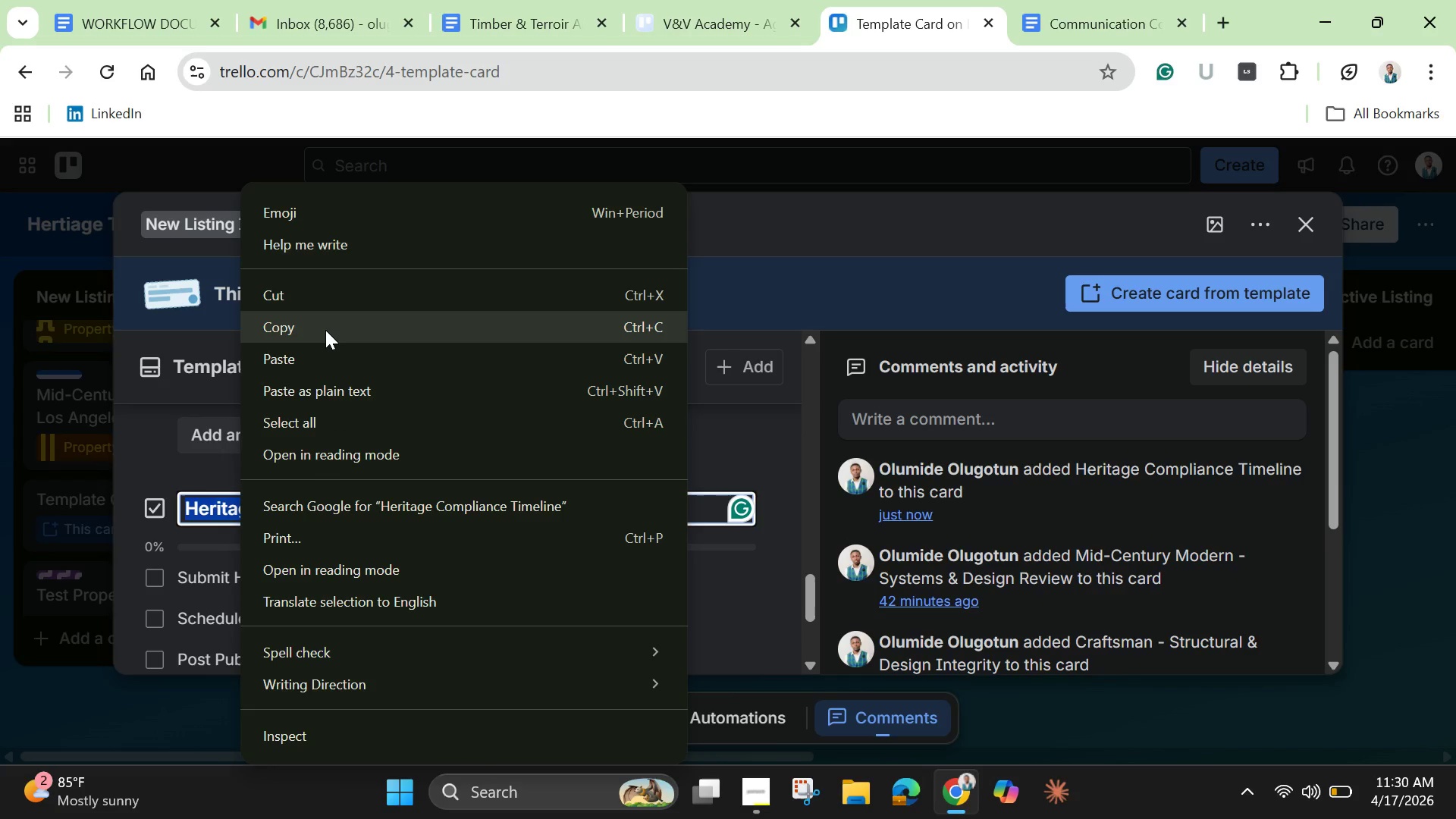 
left_click([325, 330])
 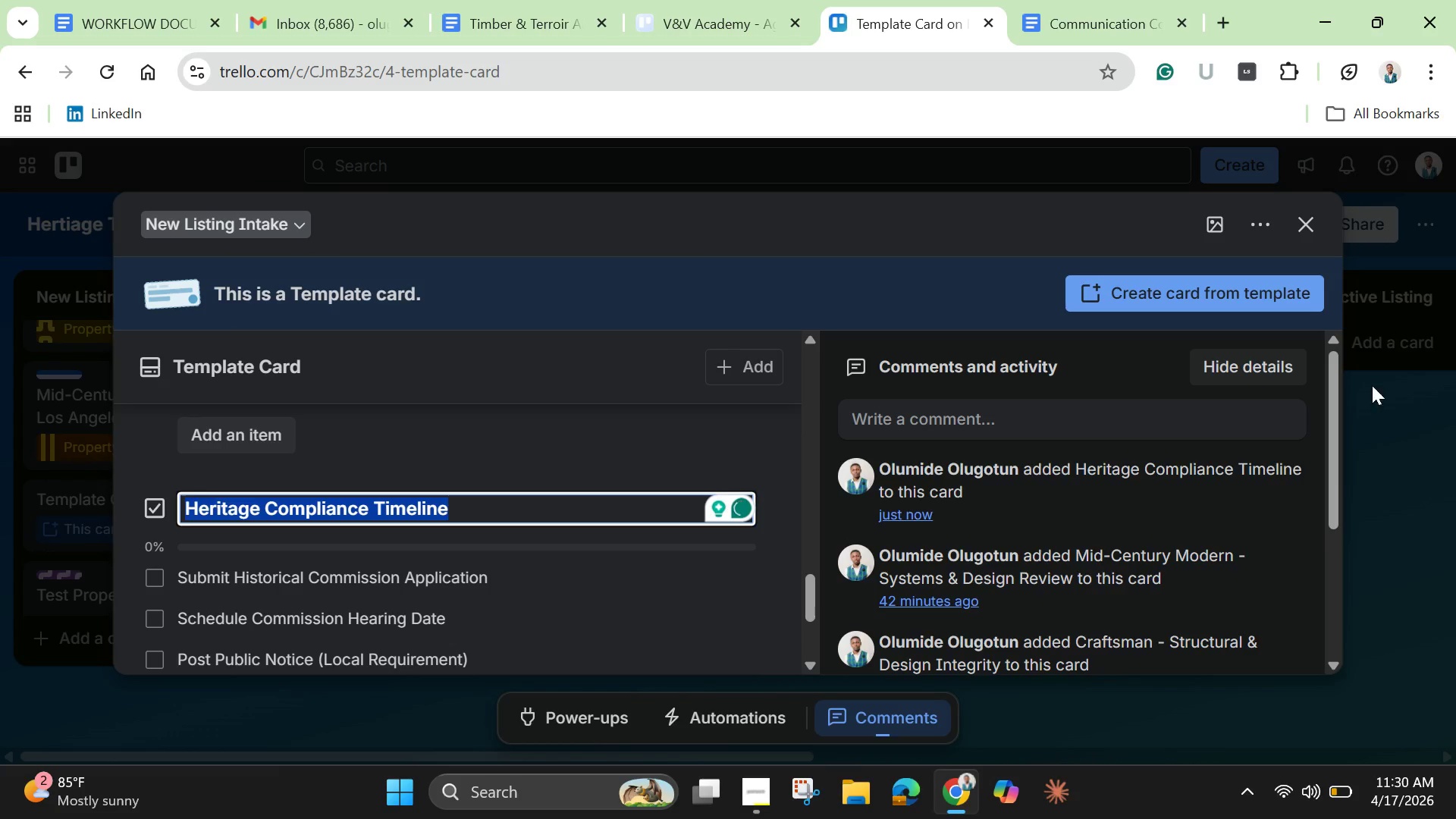 
left_click([1370, 410])
 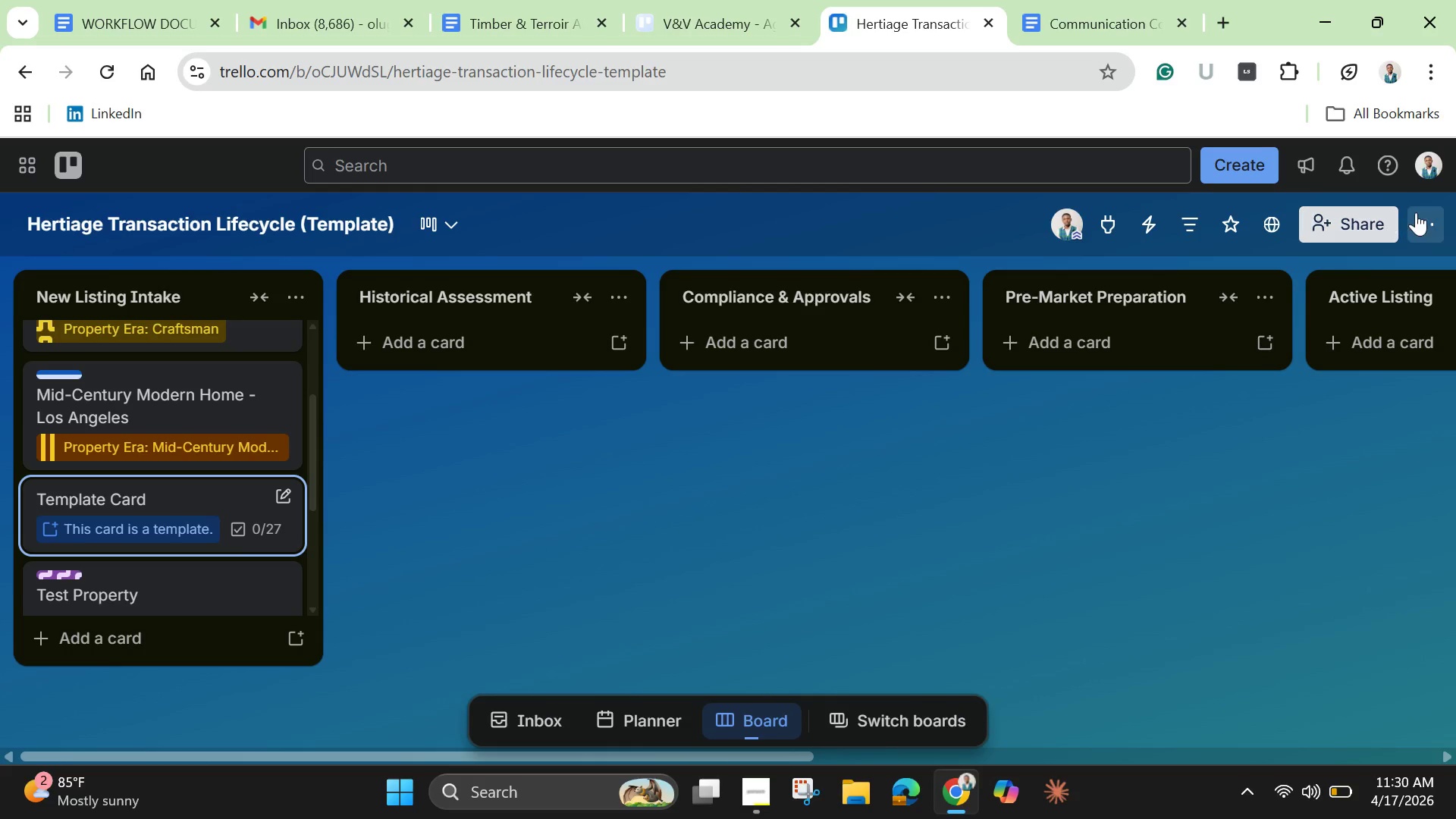 
left_click([1422, 215])
 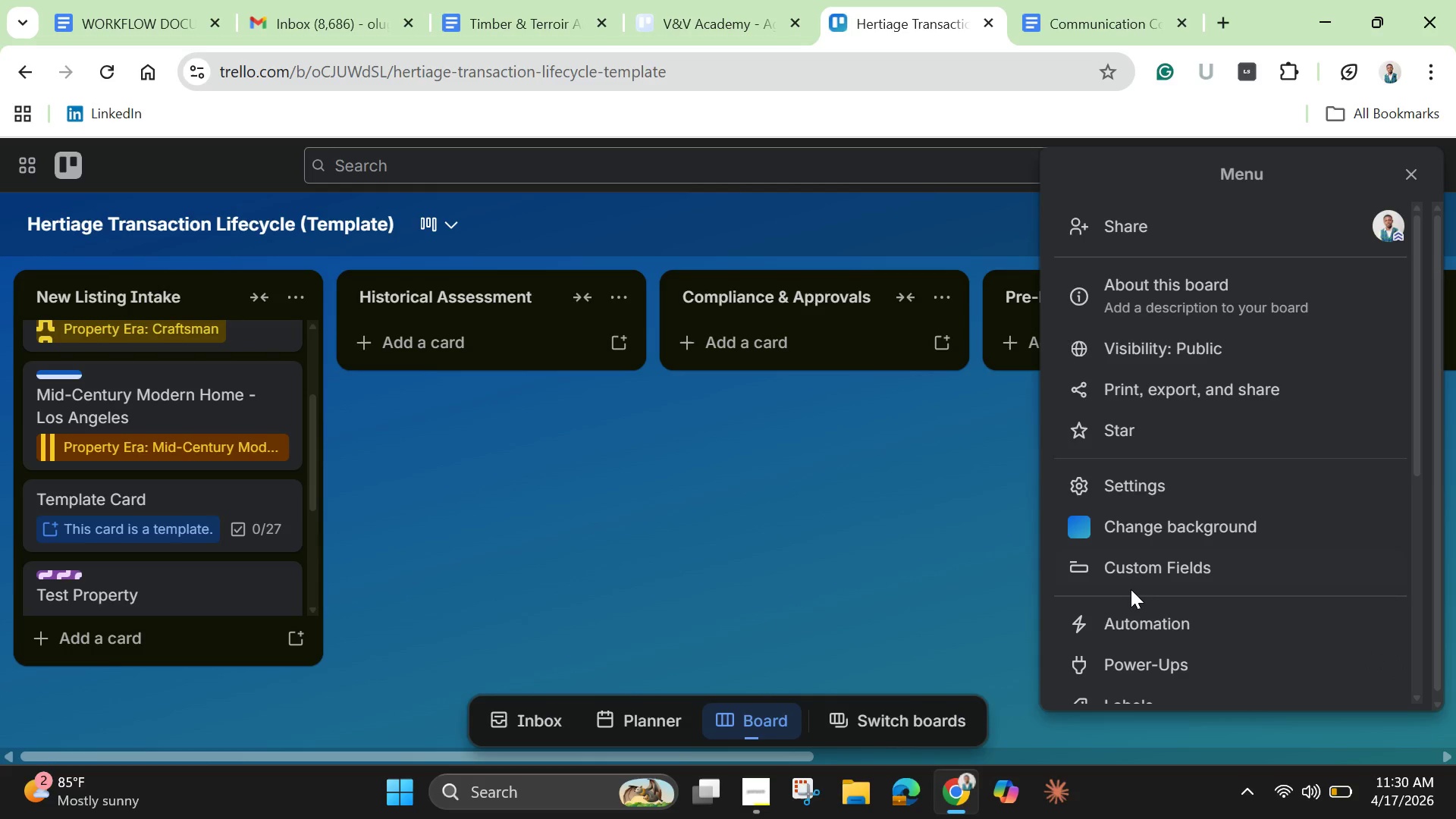 
scroll: coordinate [1131, 592], scroll_direction: down, amount: 1.0
 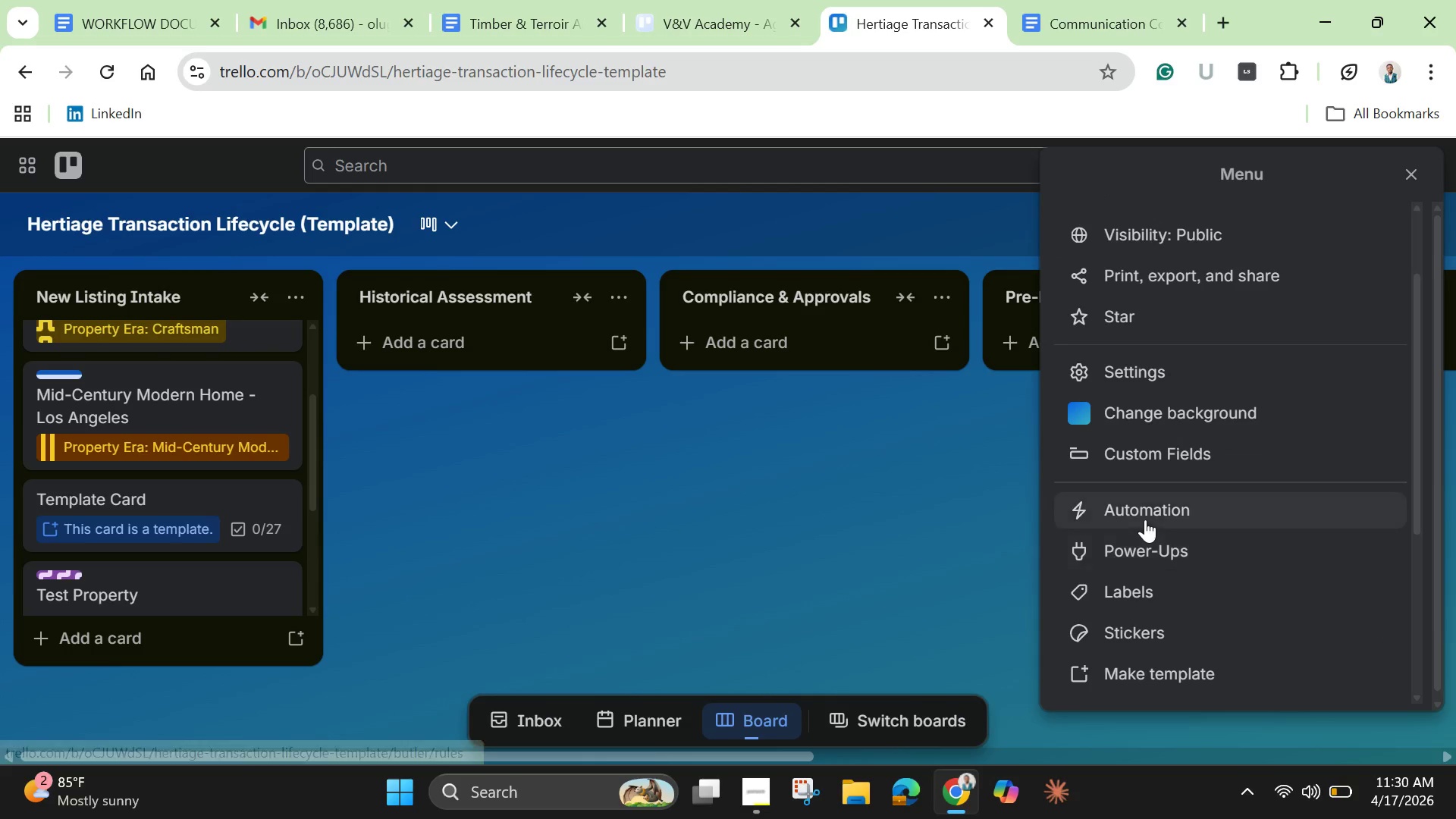 
left_click([1145, 519])
 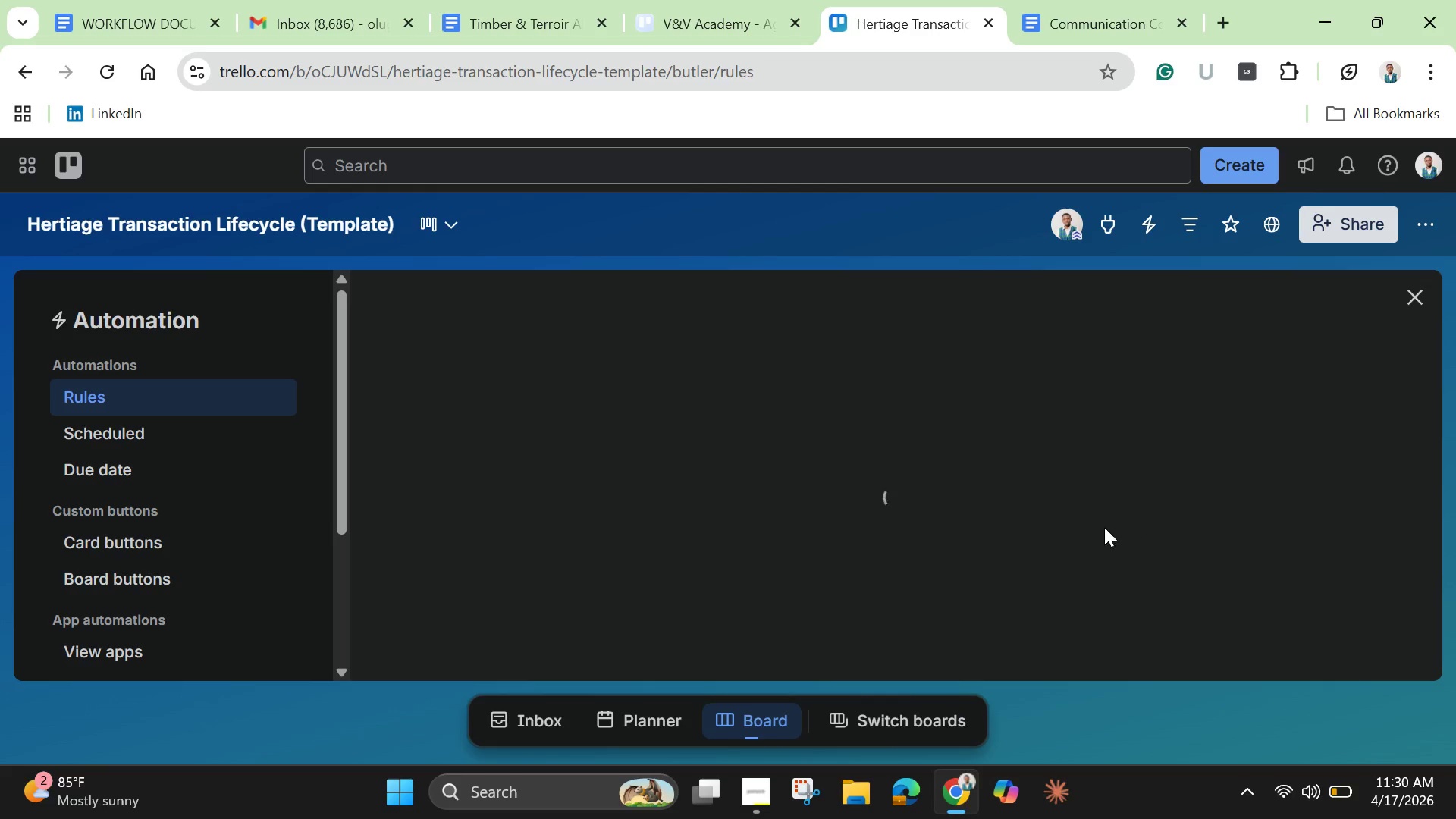 
mouse_move([742, 507])
 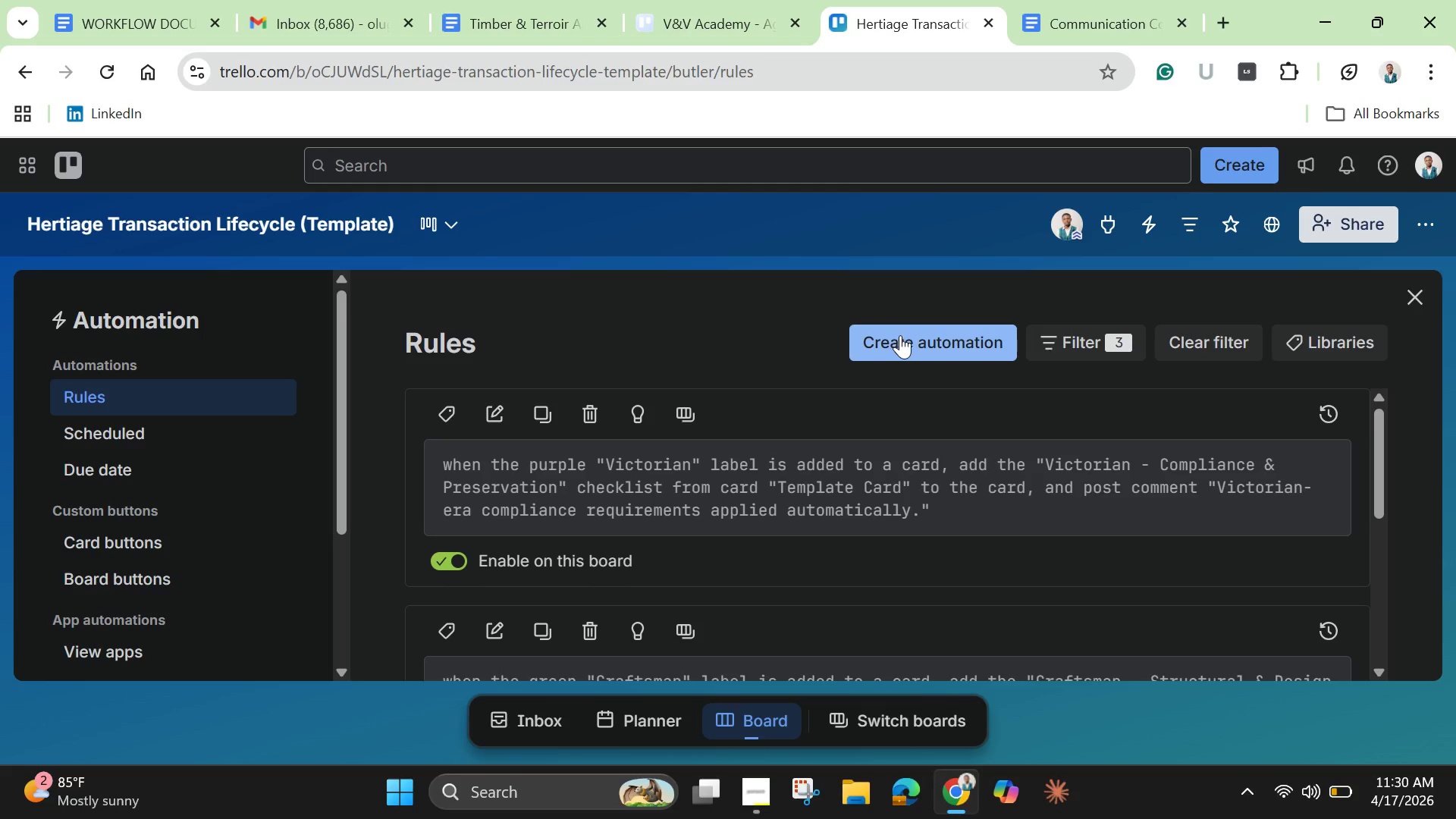 
left_click([901, 335])
 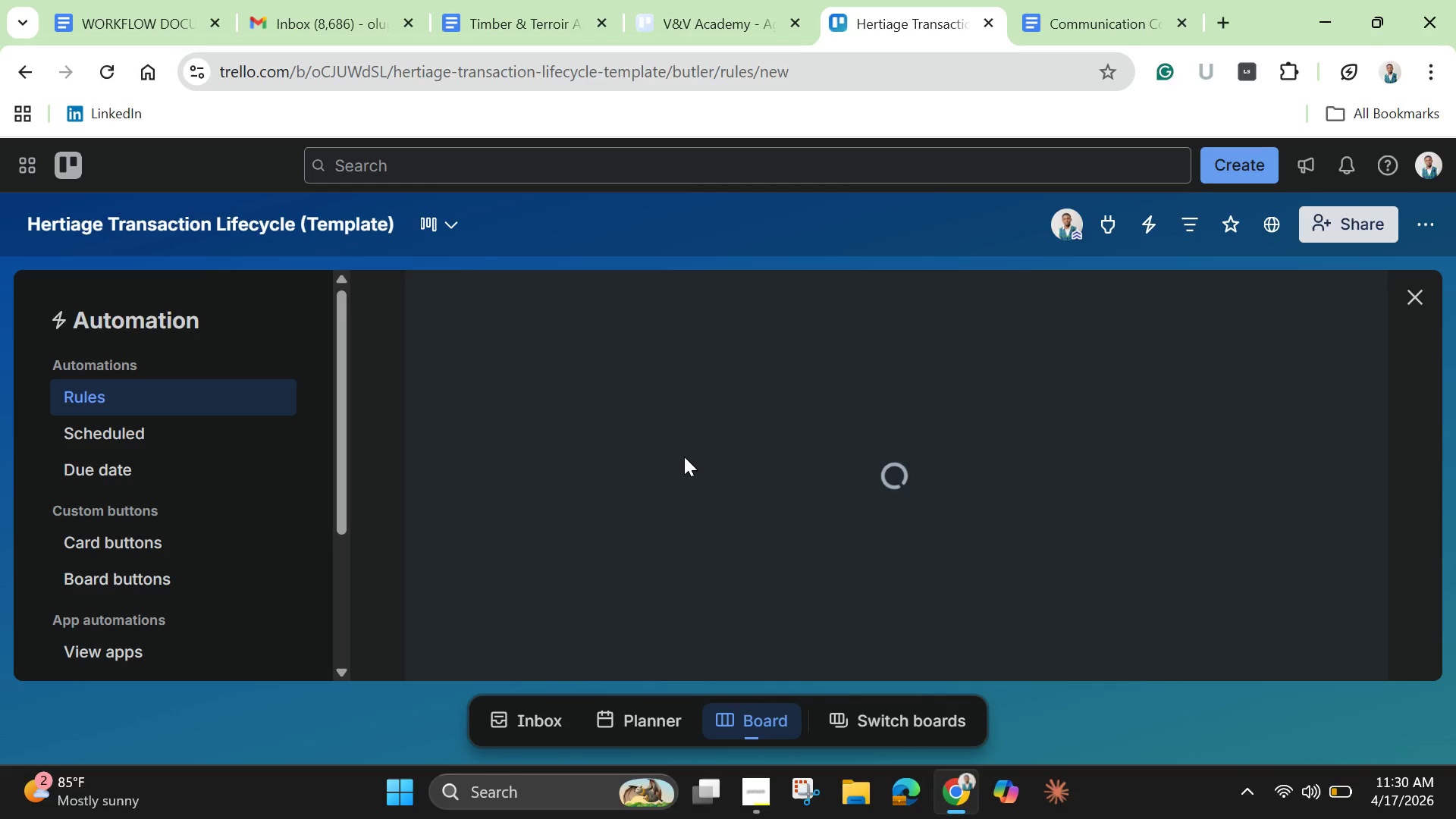 
wait(8.61)
 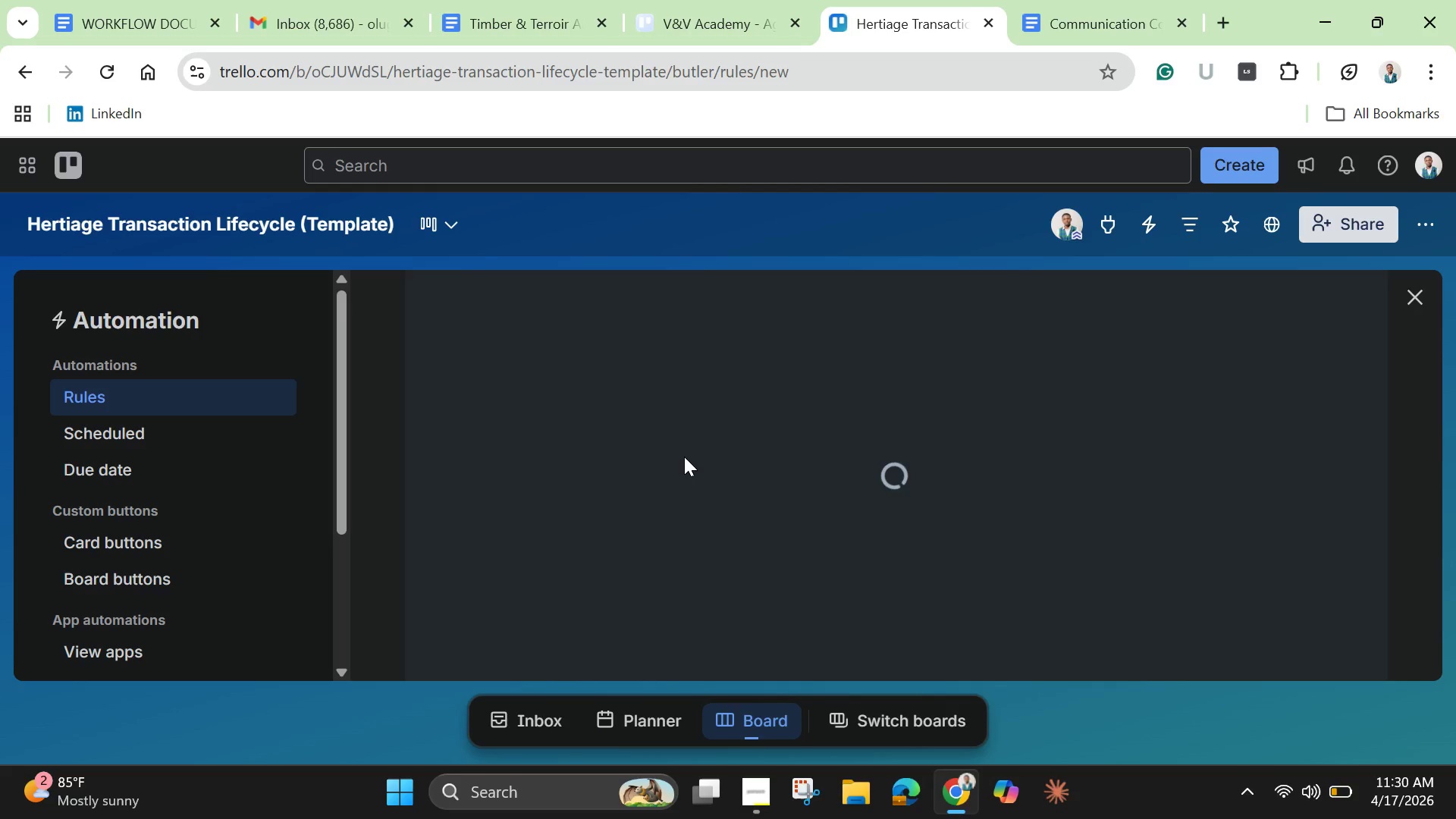 
scroll: coordinate [795, 546], scroll_direction: down, amount: 4.0
 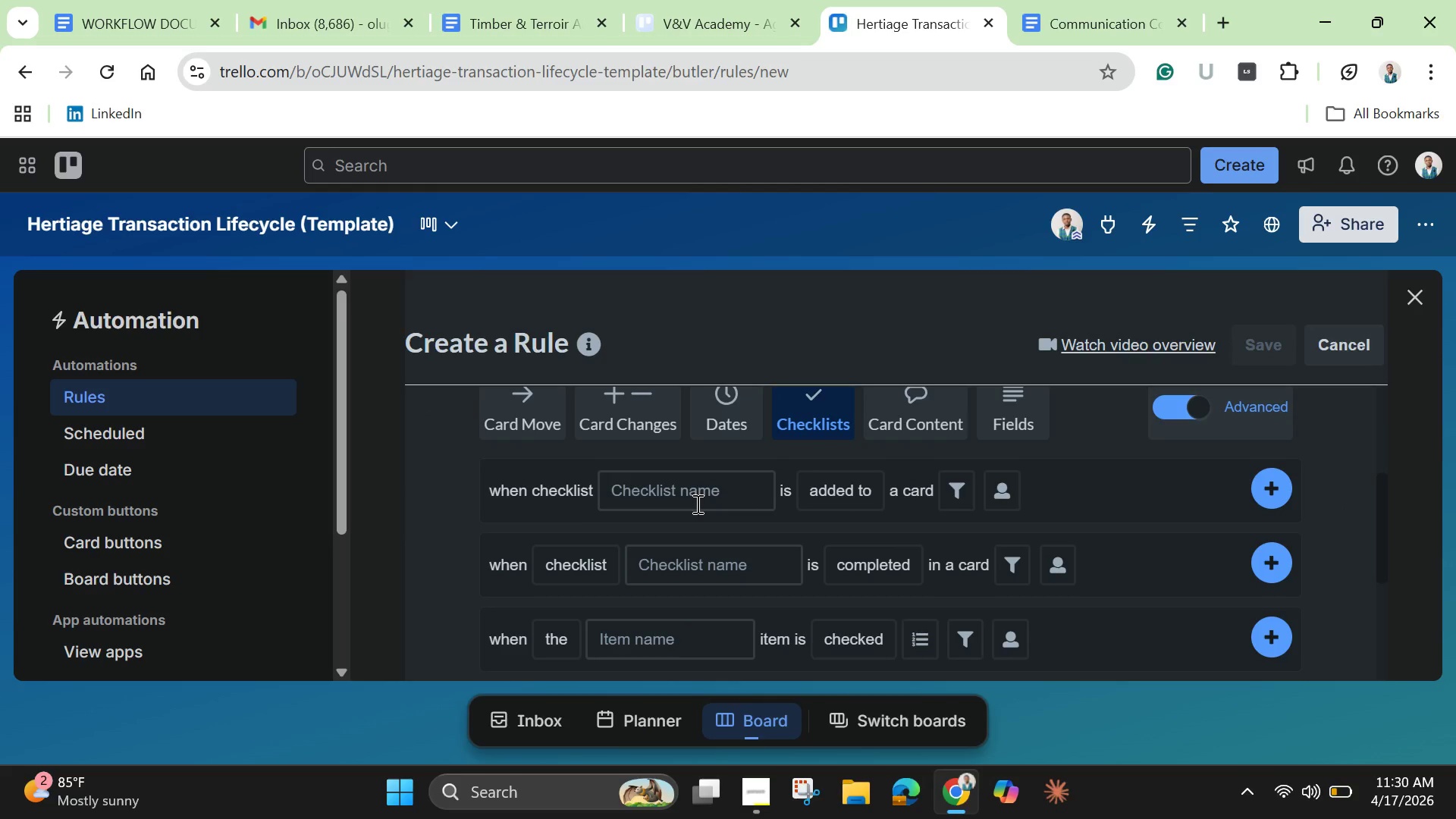 
left_click([696, 499])
 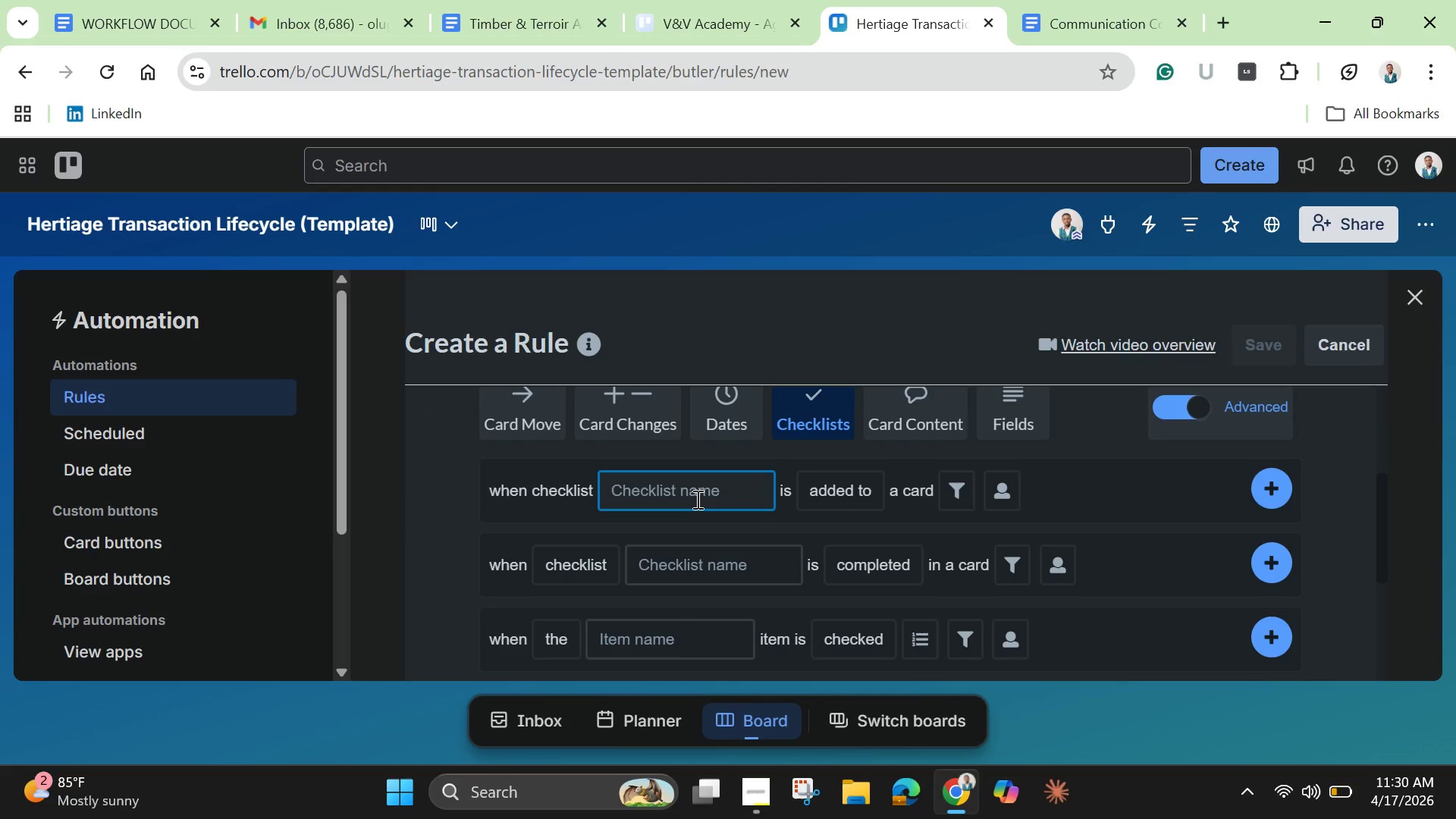 
key(Control+V)
 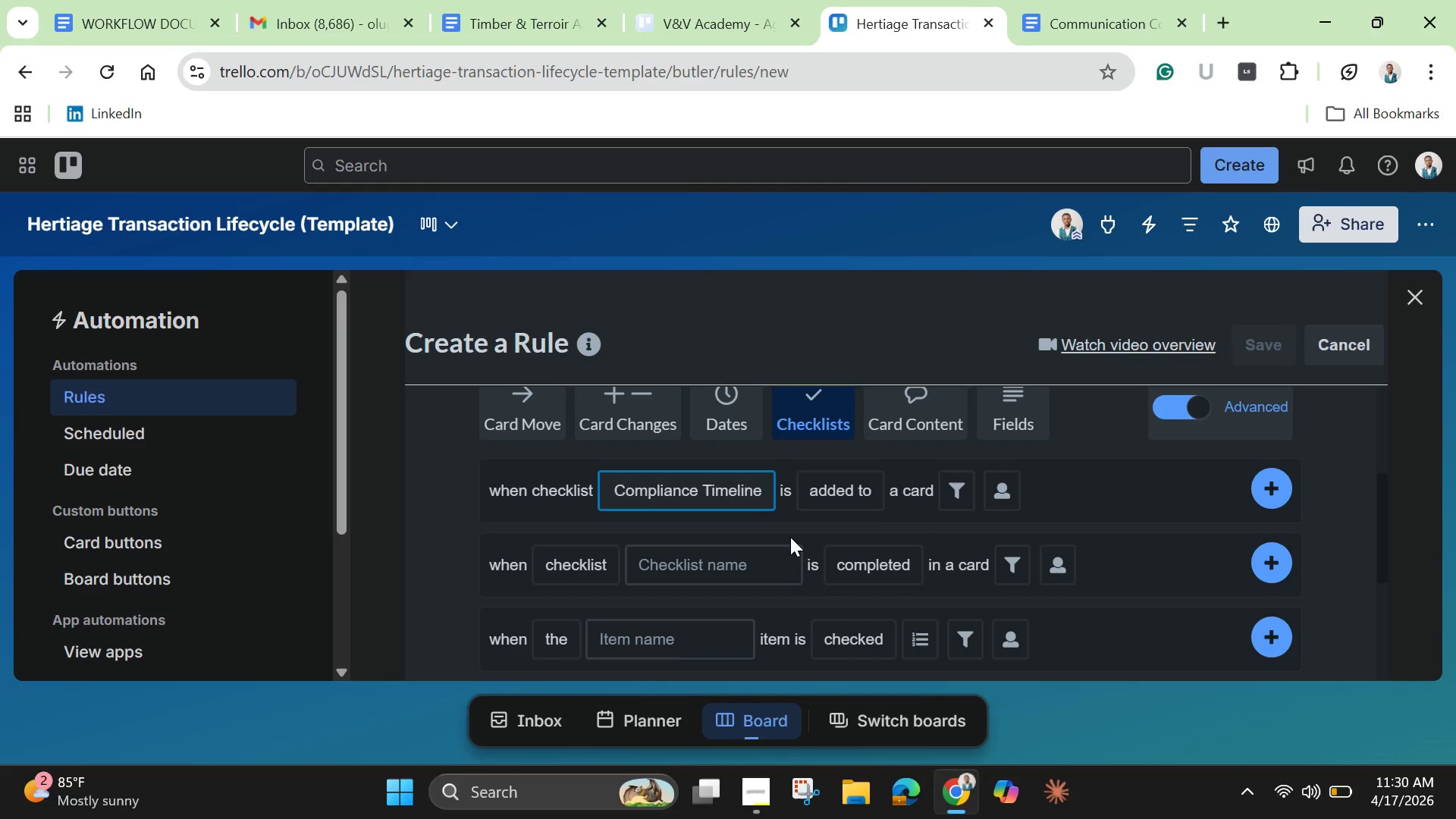 
wait(15.5)
 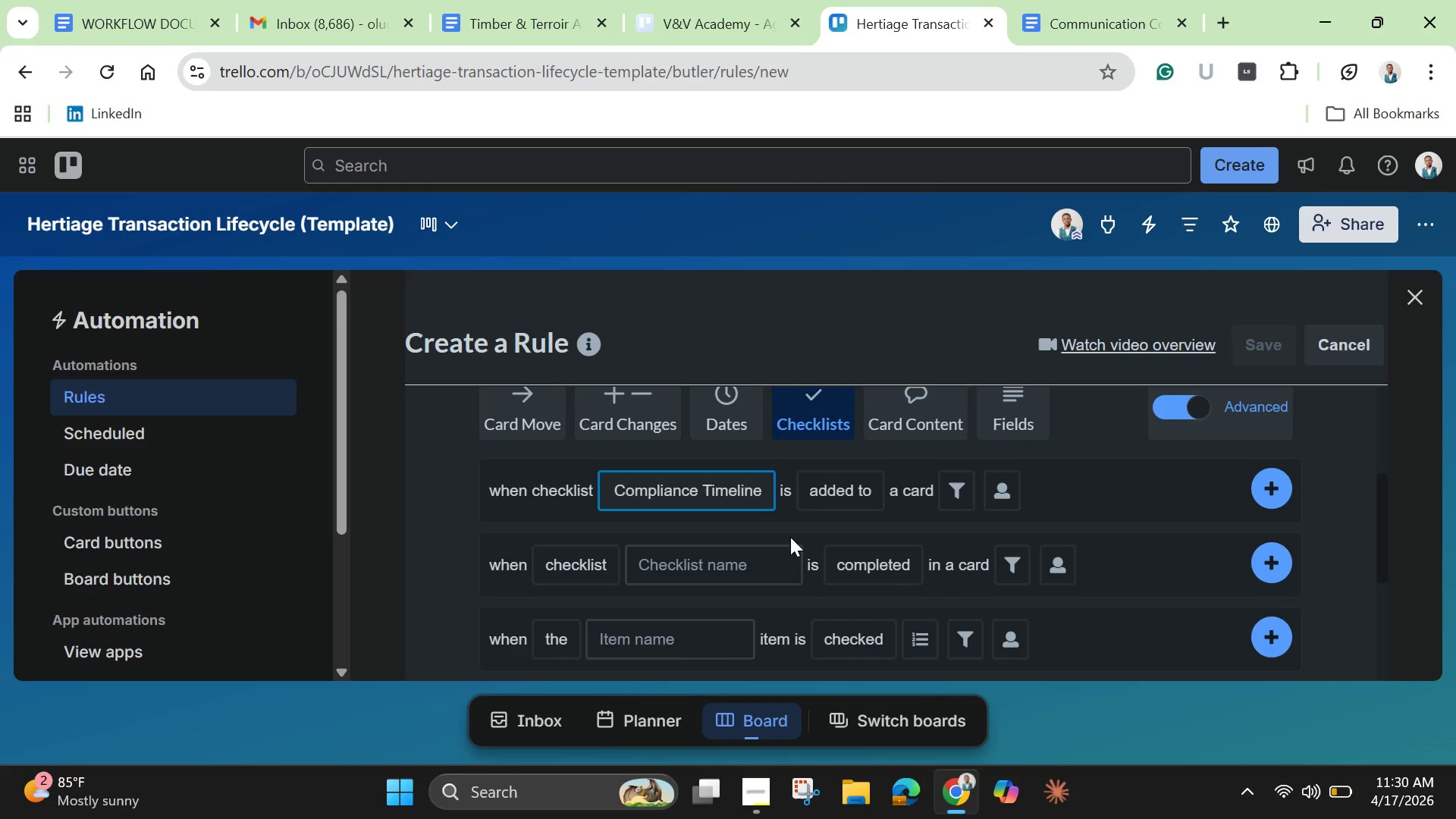 
left_click([962, 480])
 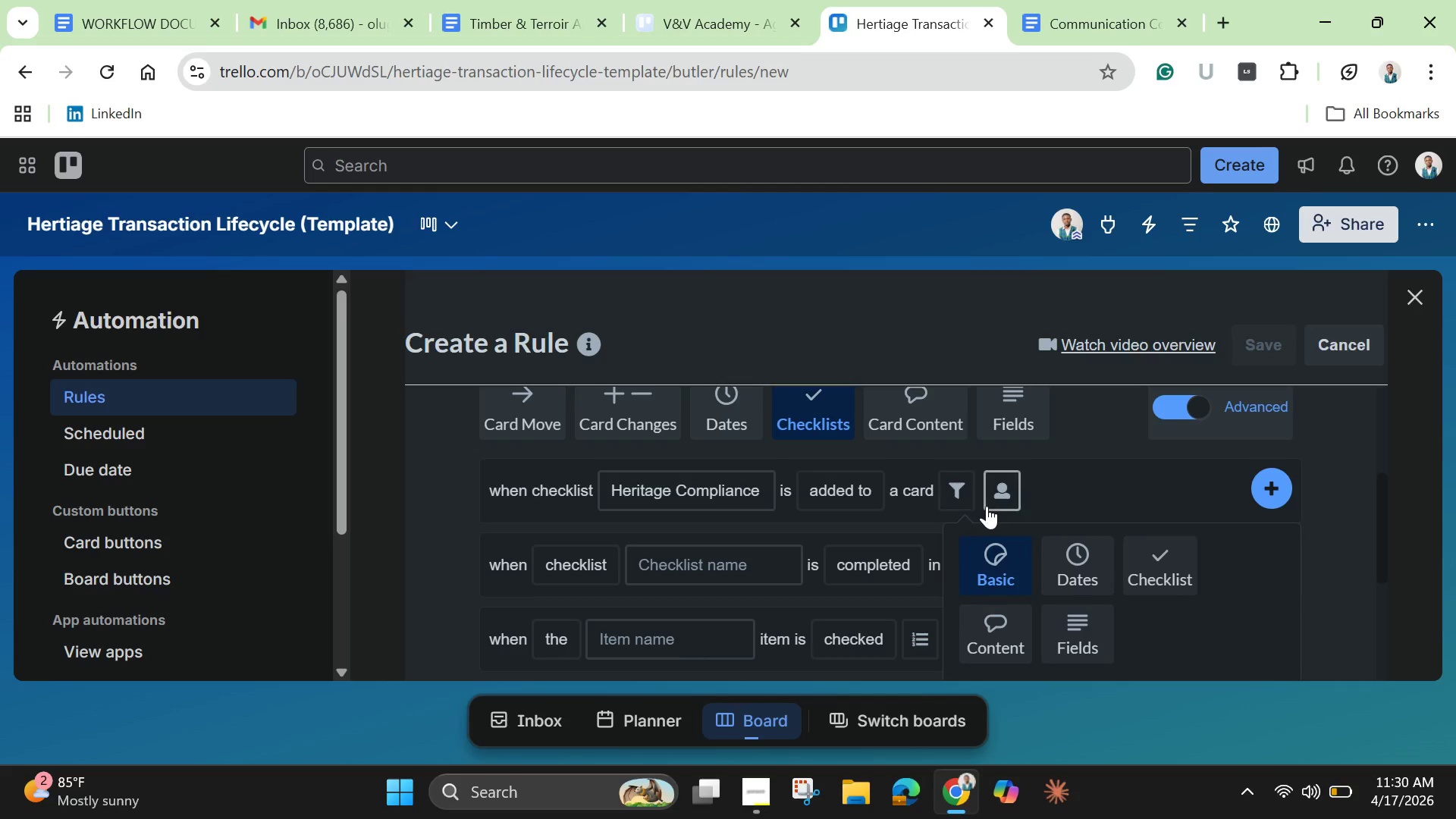 
scroll: coordinate [988, 513], scroll_direction: down, amount: 2.0
 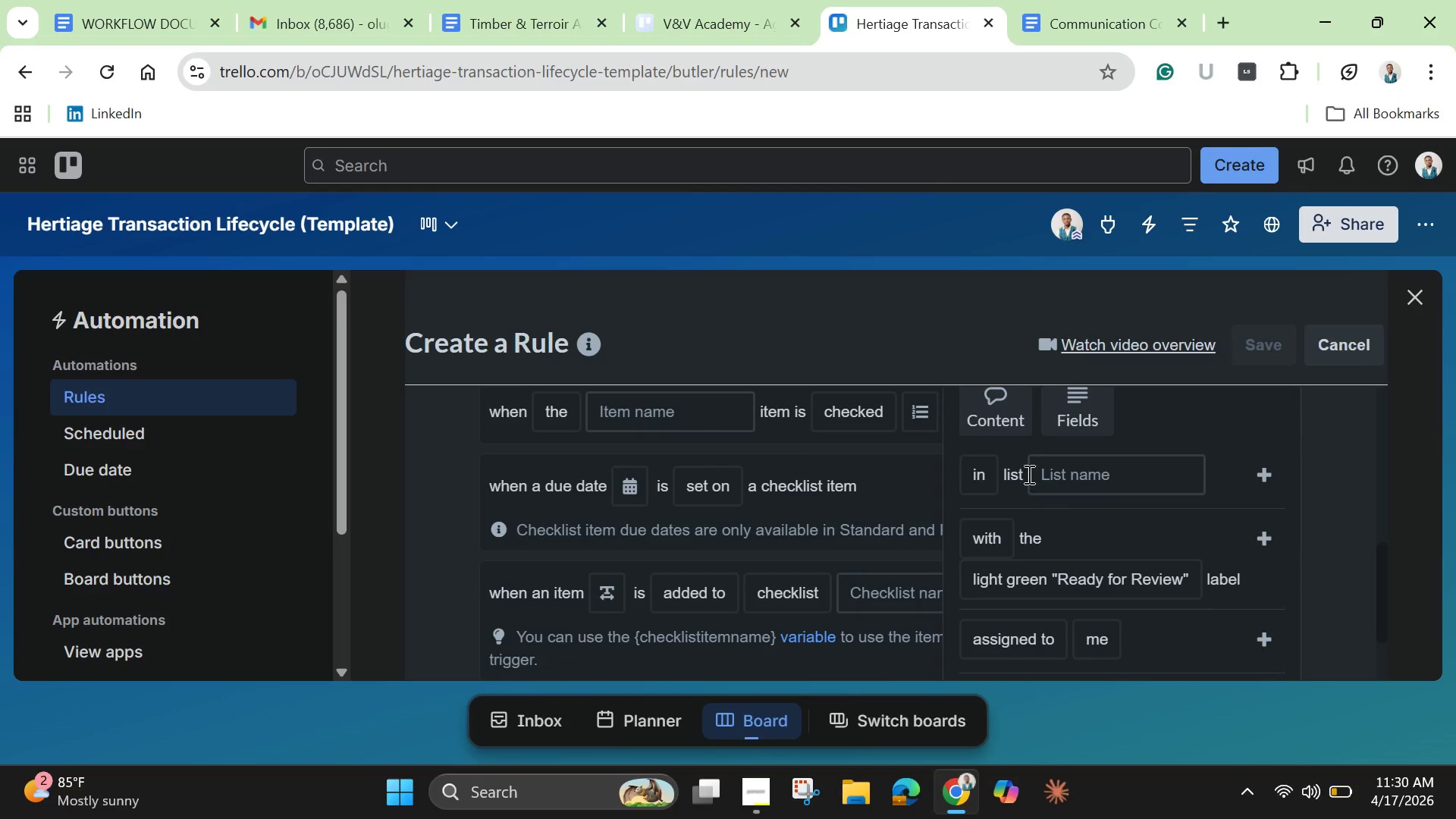 
left_click([1051, 466])
 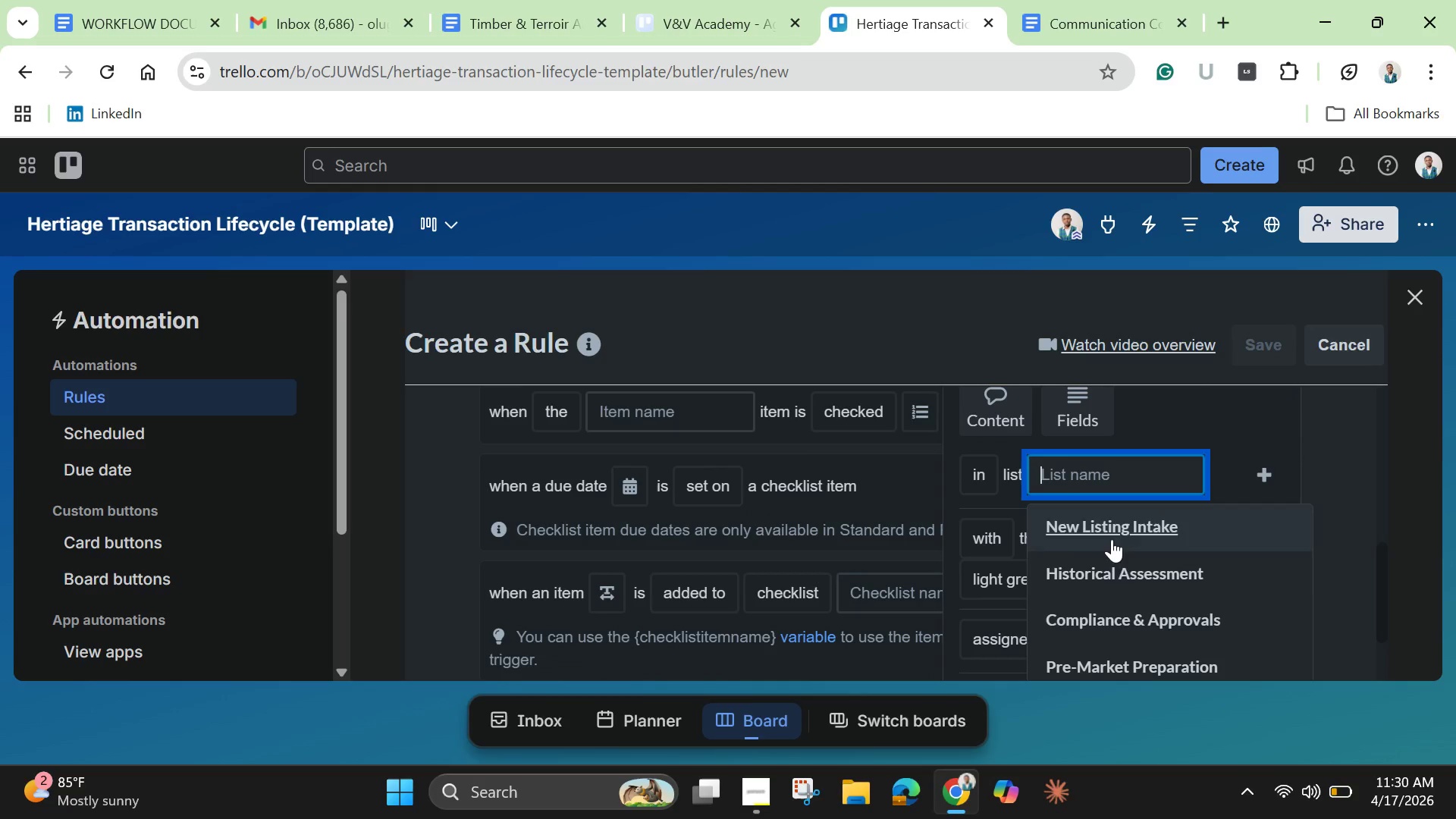 
scroll: coordinate [1128, 575], scroll_direction: down, amount: 2.0
 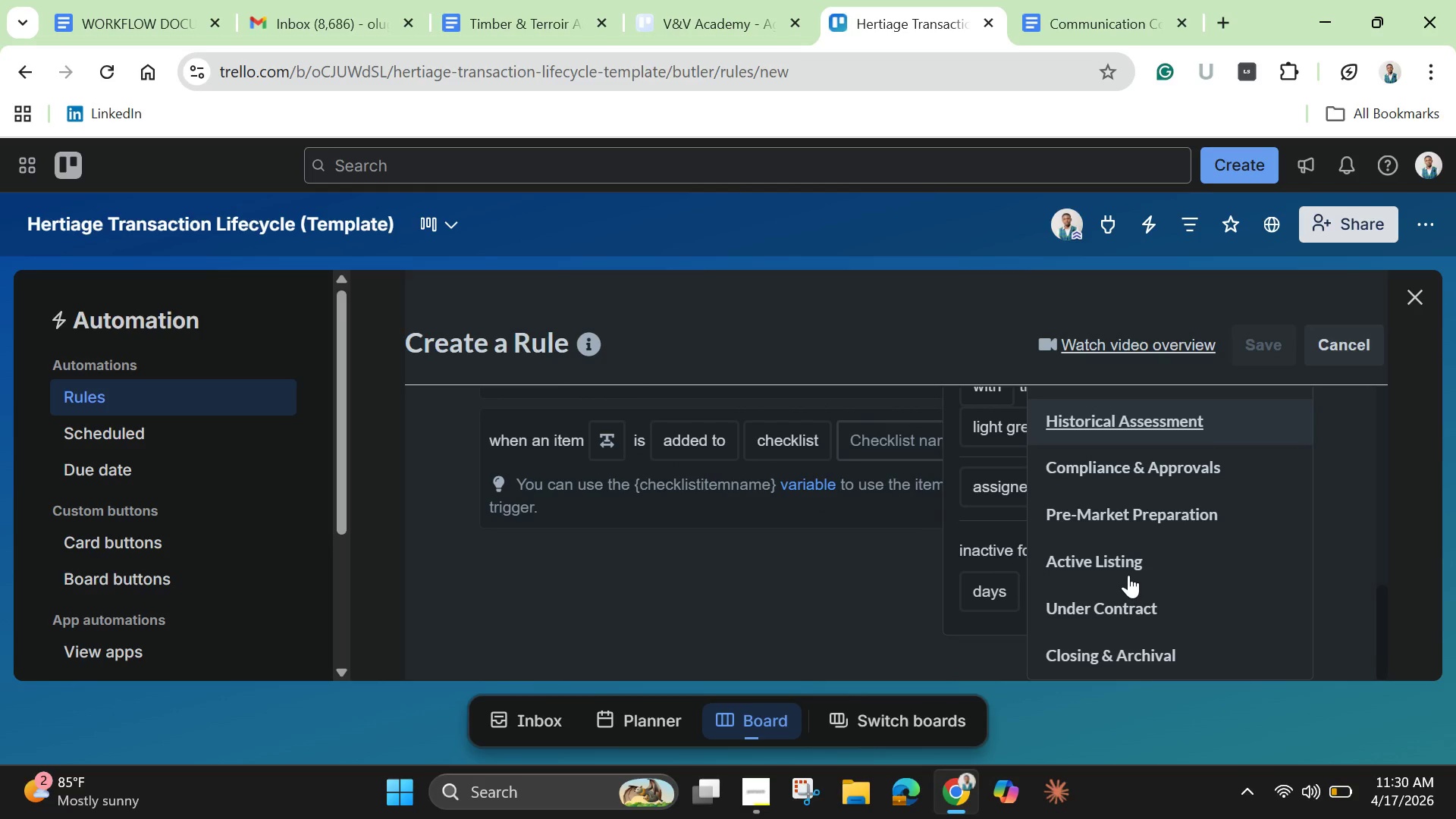 
scroll: coordinate [1128, 575], scroll_direction: up, amount: 1.0
 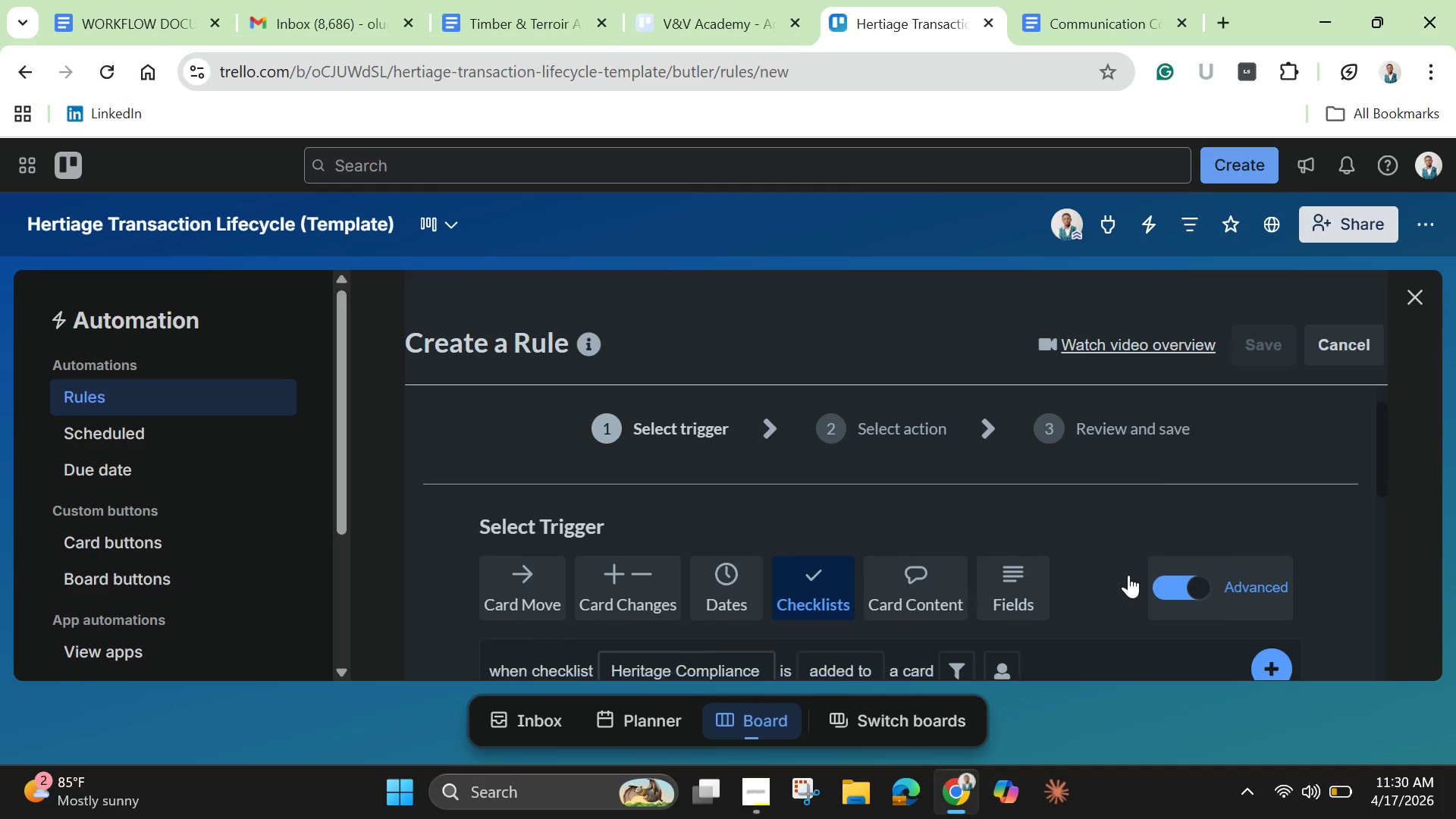 
scroll: coordinate [1128, 575], scroll_direction: down, amount: 4.0
 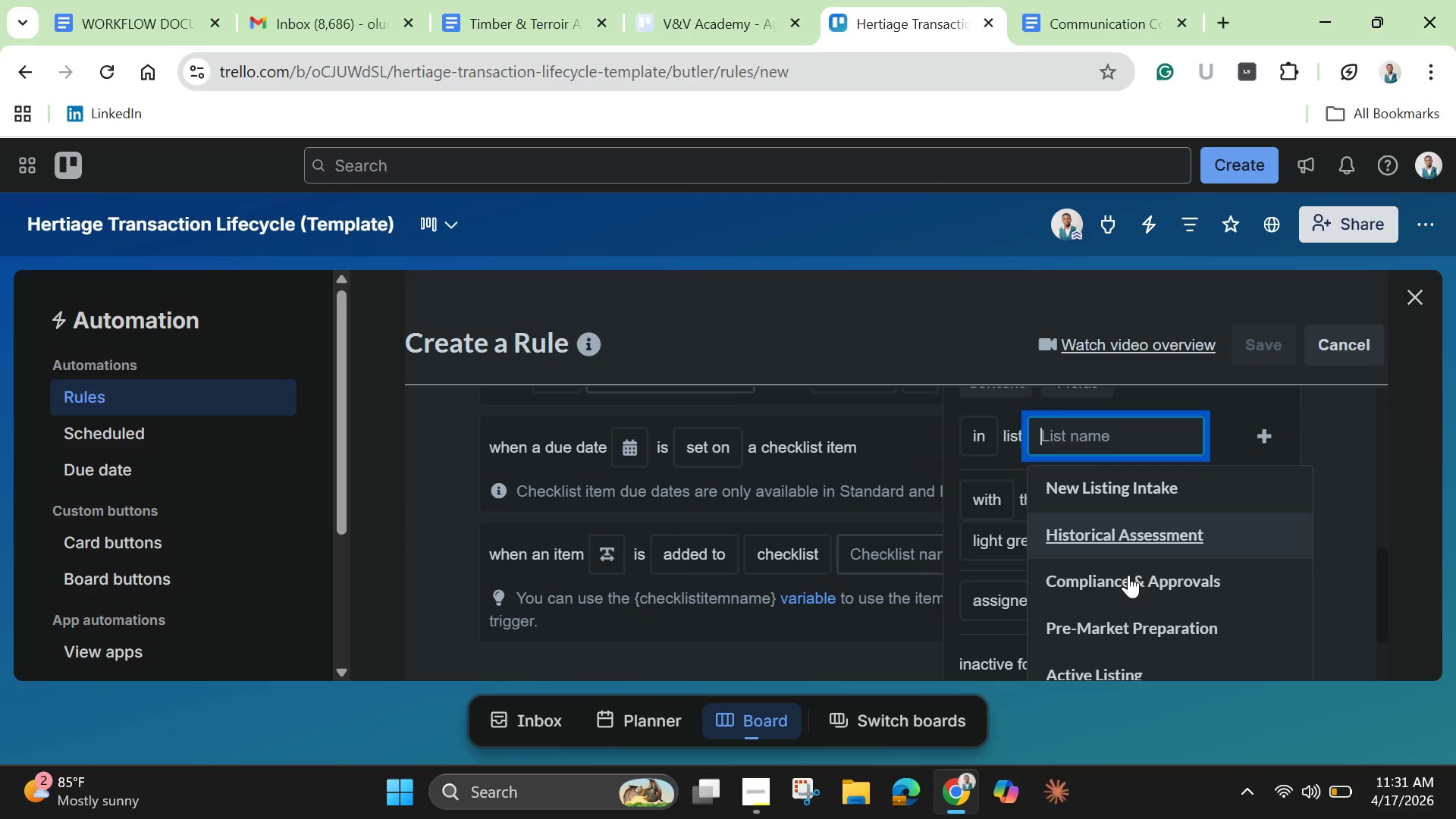 
scroll: coordinate [1128, 575], scroll_direction: up, amount: 1.0
 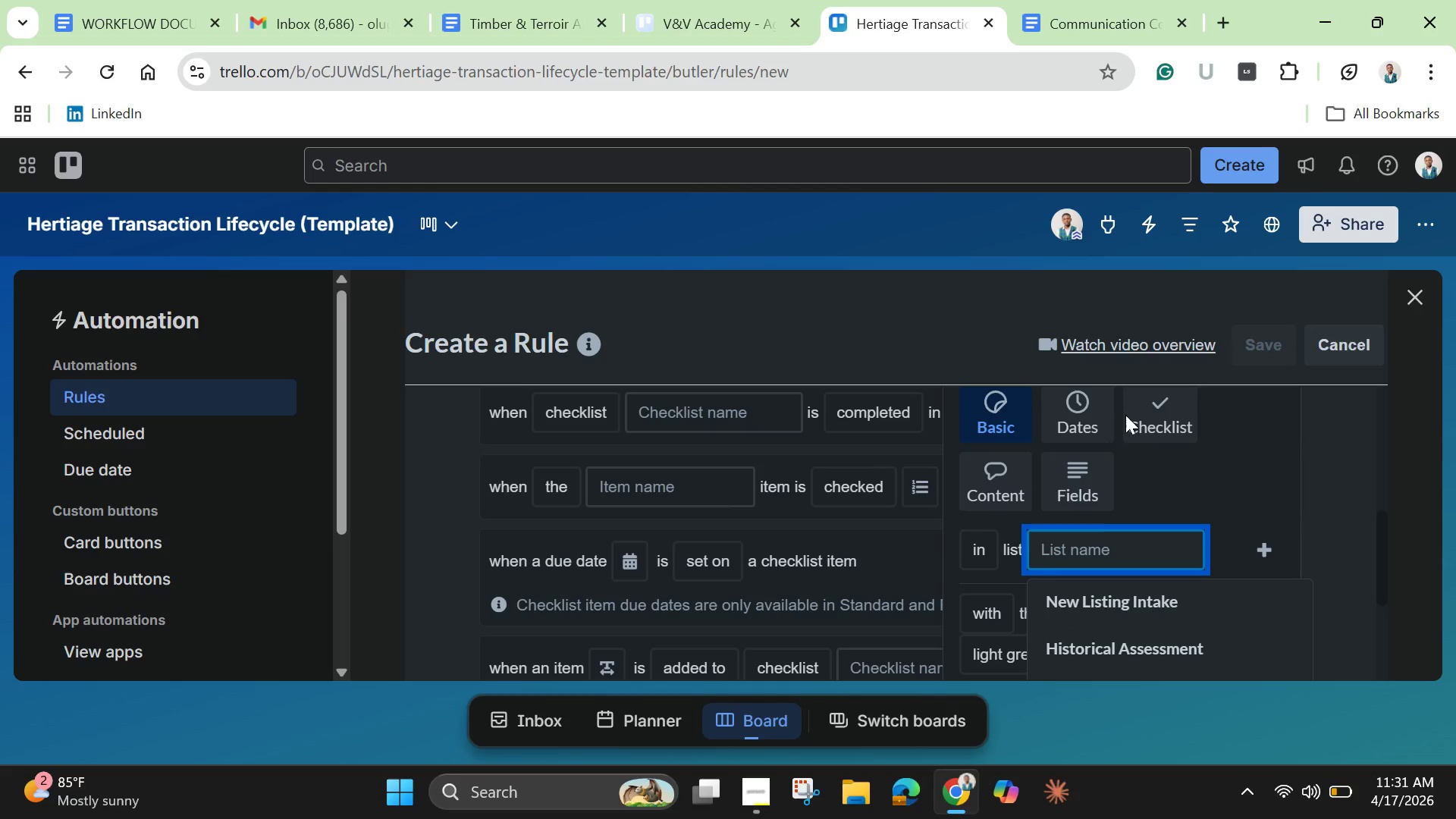 
left_click([1138, 416])
 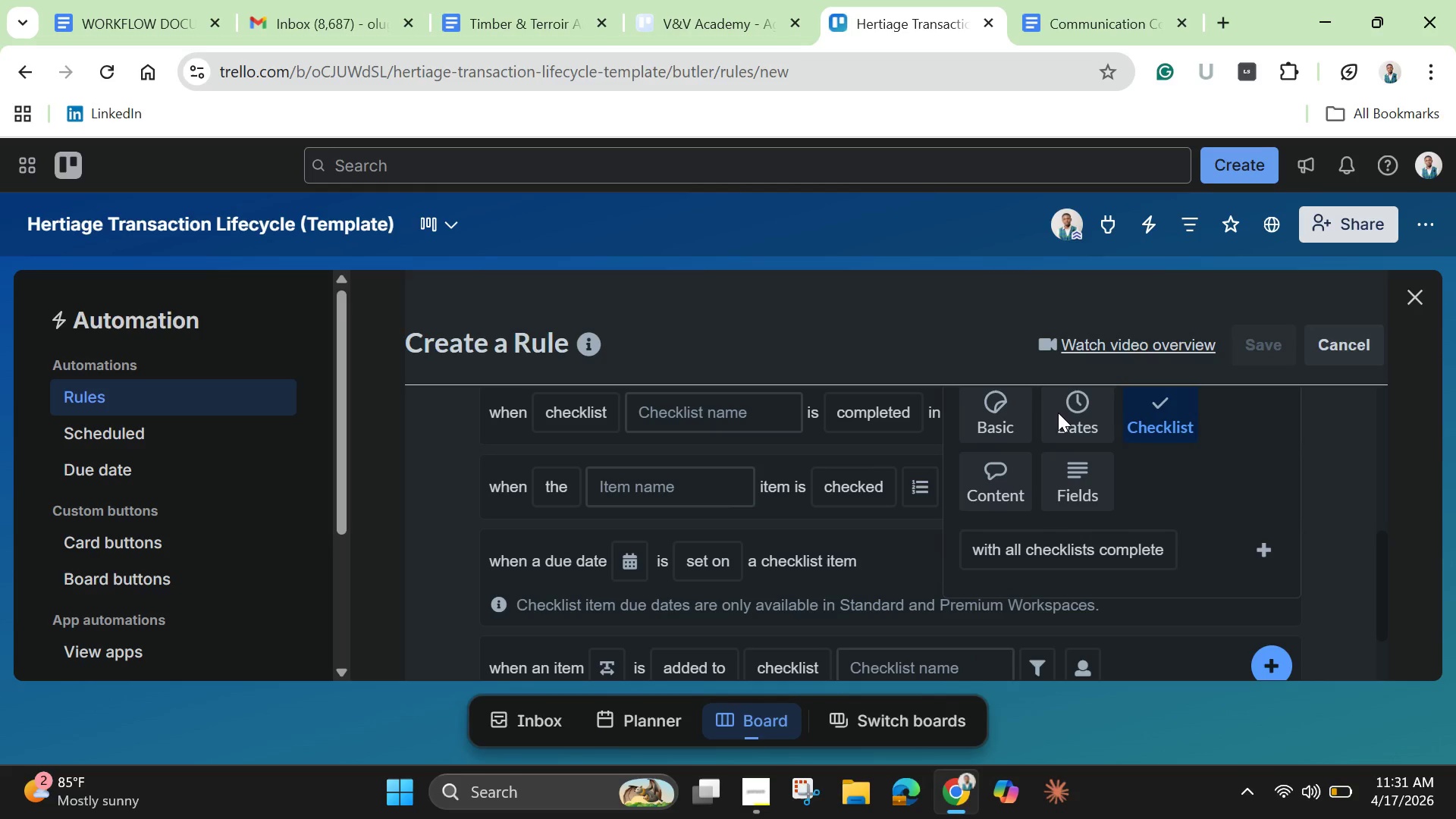 
left_click([1056, 411])
 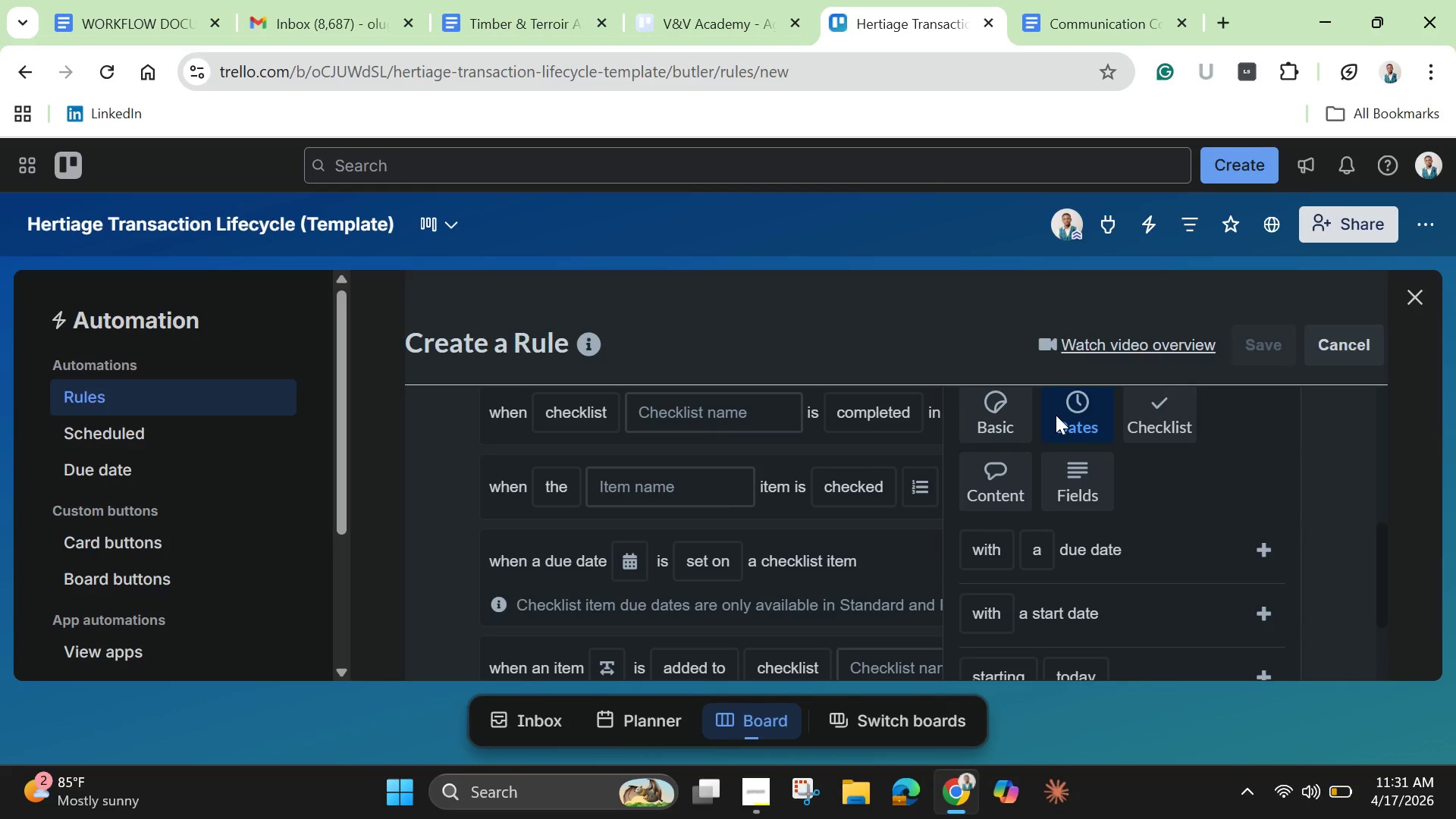 
left_click([1056, 415])
 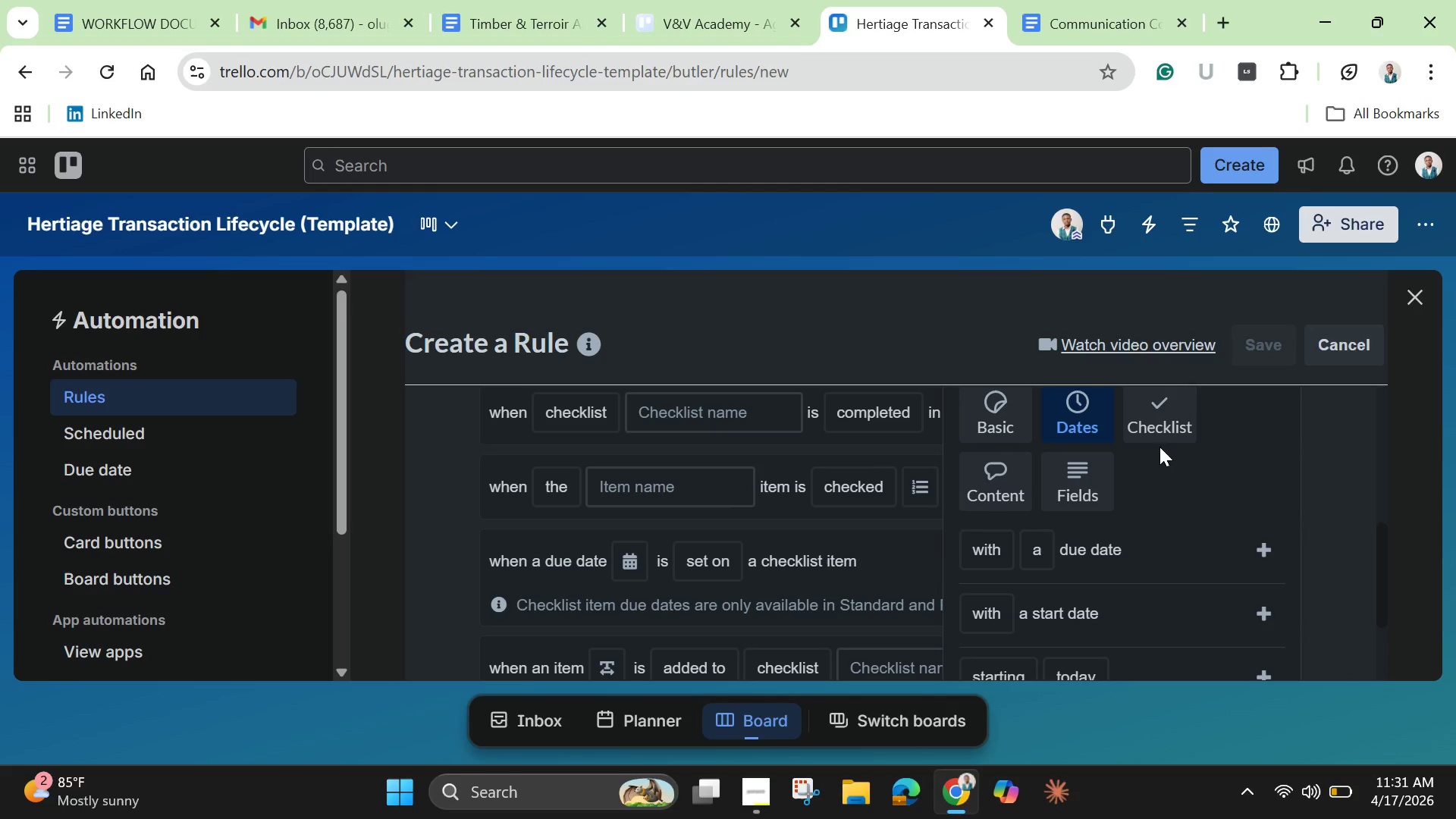 
left_click([1181, 460])
 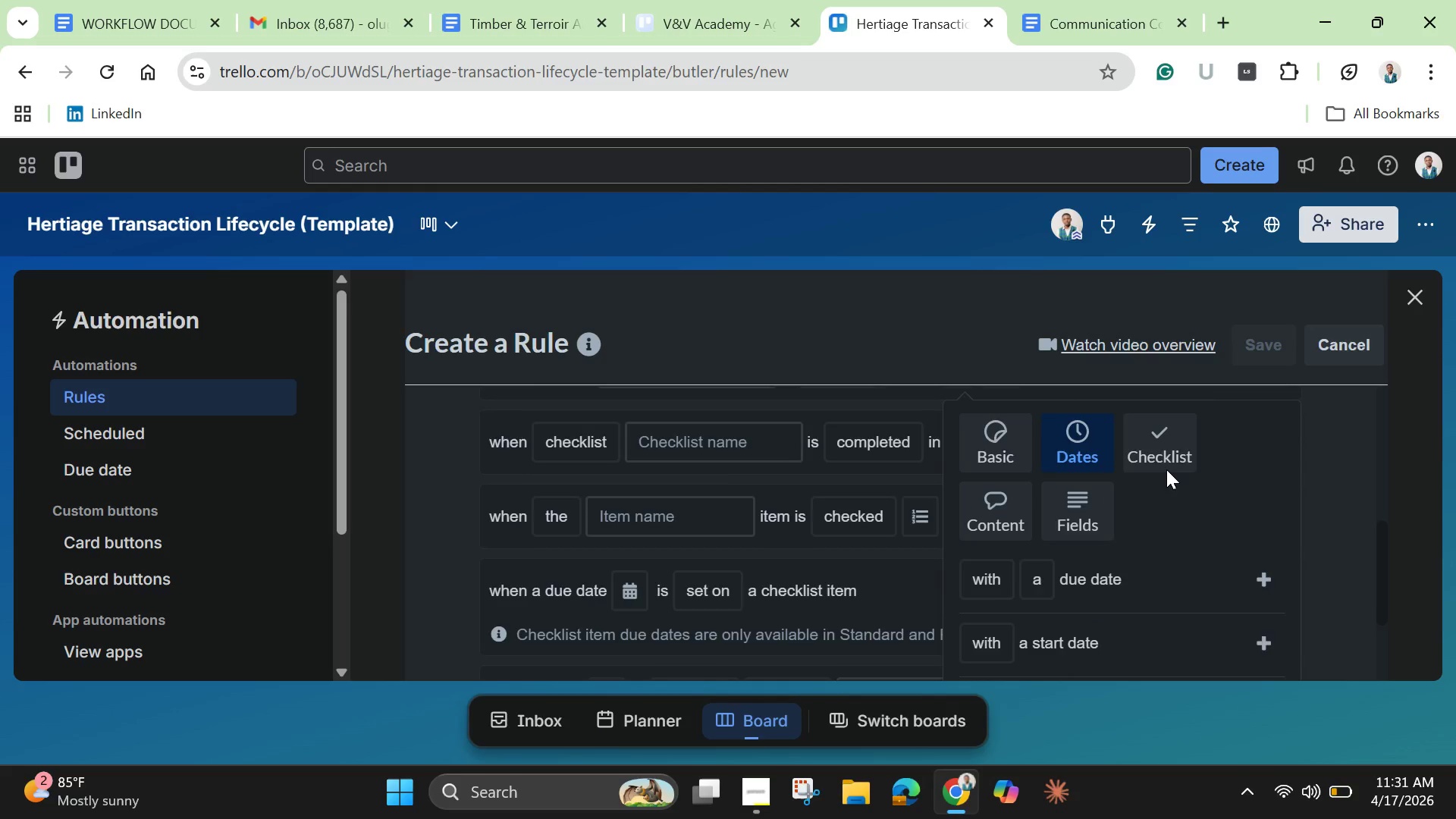 
scroll: coordinate [1166, 469], scroll_direction: up, amount: 2.0
 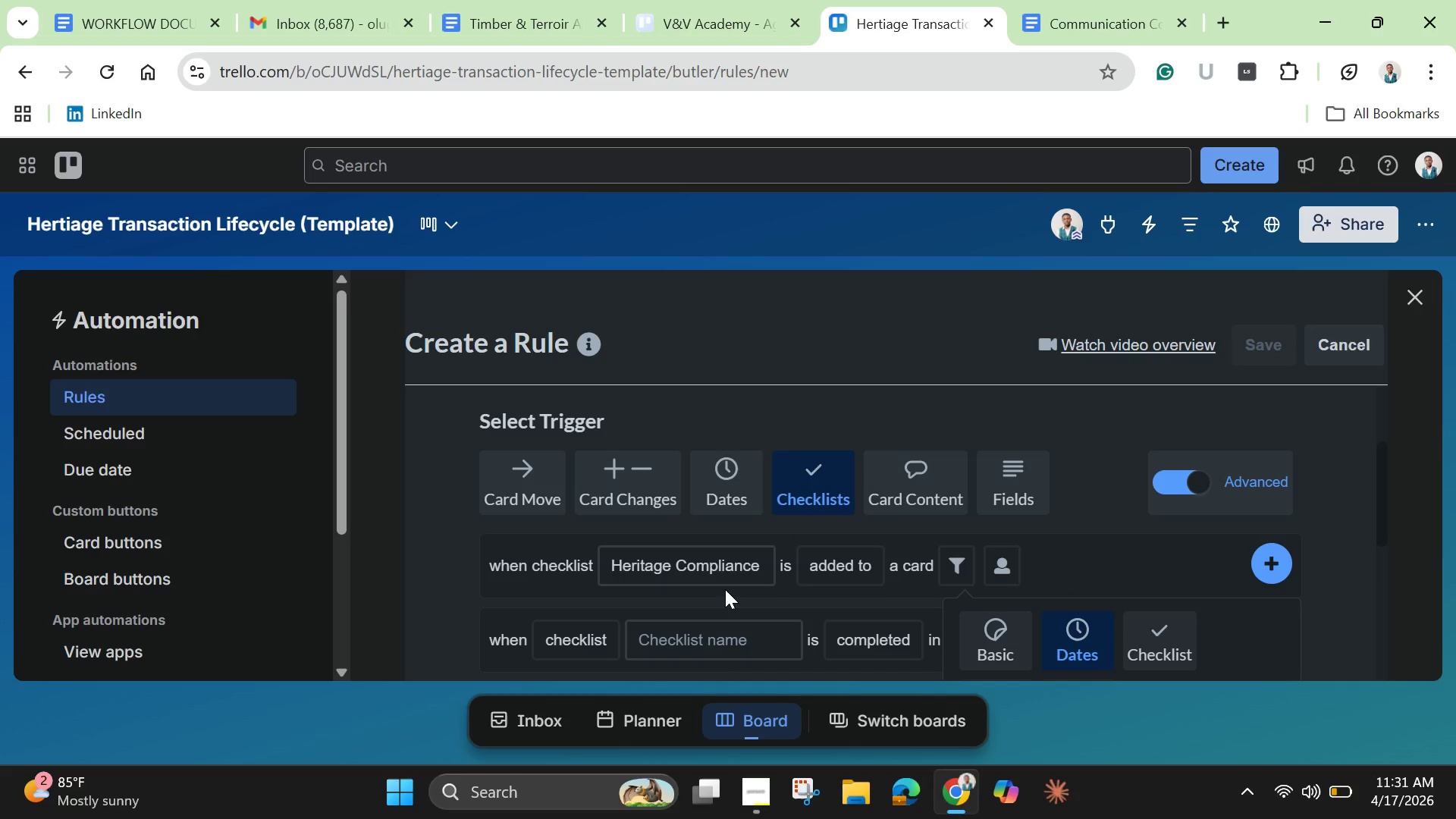 
left_click([730, 576])
 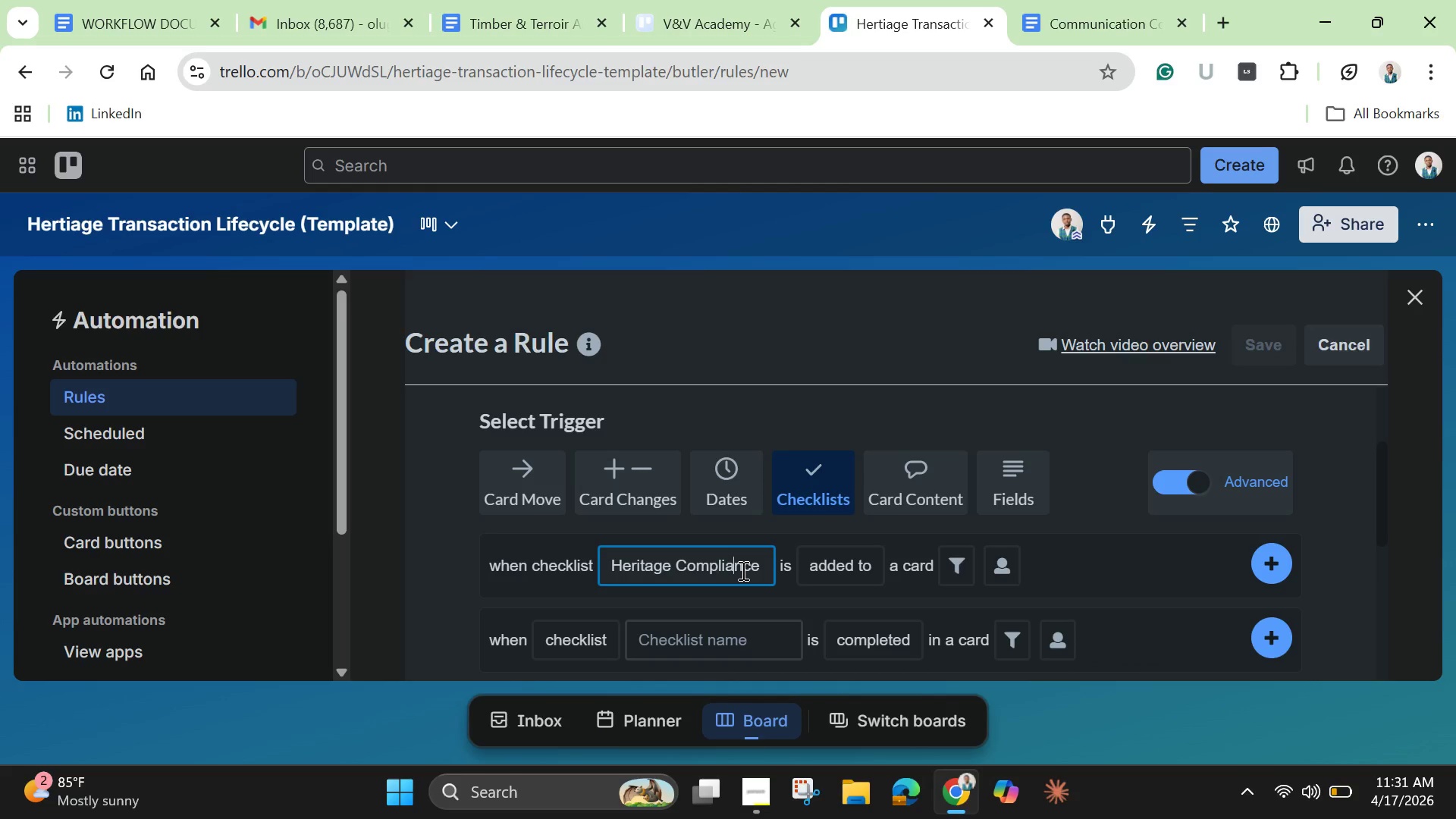 
left_click_drag(start_coordinate=[742, 570], to_coordinate=[780, 576])
 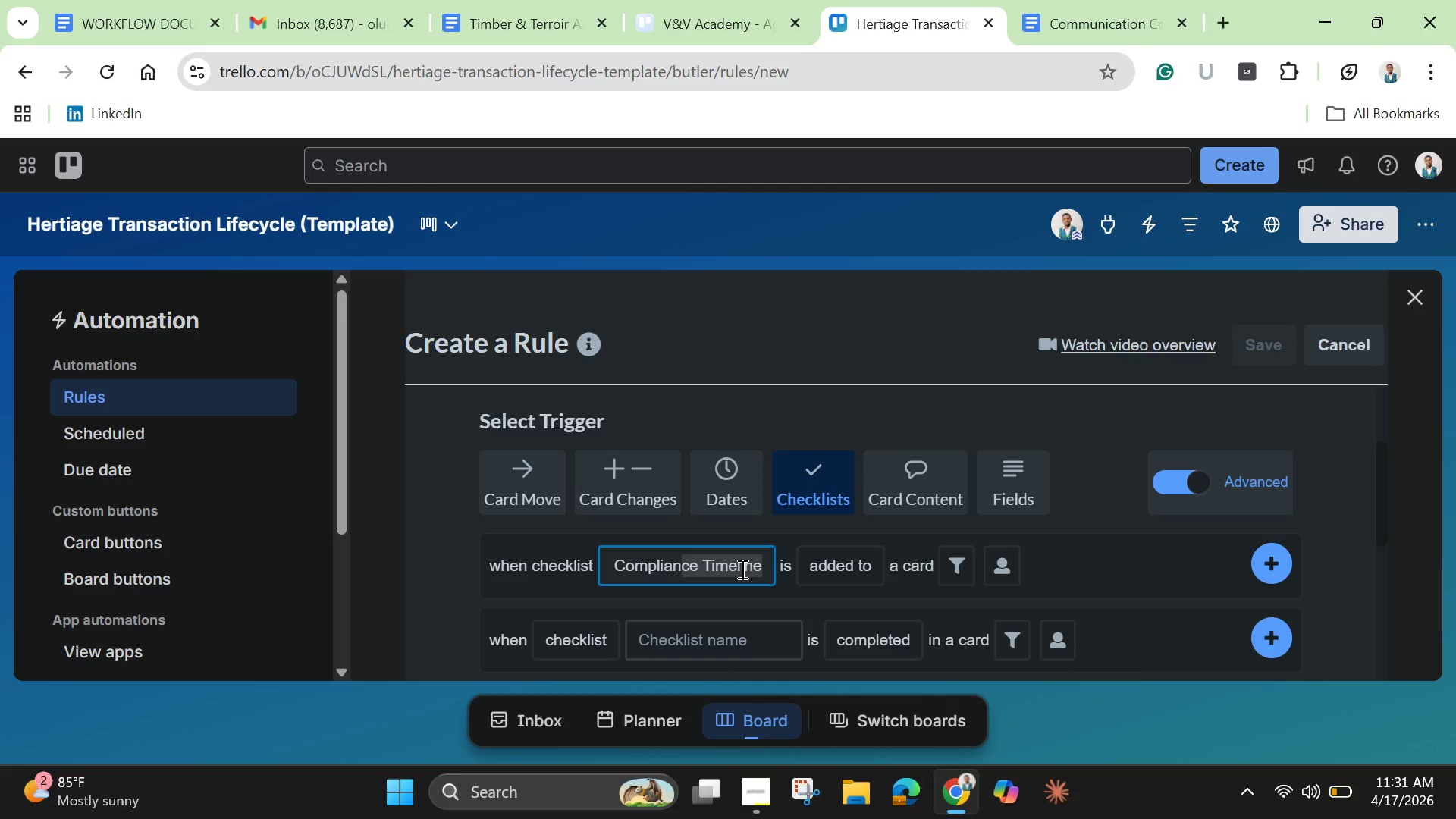 
left_click([741, 569])
 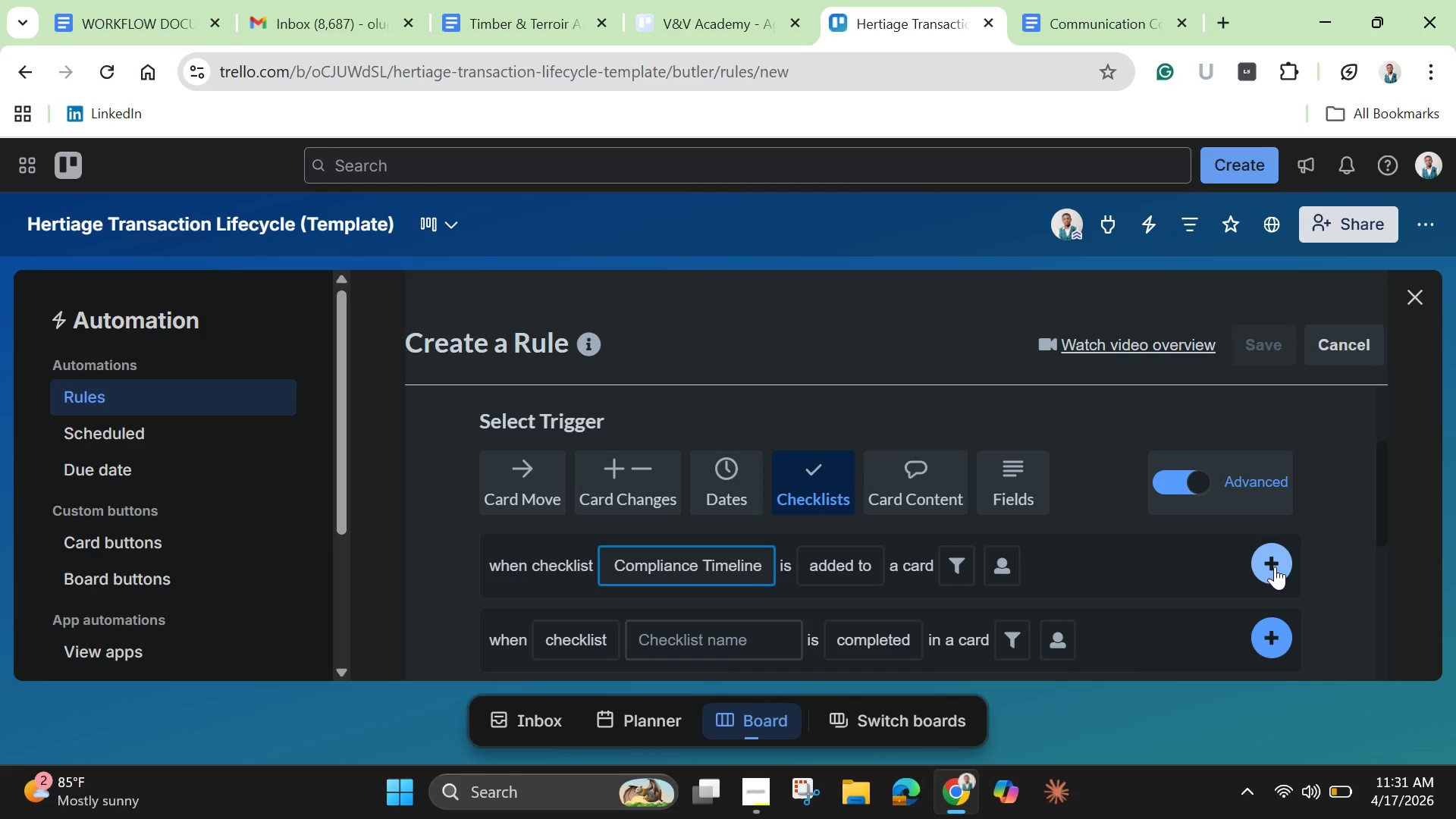 
left_click([1275, 566])
 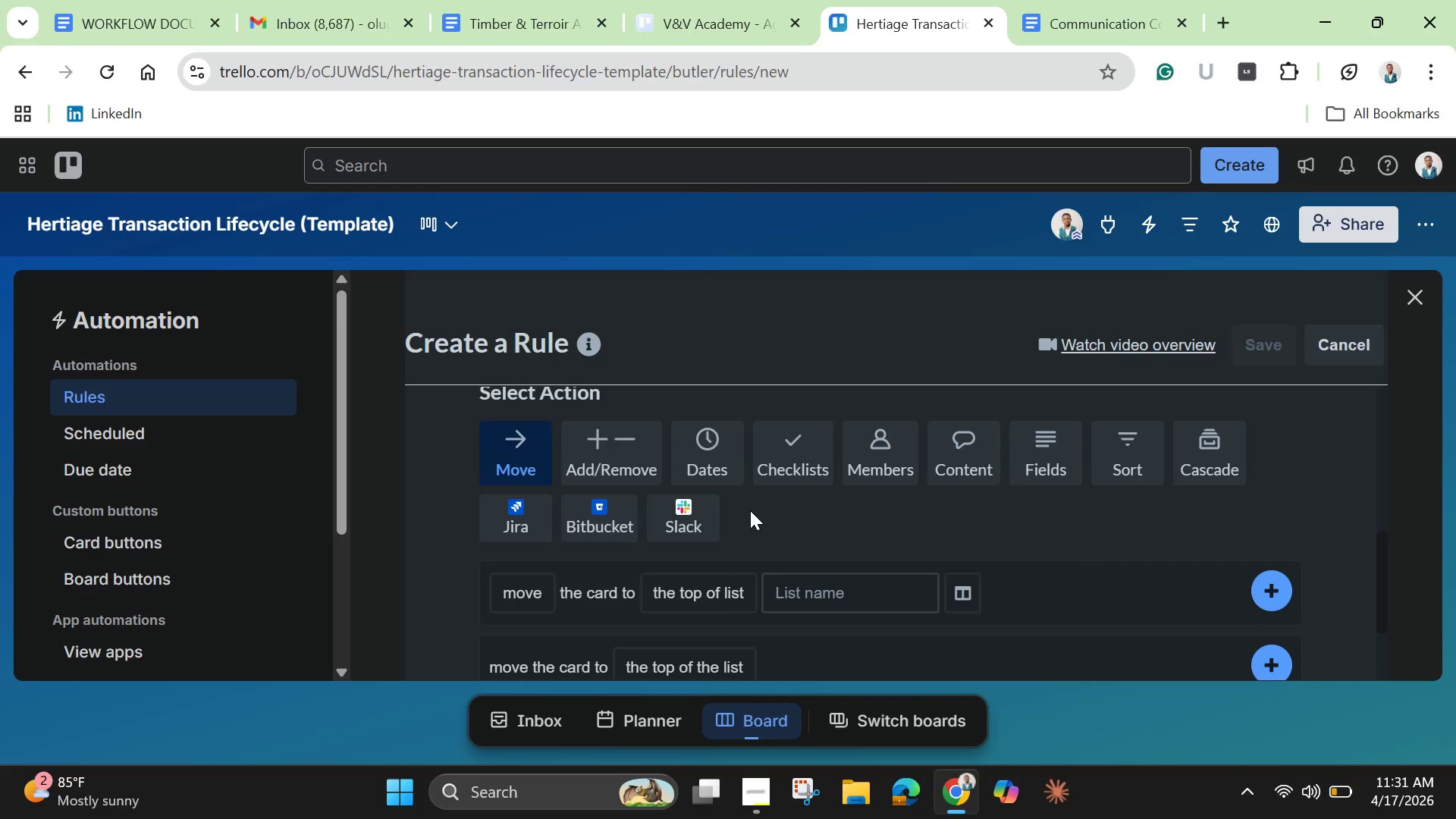 
left_click([723, 456])
 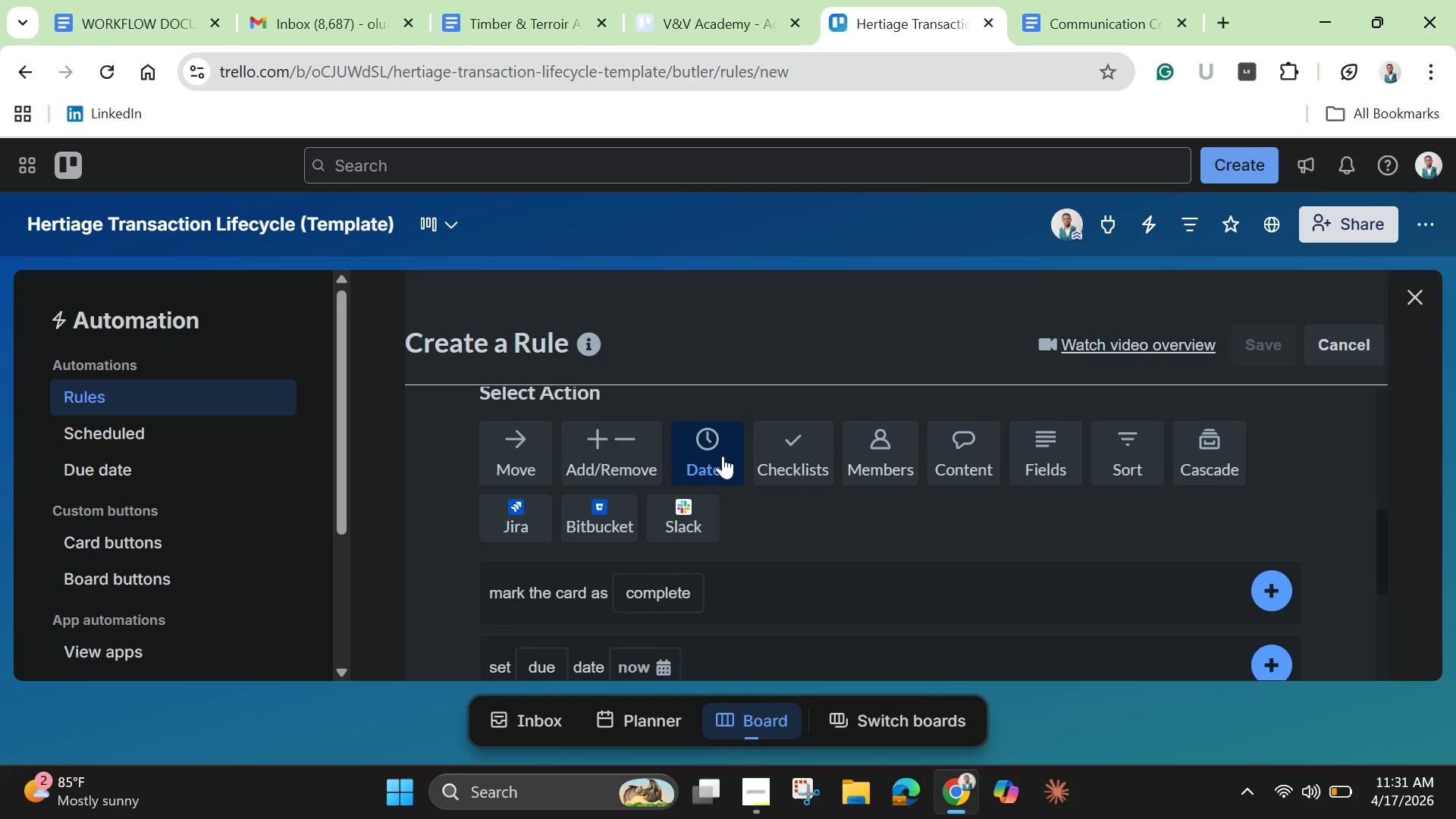 
scroll: coordinate [723, 456], scroll_direction: down, amount: 1.0
 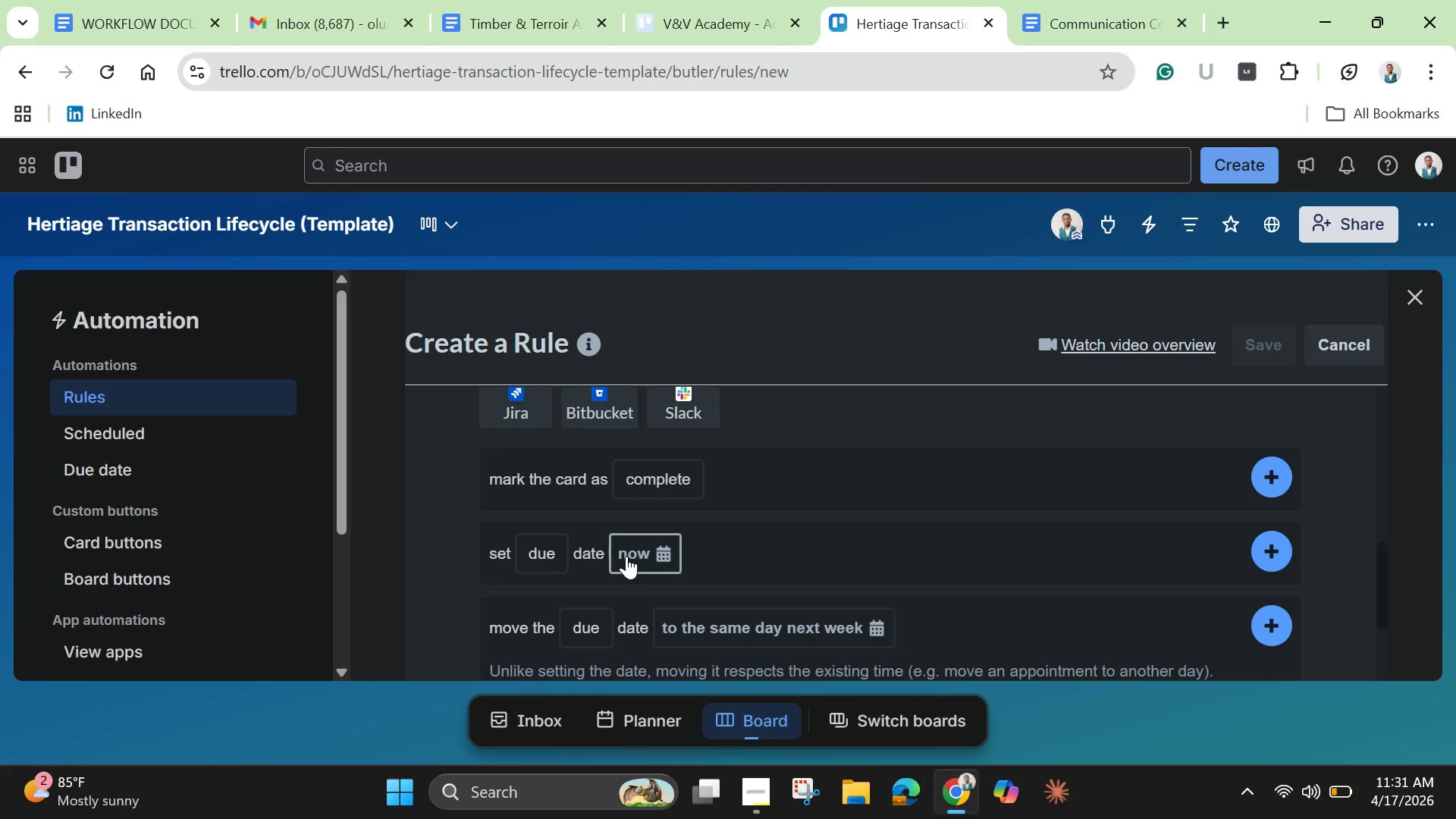 
left_click([628, 555])
 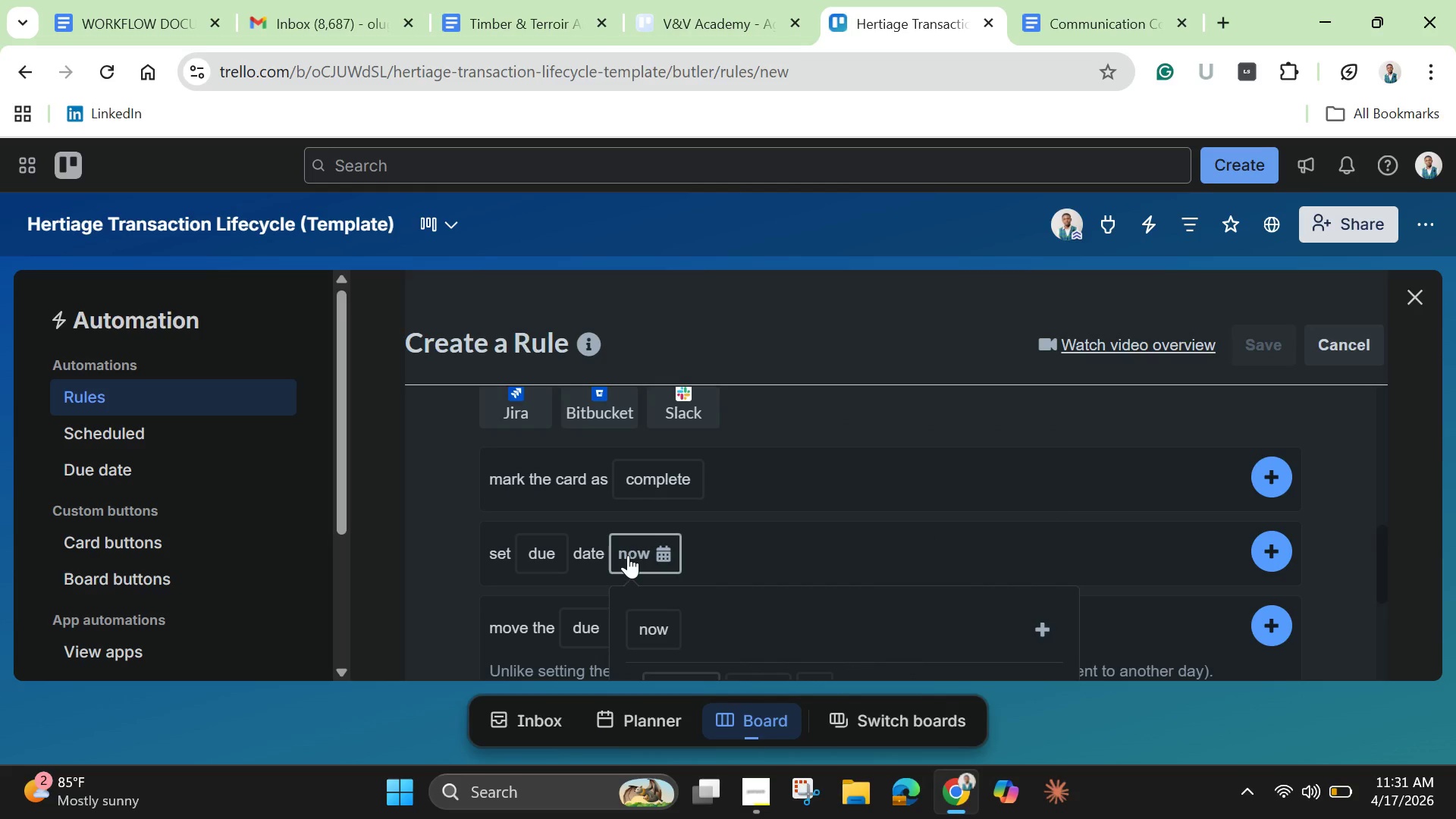 
left_click([639, 552])
 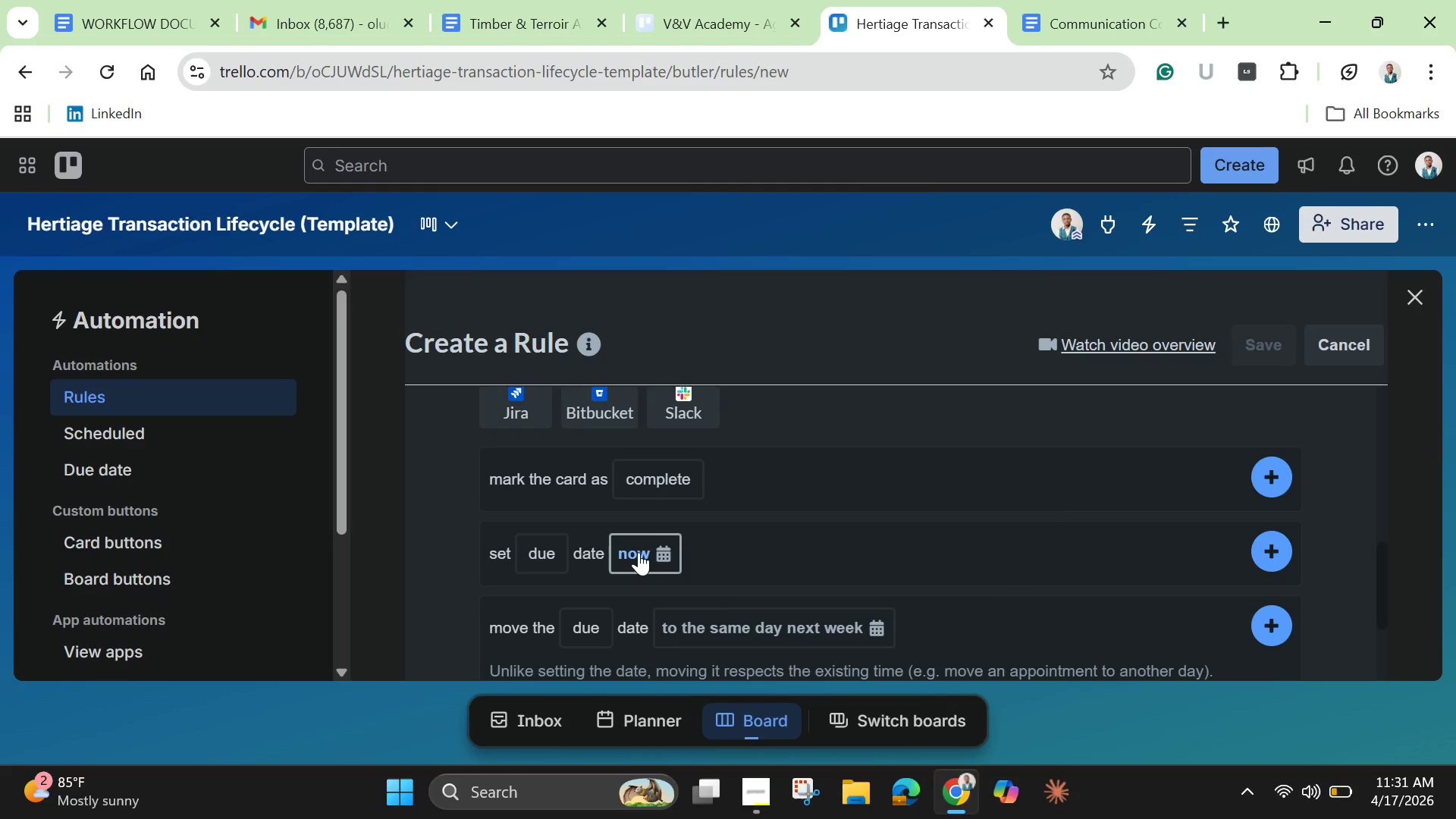 
left_click([639, 552])
 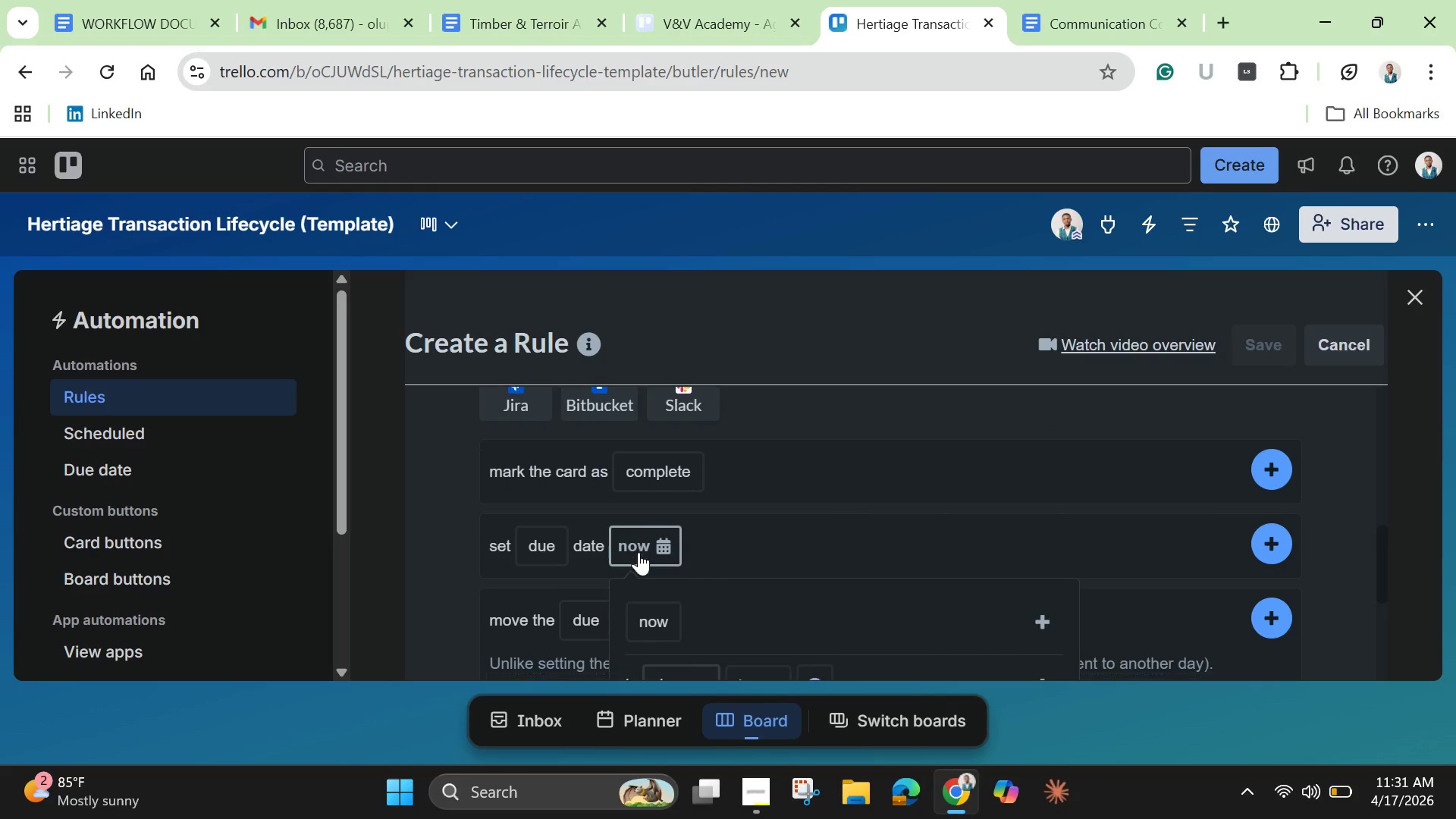 
scroll: coordinate [639, 552], scroll_direction: down, amount: 1.0
 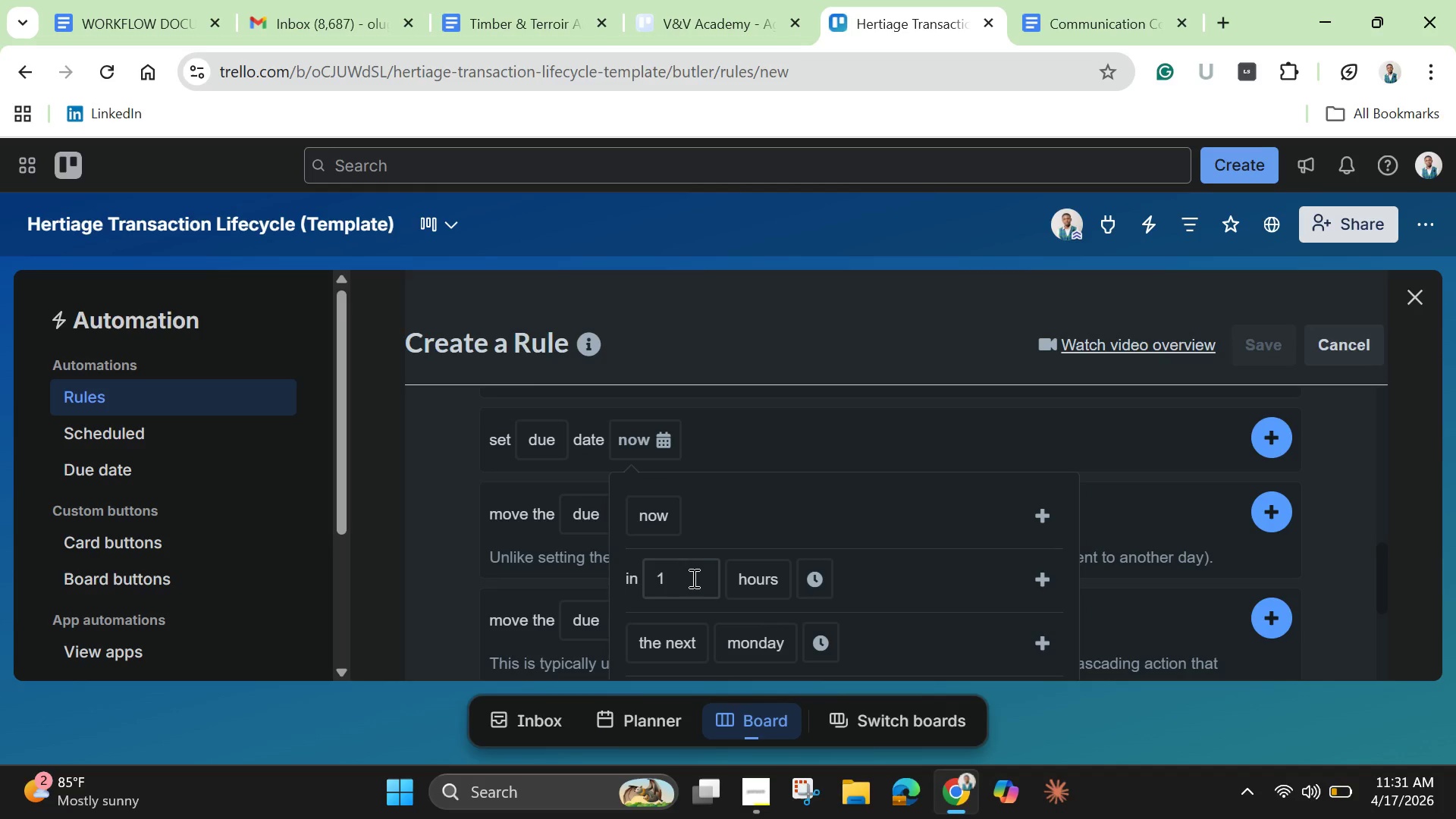 
left_click([684, 578])
 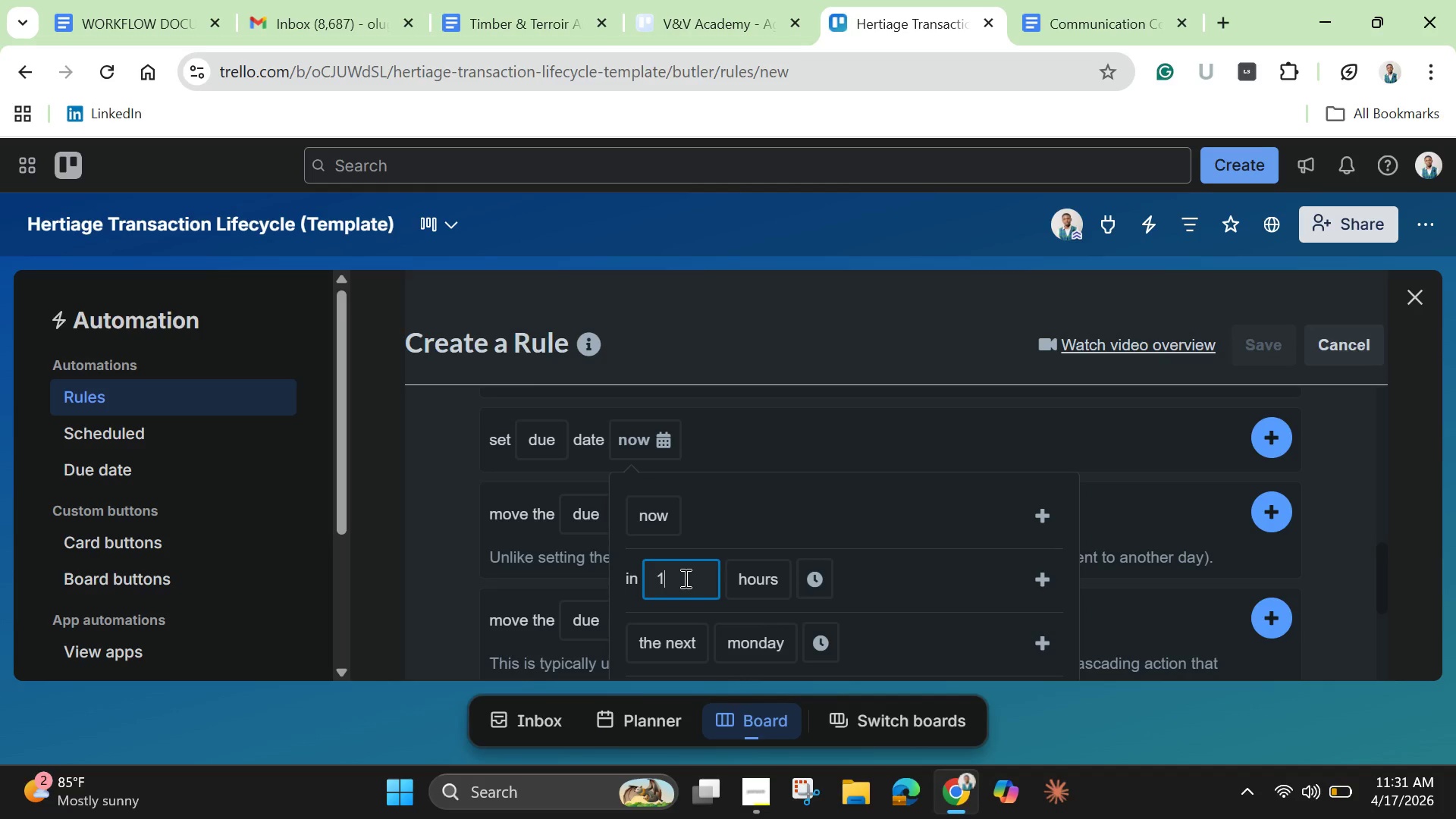 
key(Backspace)
type(72)
 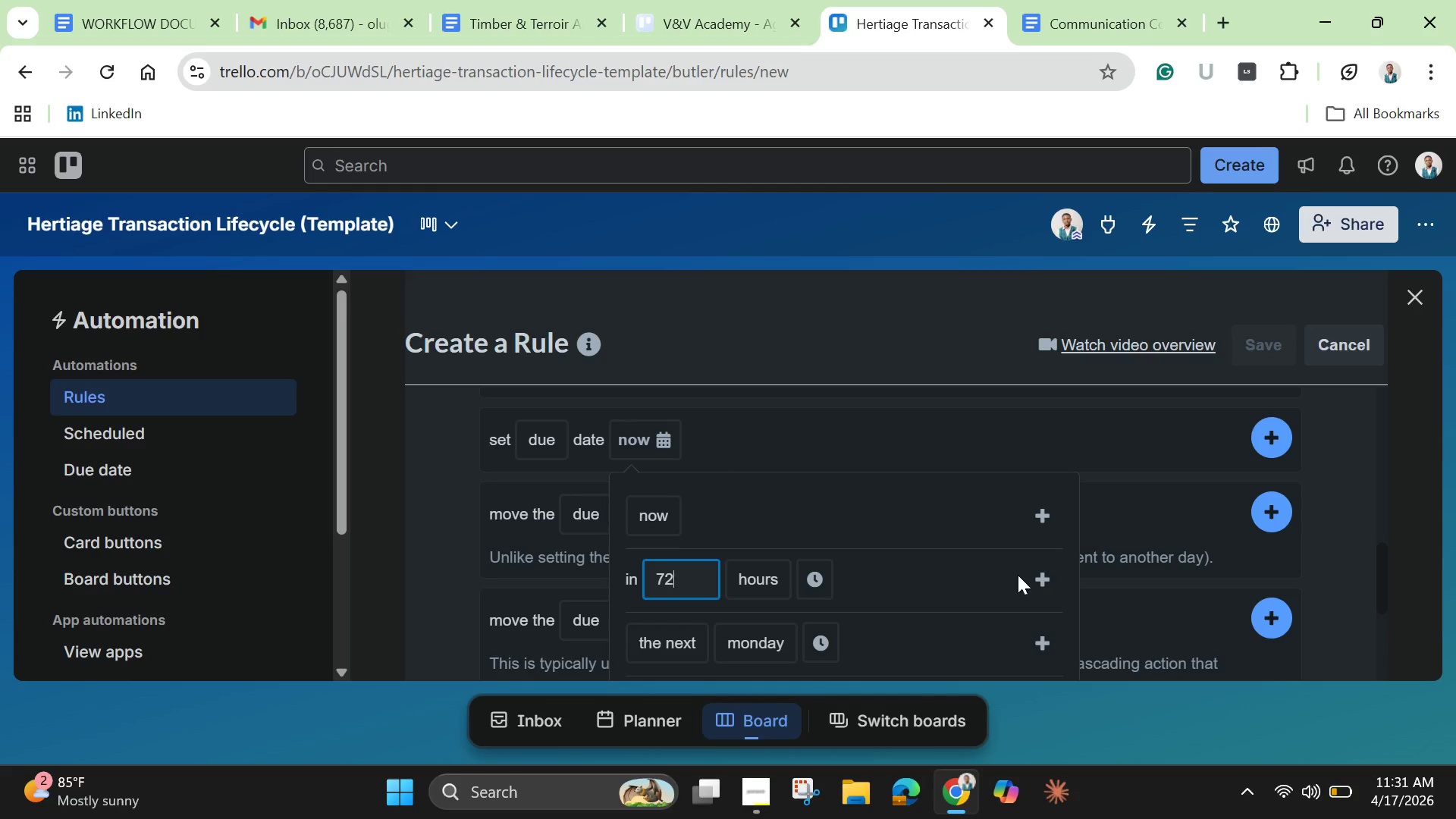 
left_click([1042, 576])
 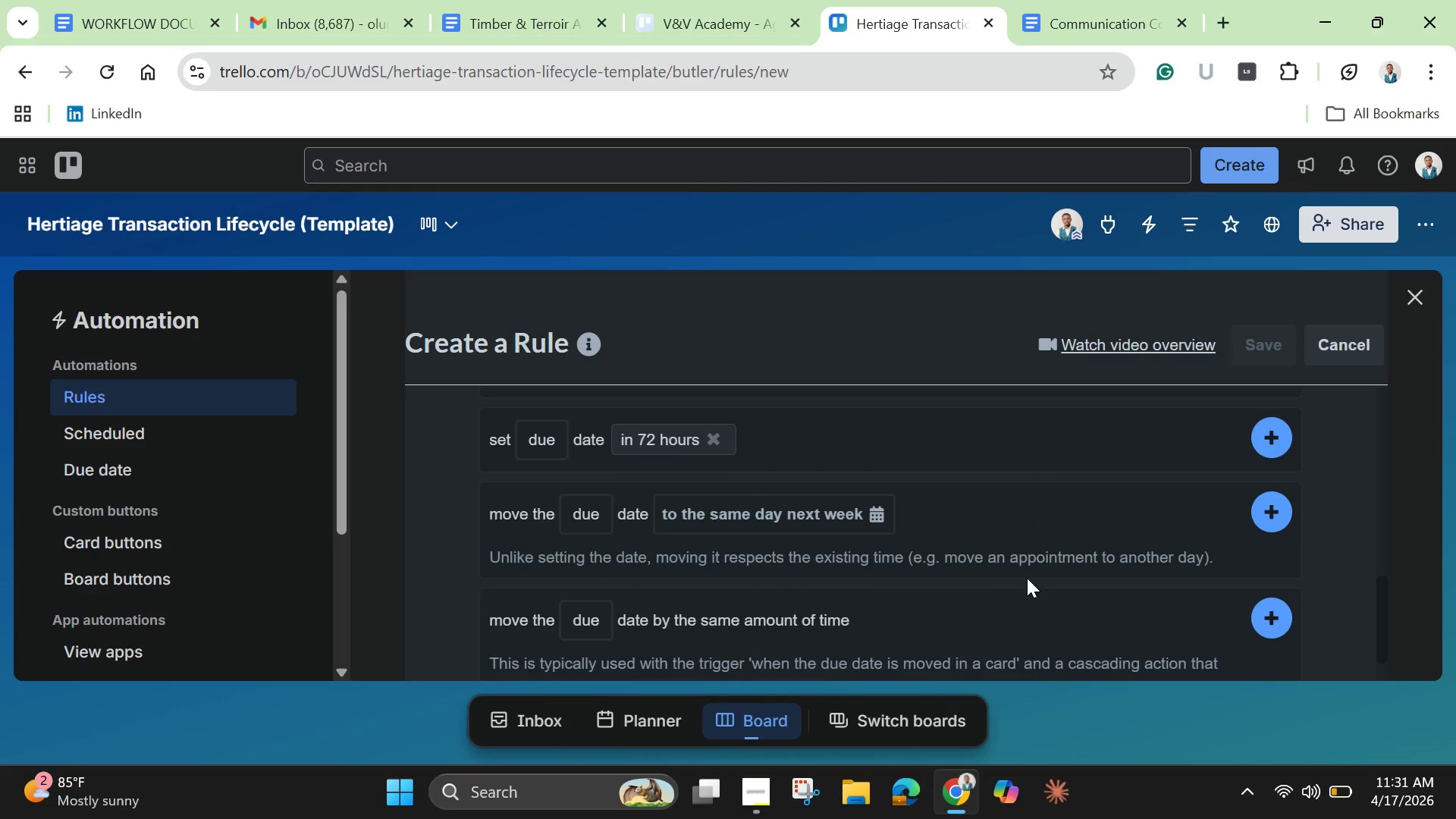 
wait(6.45)
 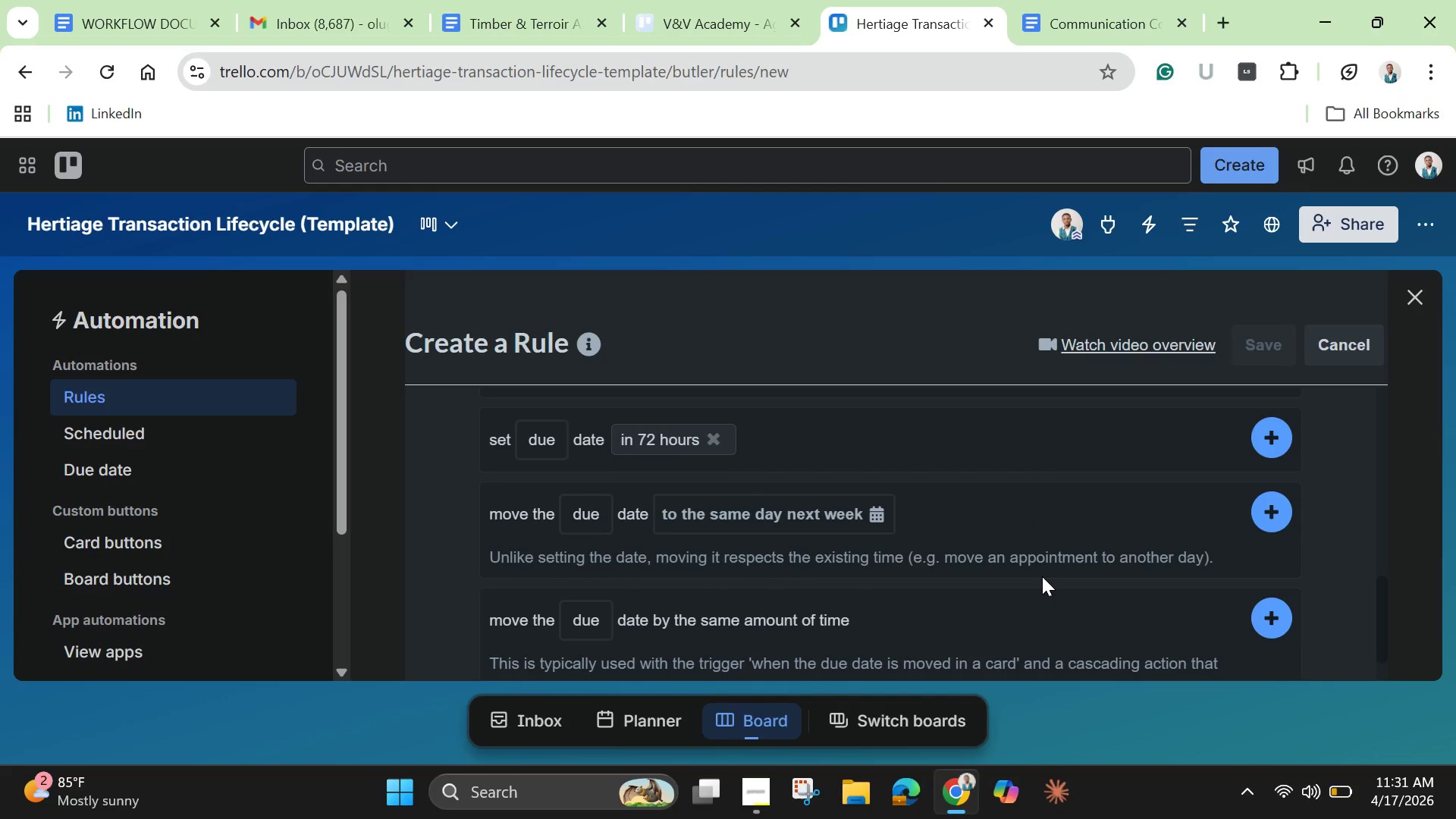 
scroll: coordinate [1122, 496], scroll_direction: up, amount: 4.0
 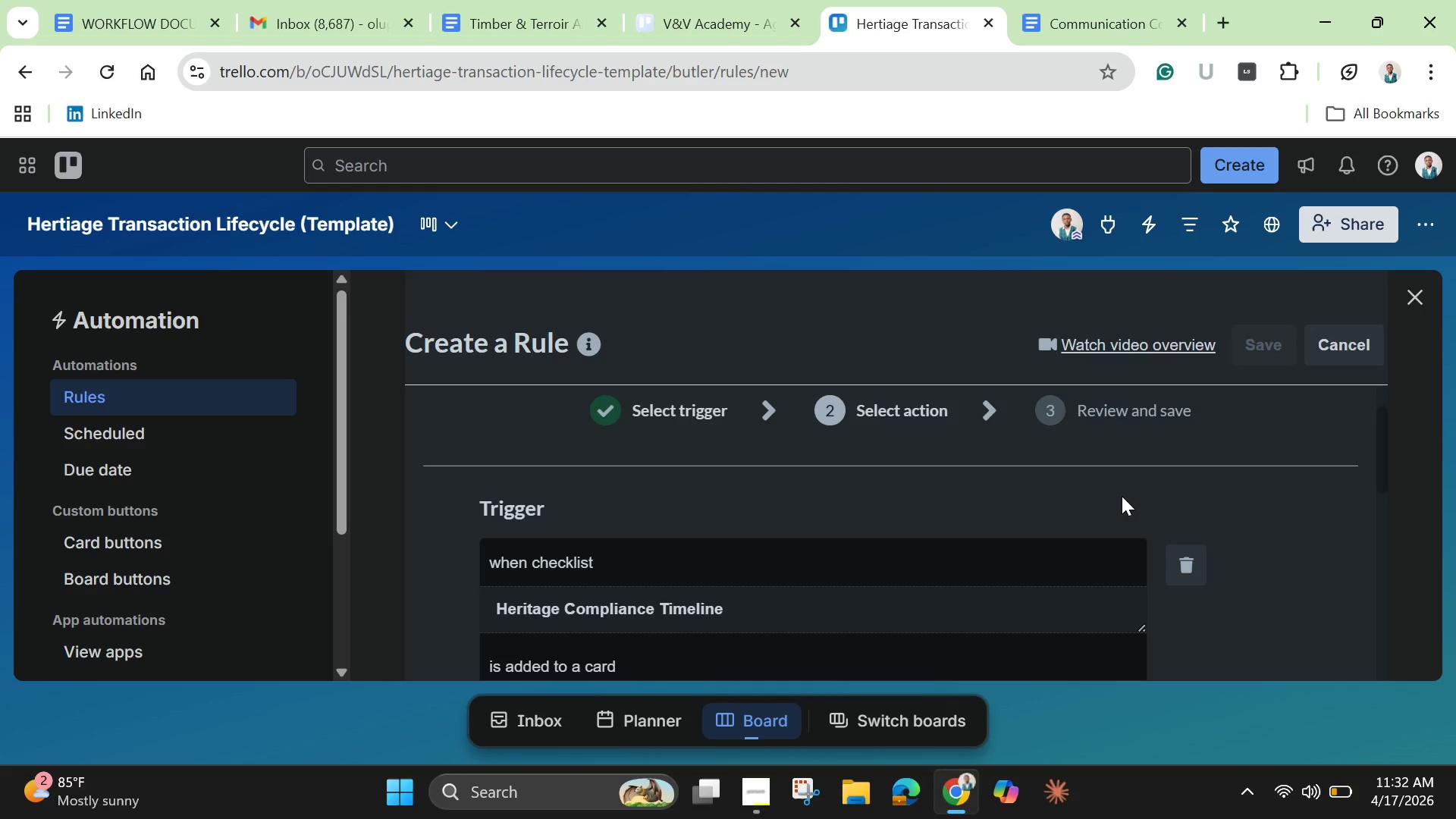 
wait(32.94)
 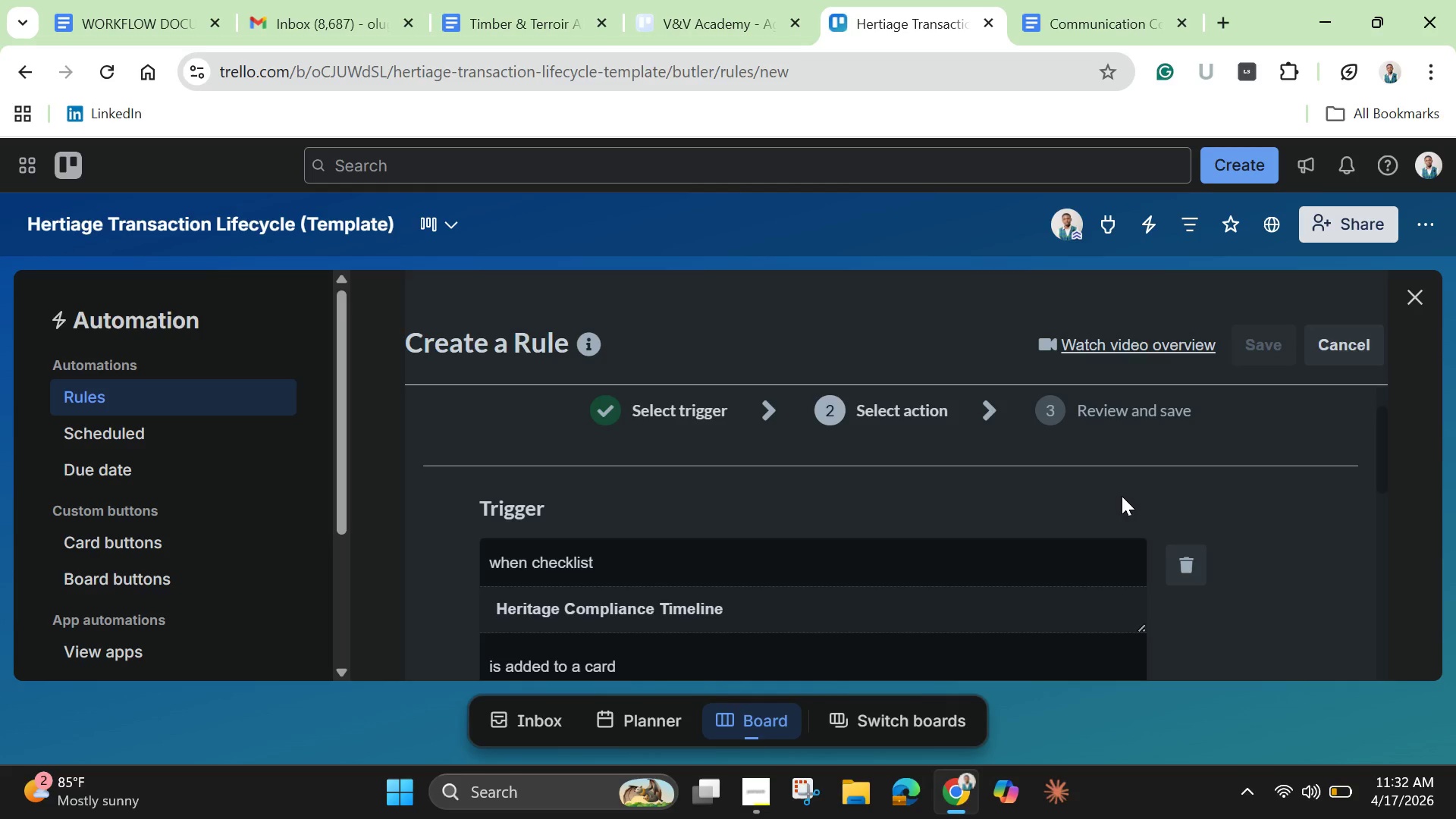 
scroll: coordinate [1122, 496], scroll_direction: up, amount: 1.0
 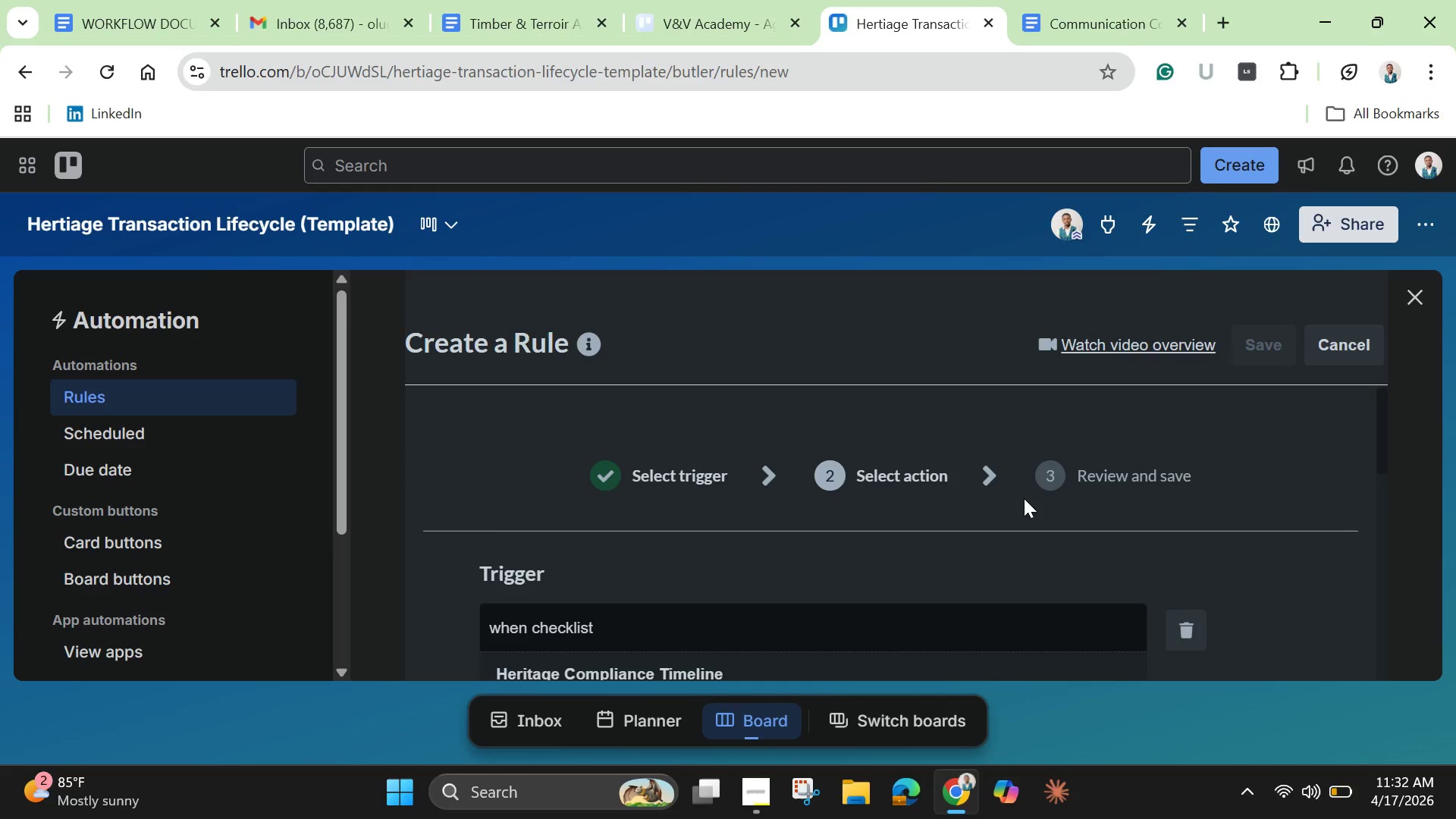 
scroll: coordinate [1013, 507], scroll_direction: down, amount: 5.0
 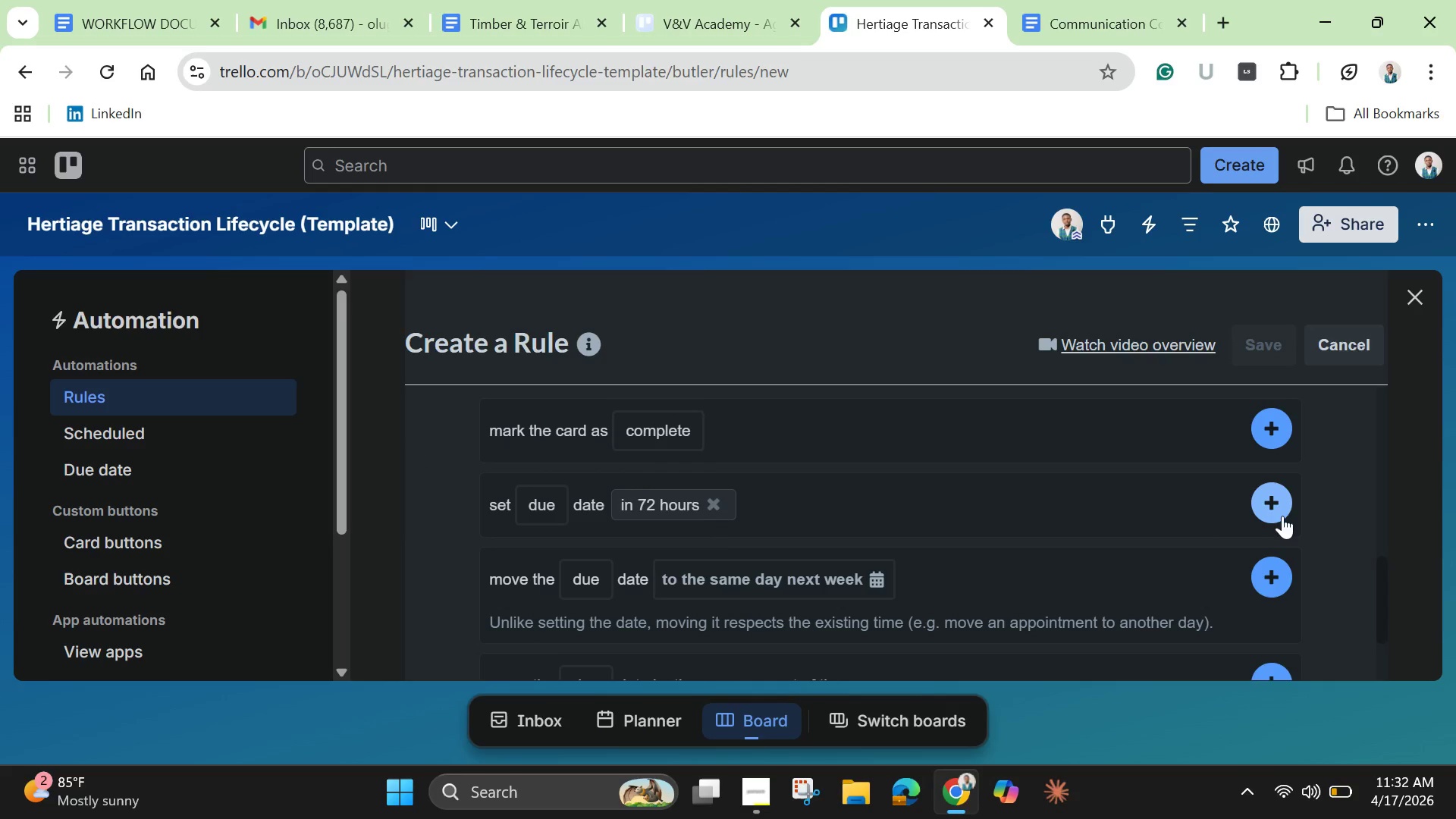 
left_click([1269, 494])
 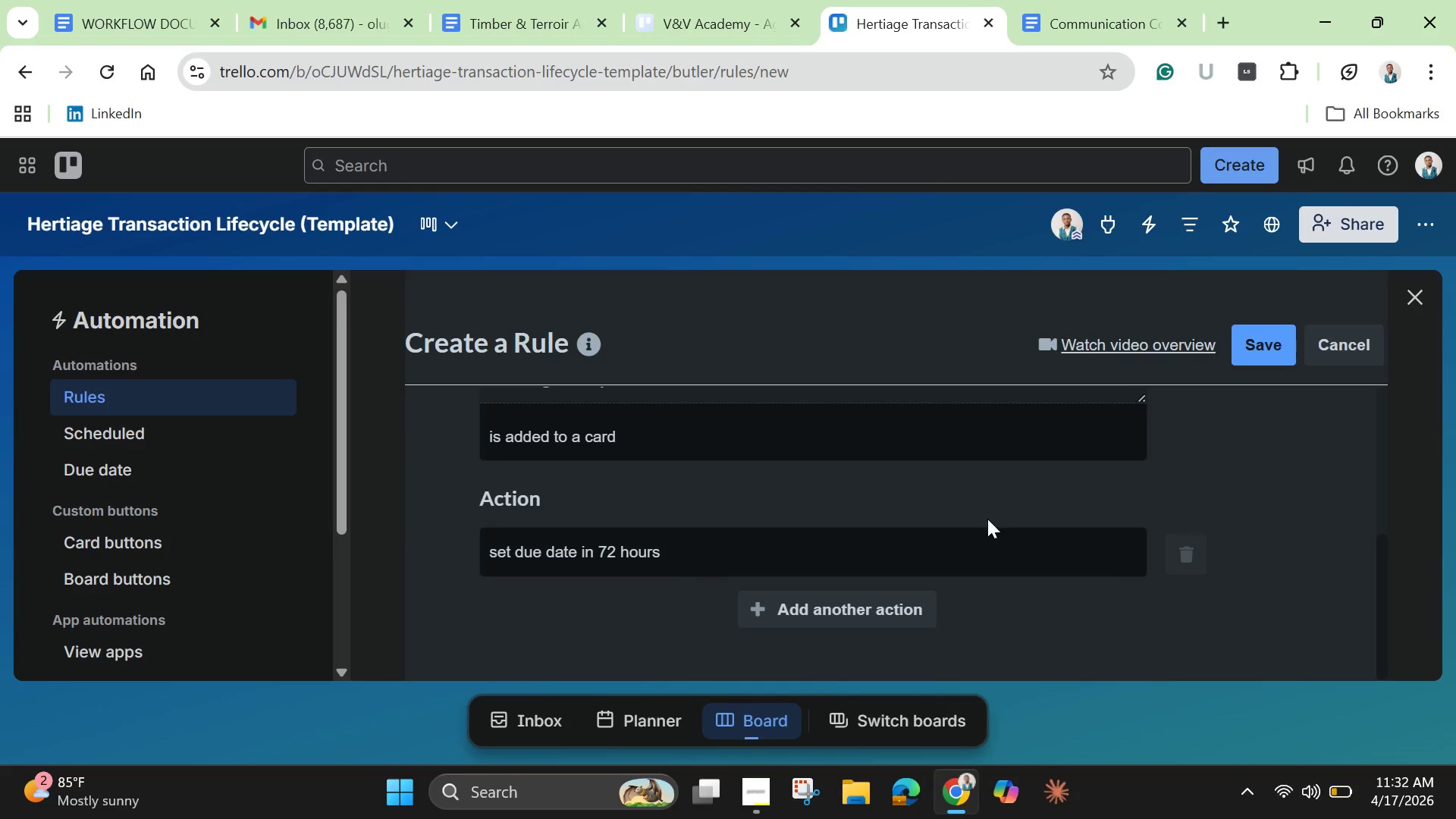 
scroll: coordinate [986, 519], scroll_direction: down, amount: 1.0
 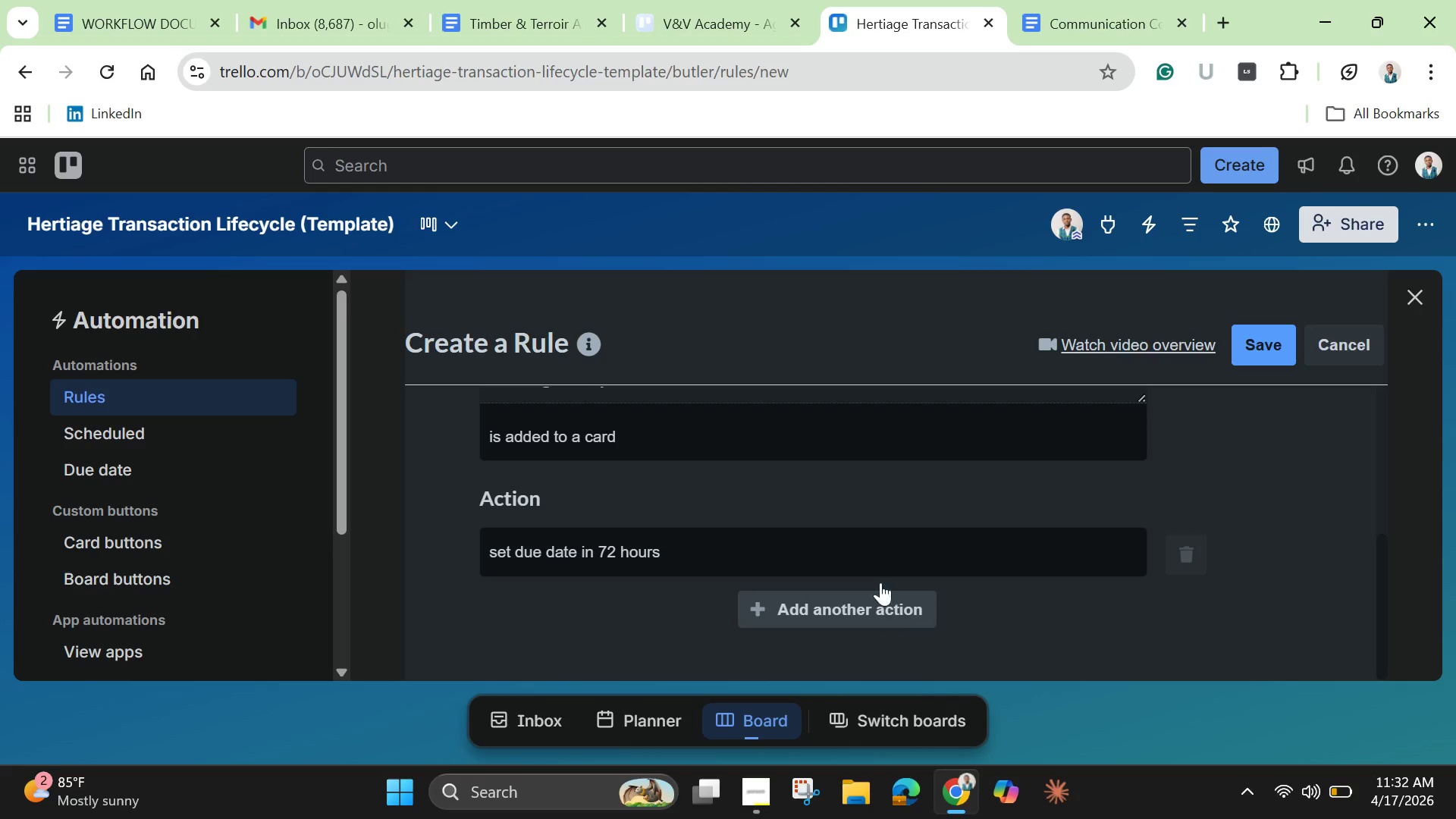 
scroll: coordinate [875, 570], scroll_direction: up, amount: 2.0
 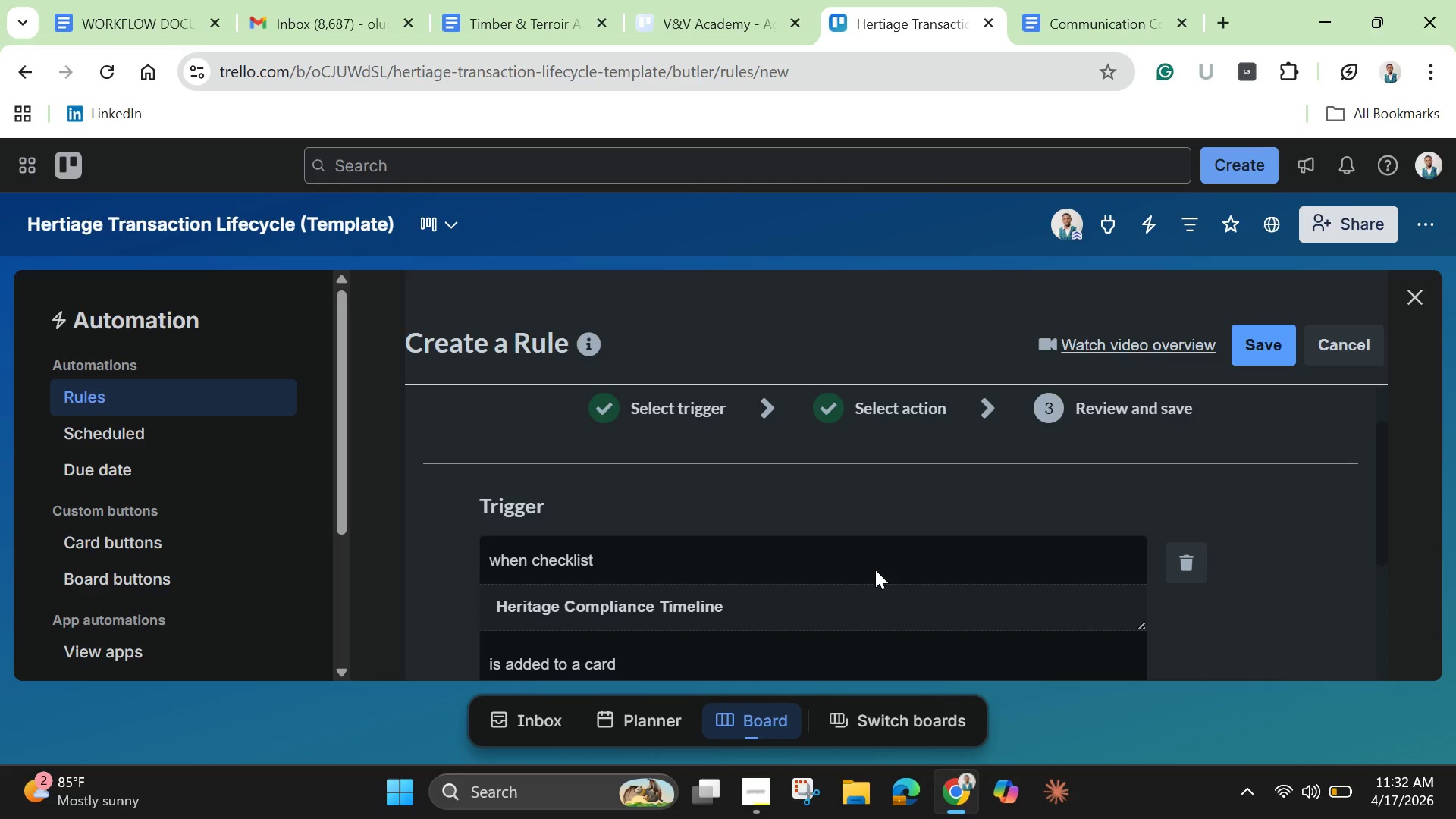 
scroll: coordinate [875, 570], scroll_direction: down, amount: 2.0
 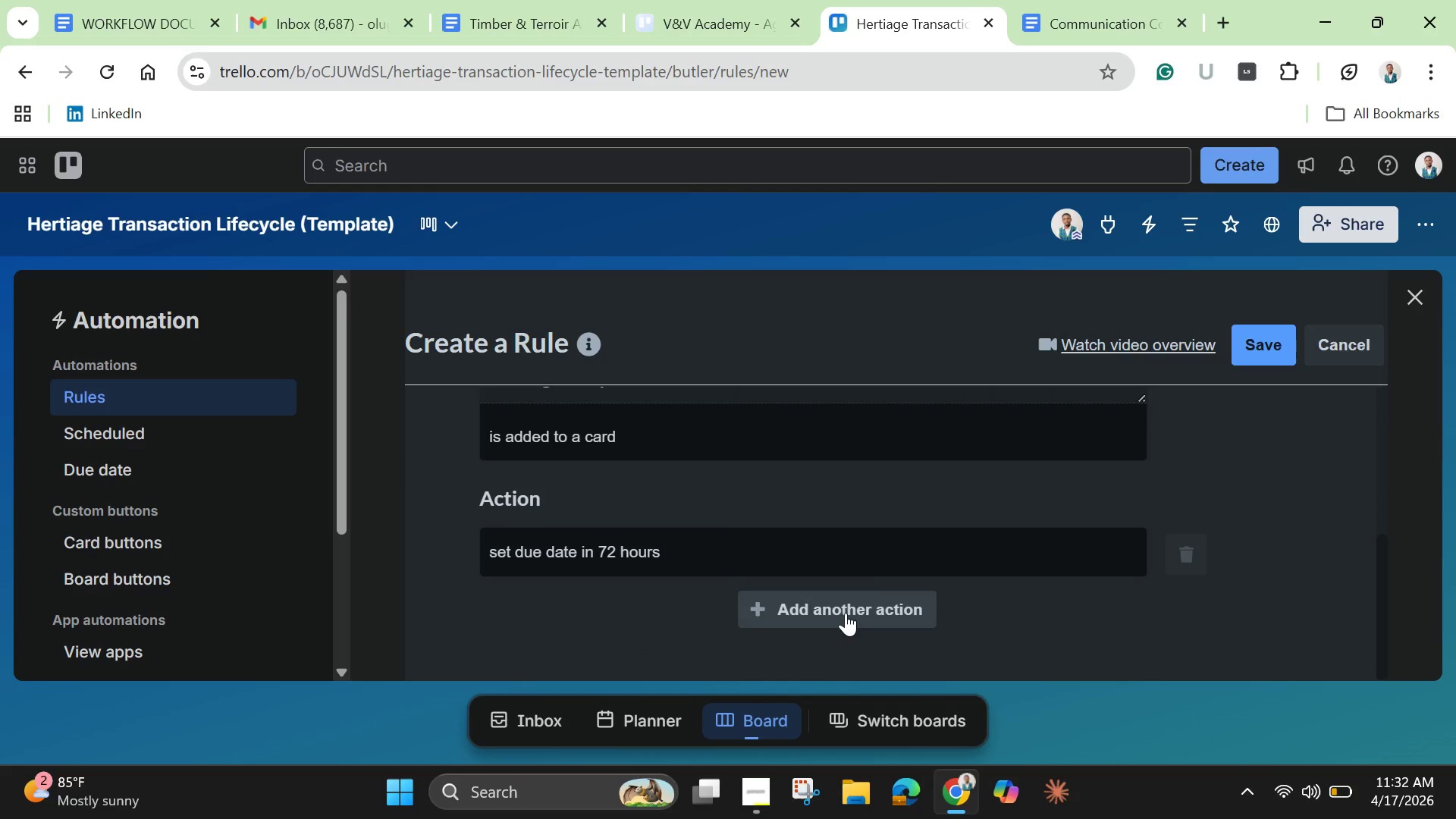 
left_click([846, 613])
 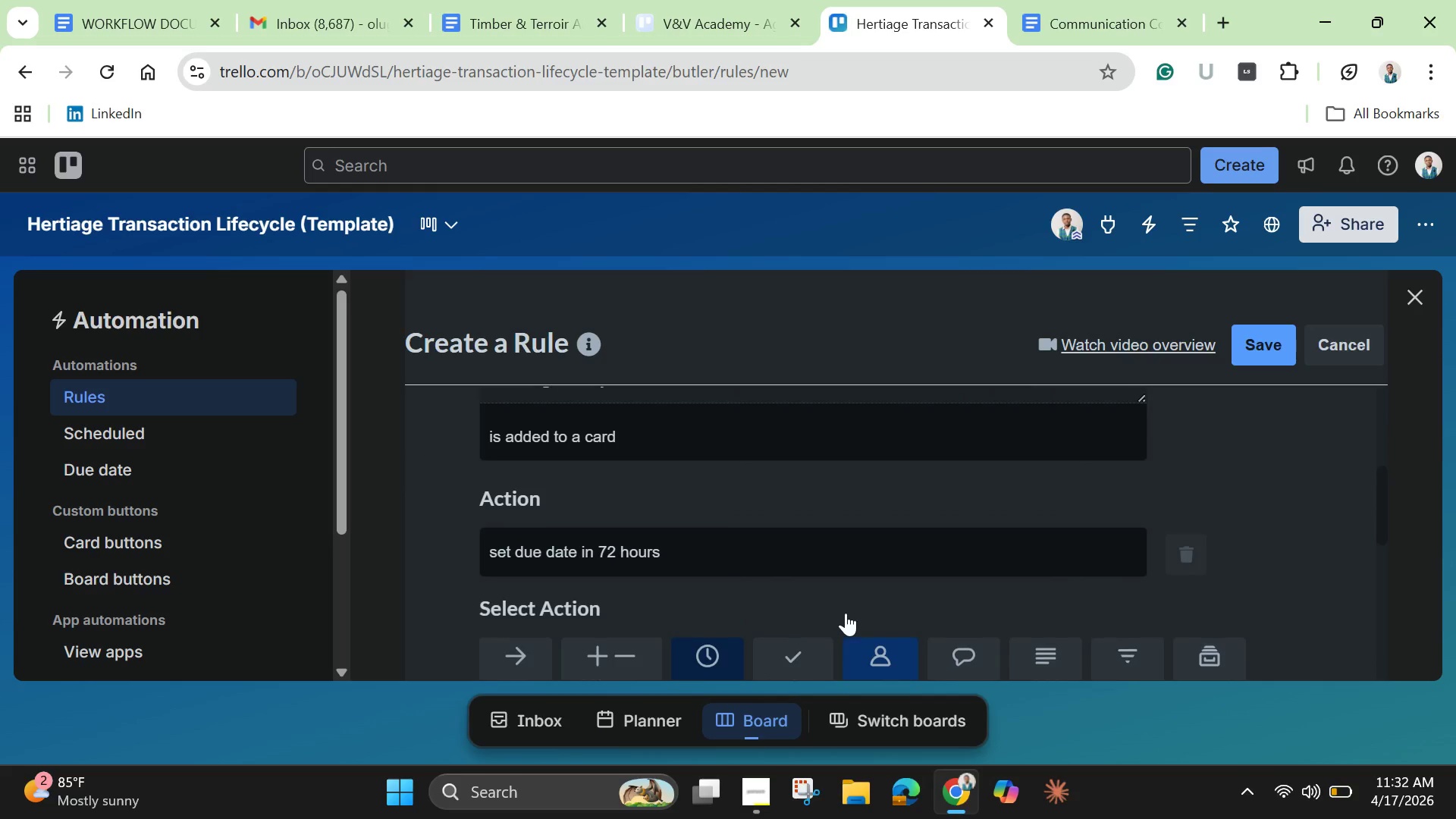 
scroll: coordinate [846, 613], scroll_direction: down, amount: 2.0
 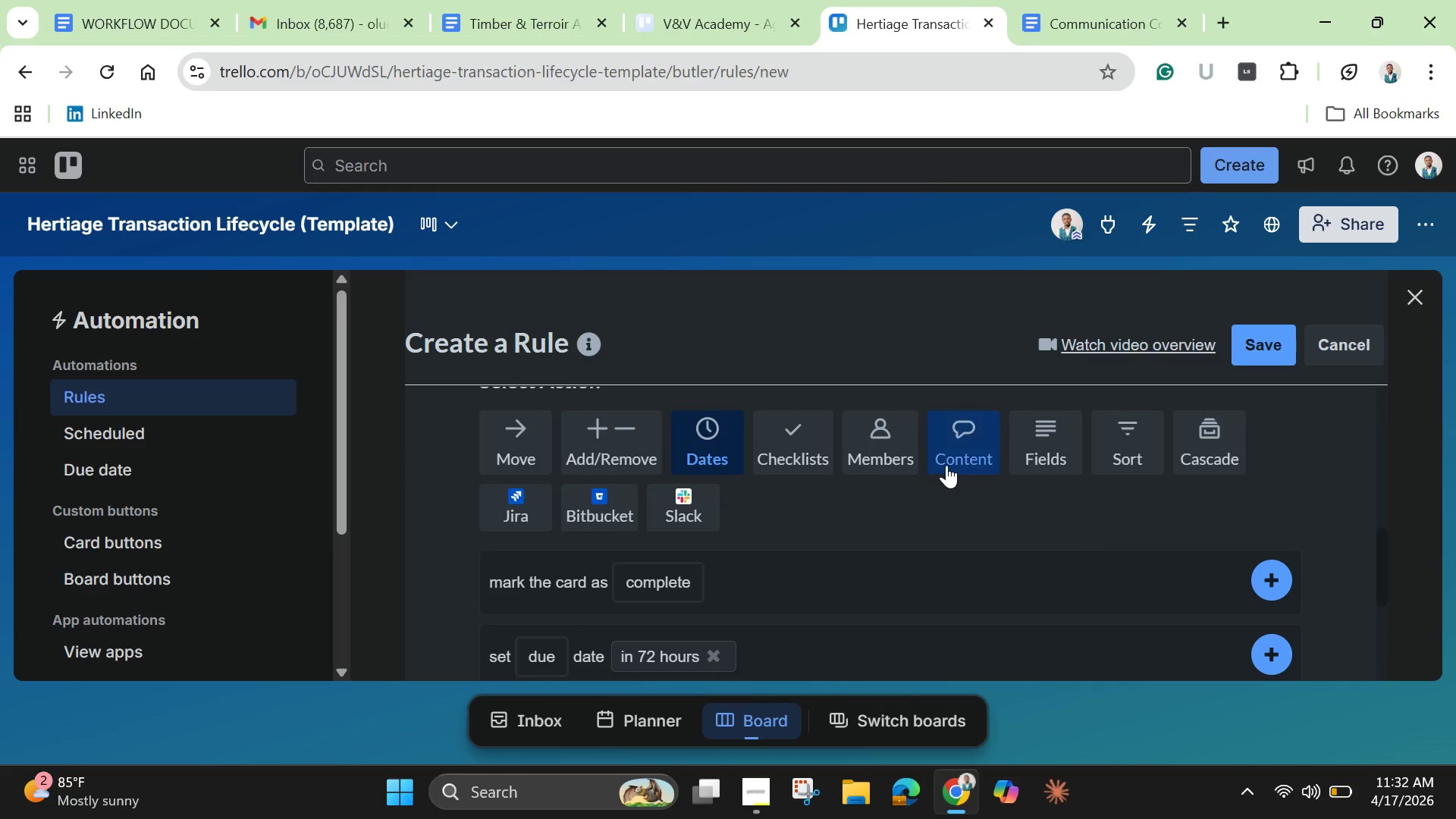 
left_click([947, 465])
 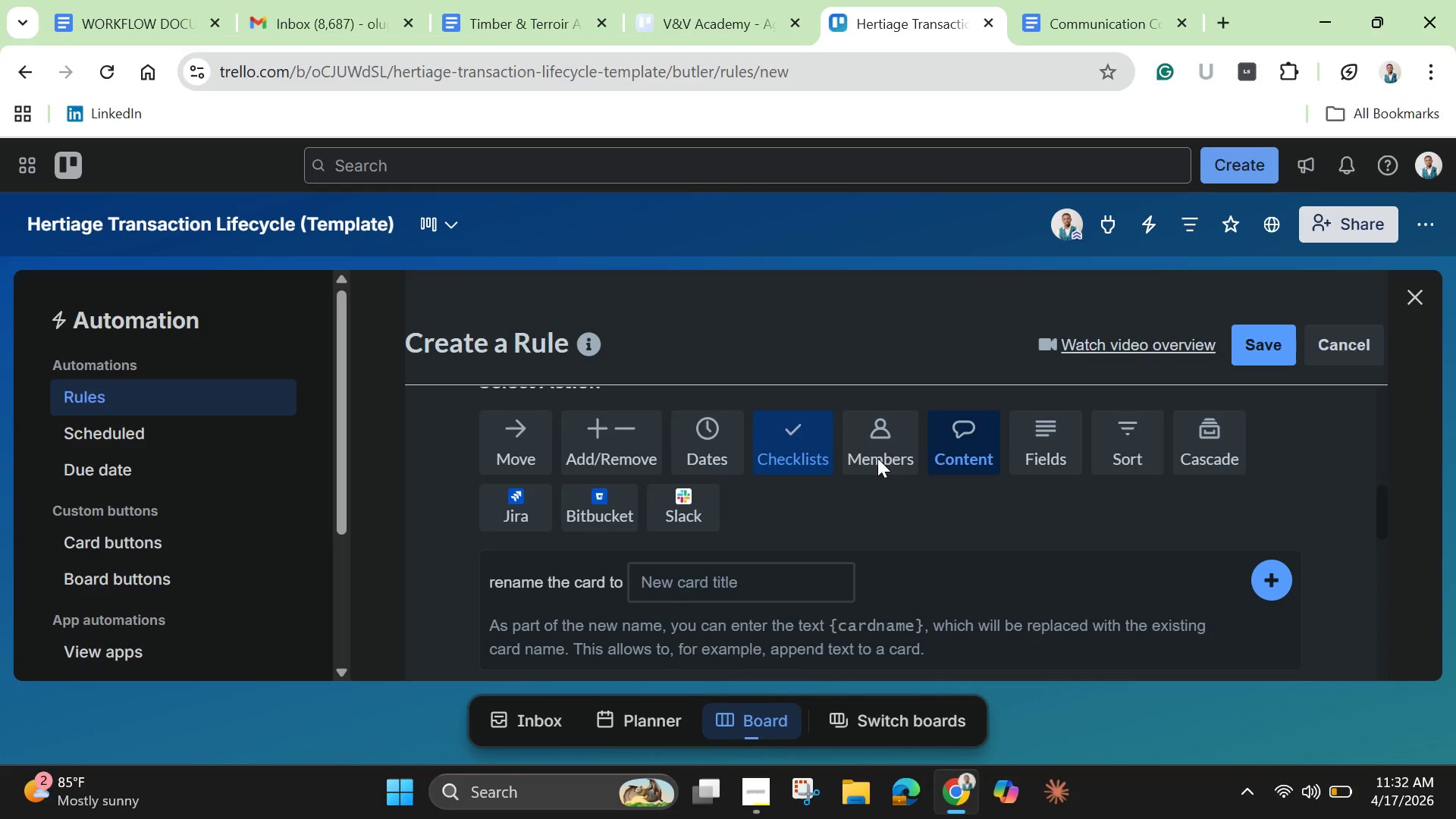 
wait(6.52)
 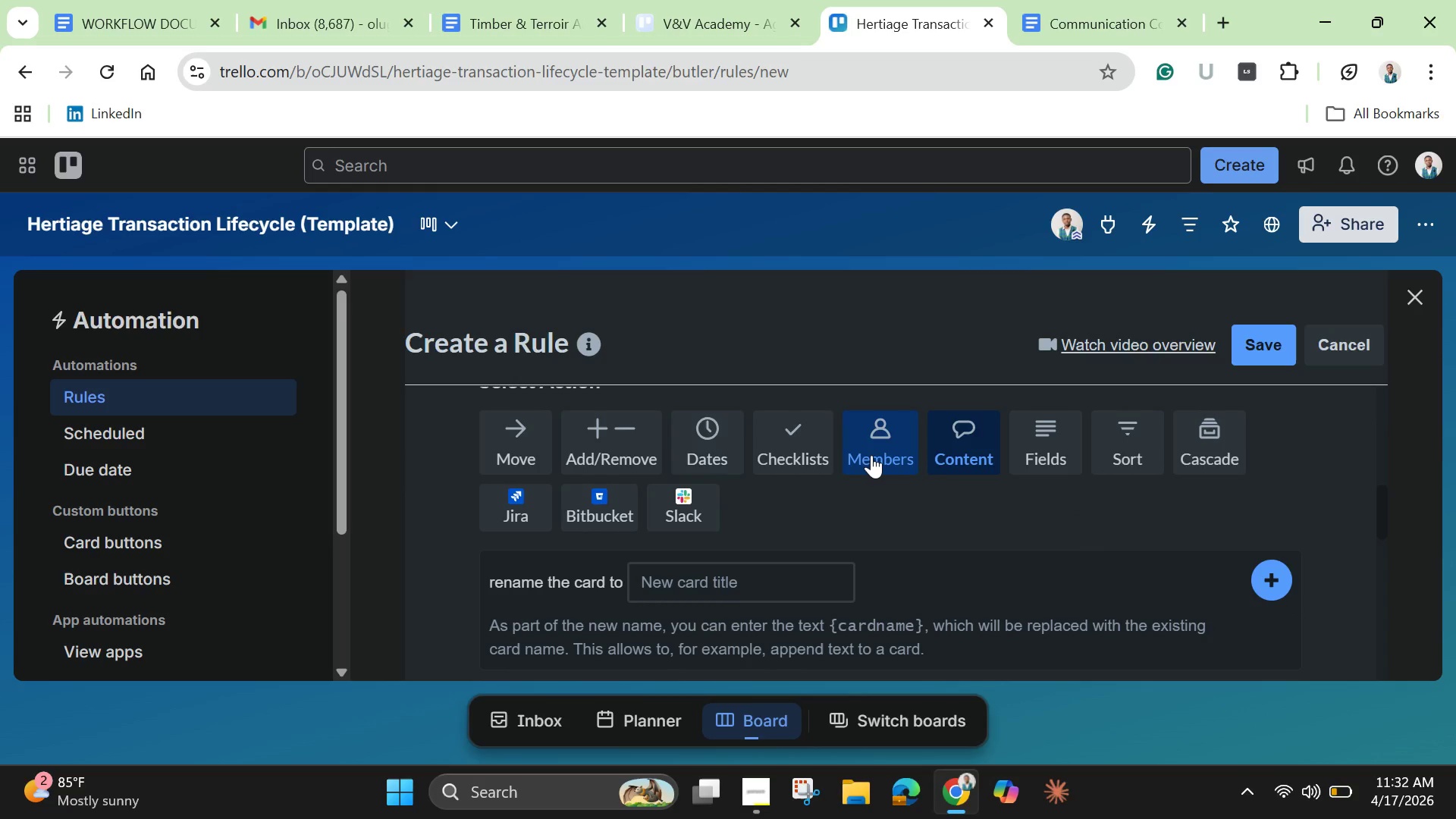 
scroll: coordinate [903, 475], scroll_direction: down, amount: 3.0
 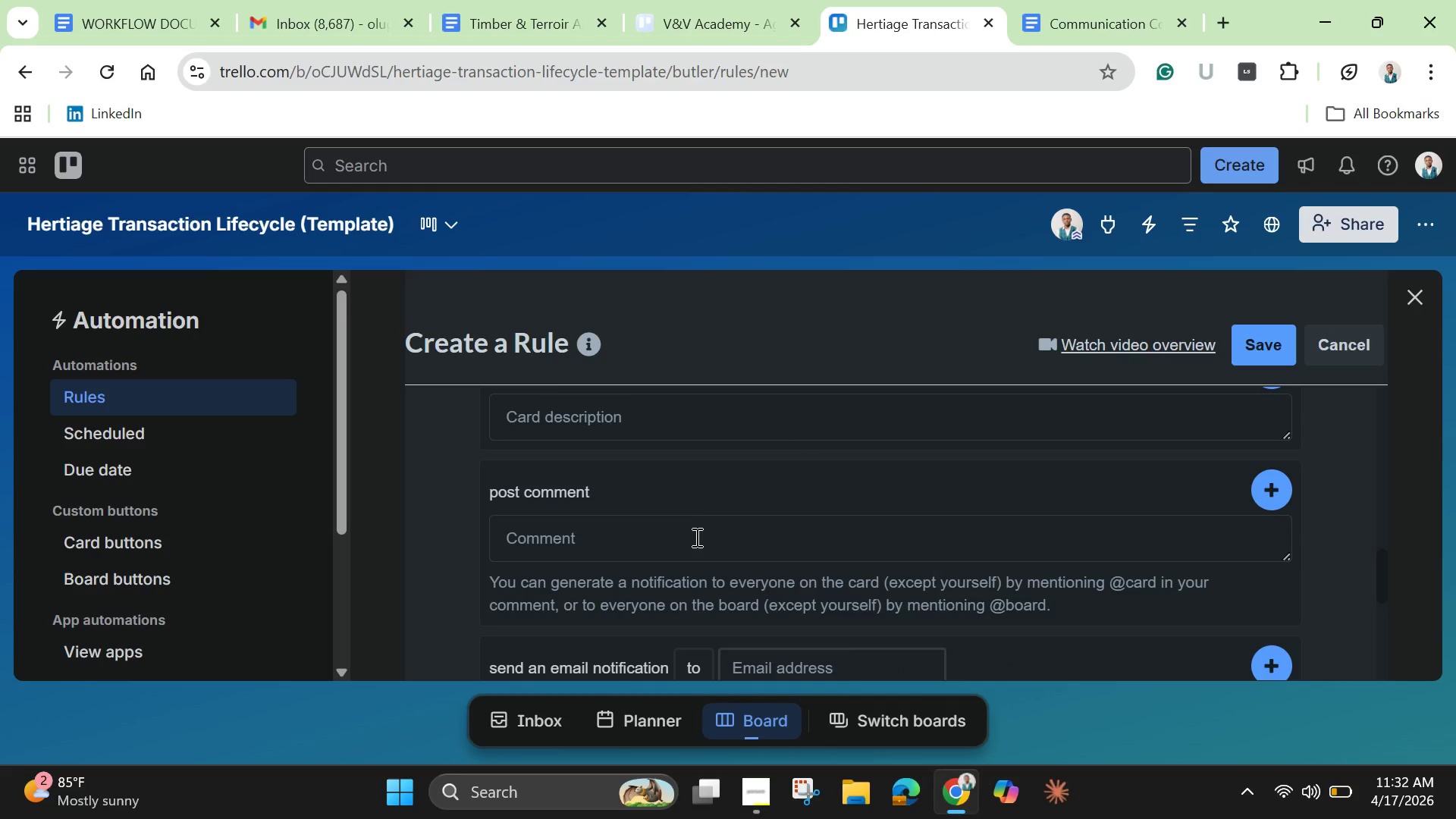 
left_click([695, 537])
 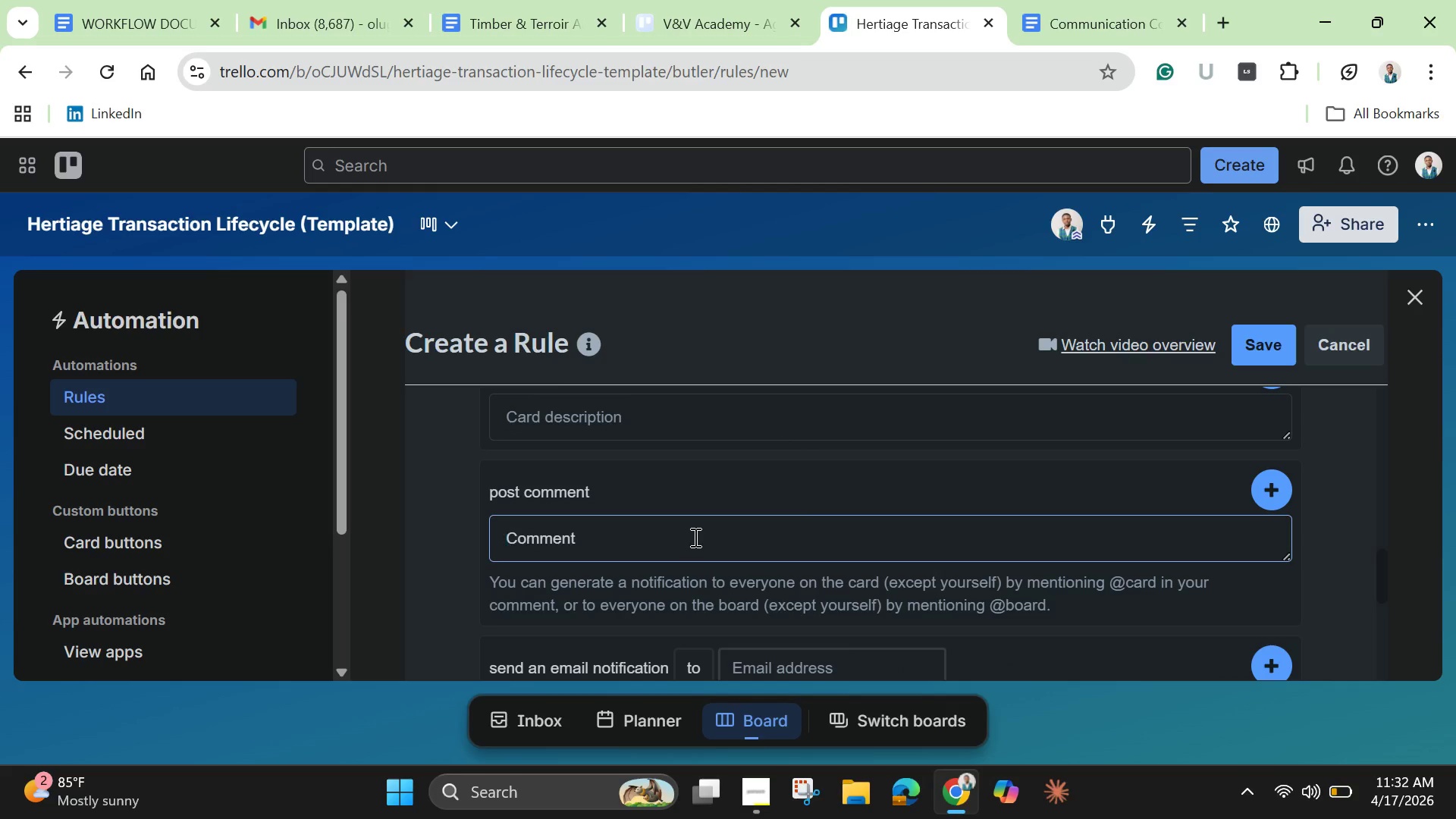 
type(Complia)
 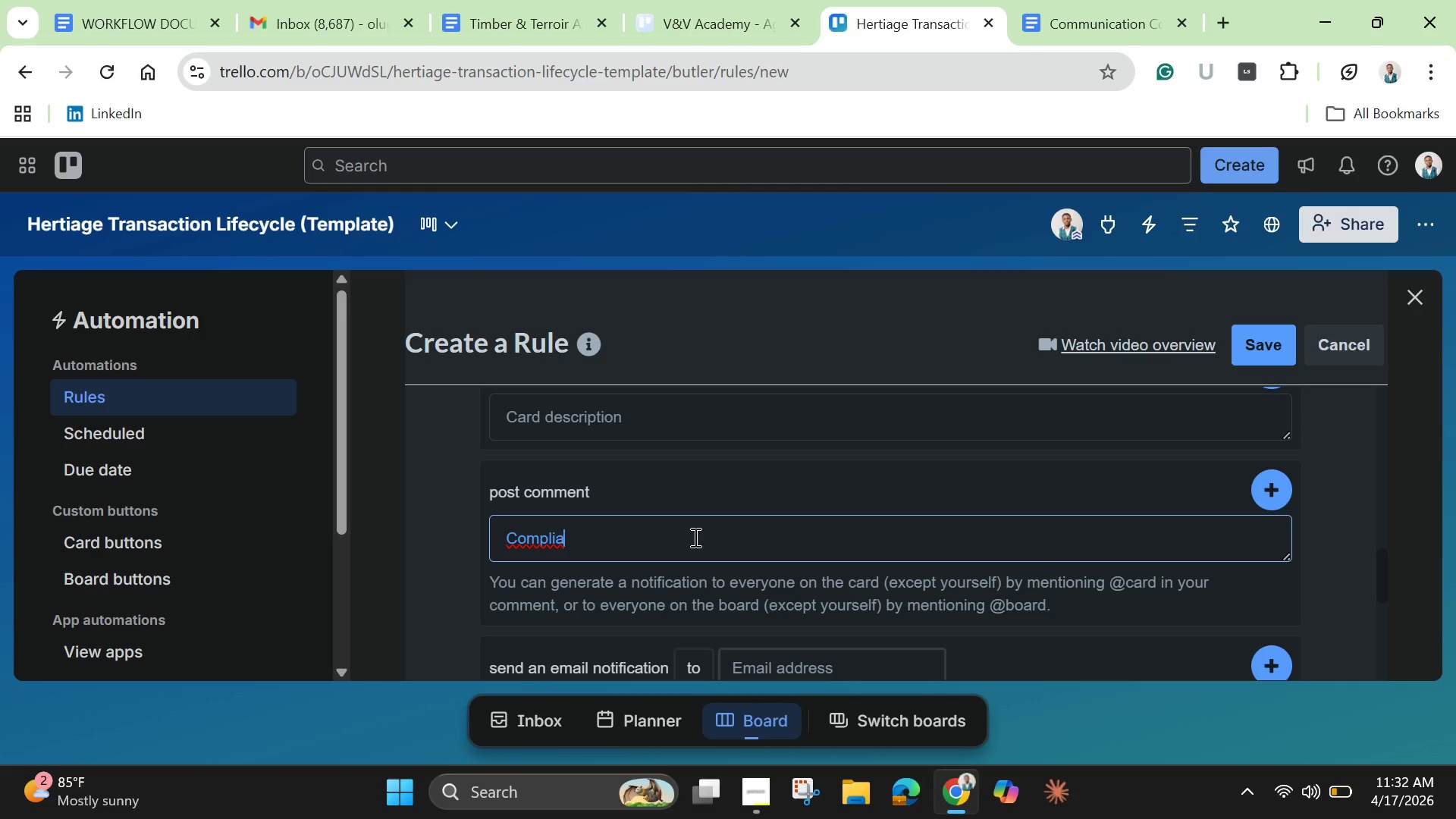 
type(nce timeline initiated )
key(Backspace)
type(. Key deadlines have been schedu;)
key(Backspace)
type(led)
 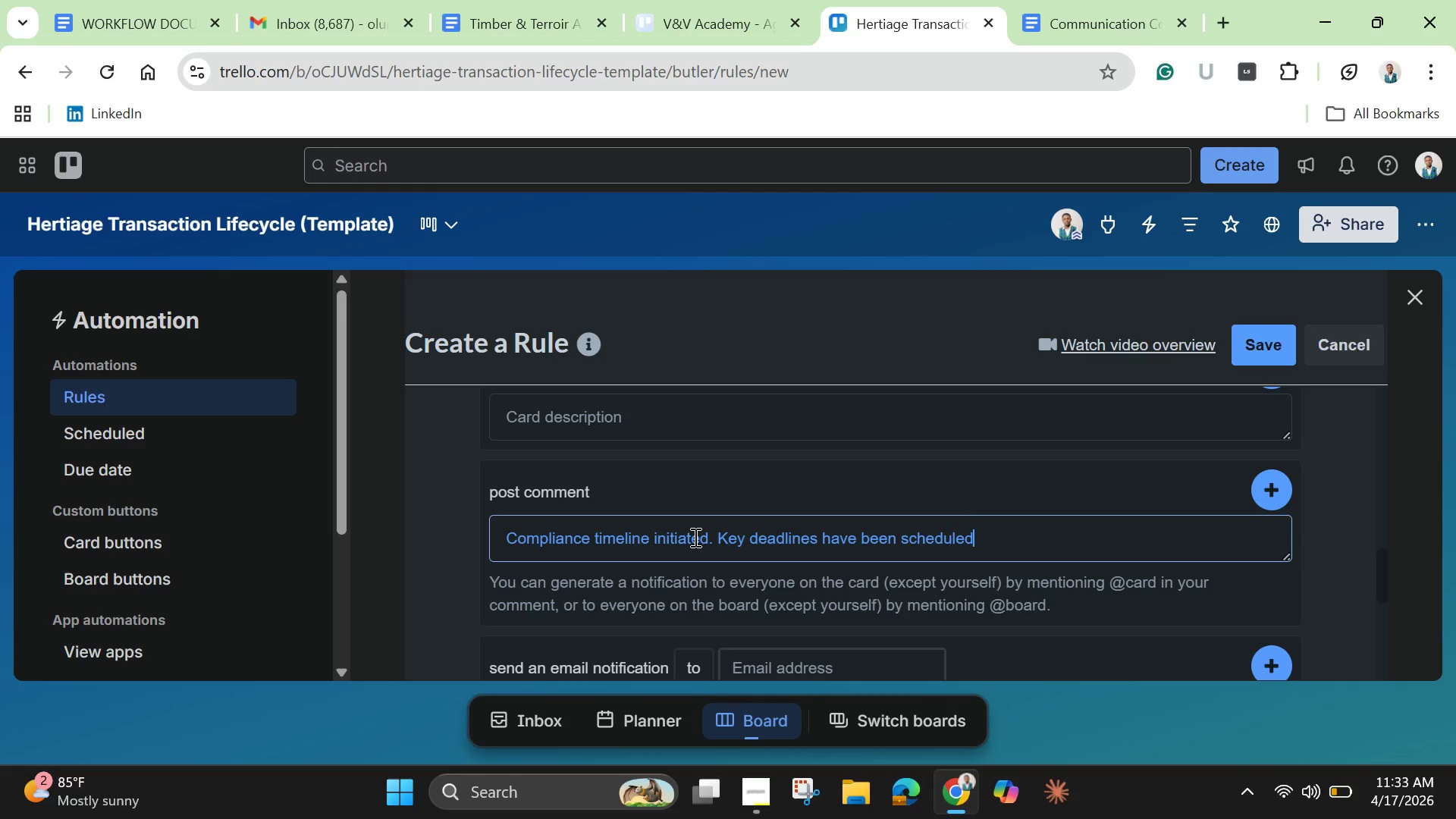 
key(Period)
 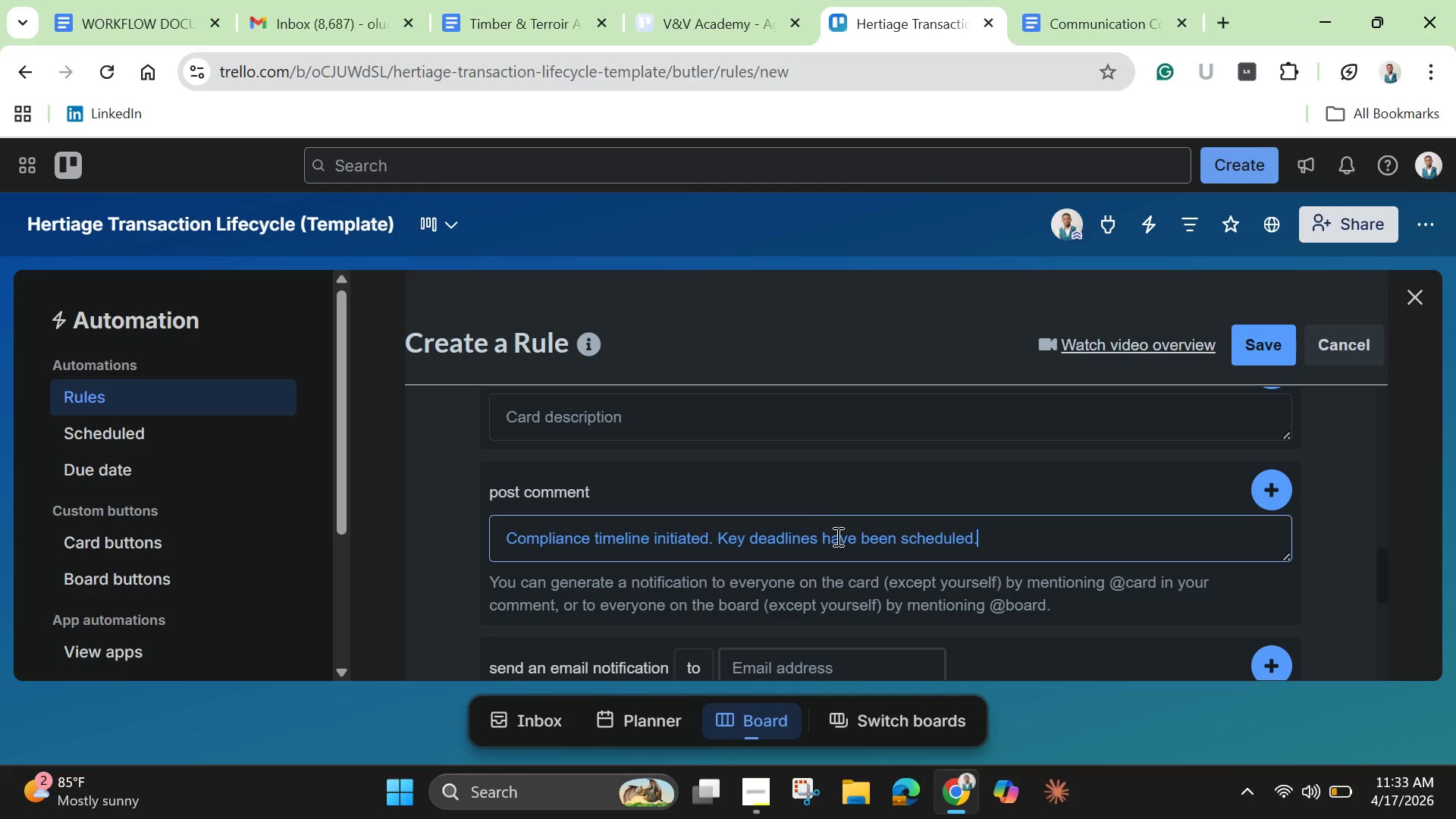 
wait(6.05)
 